 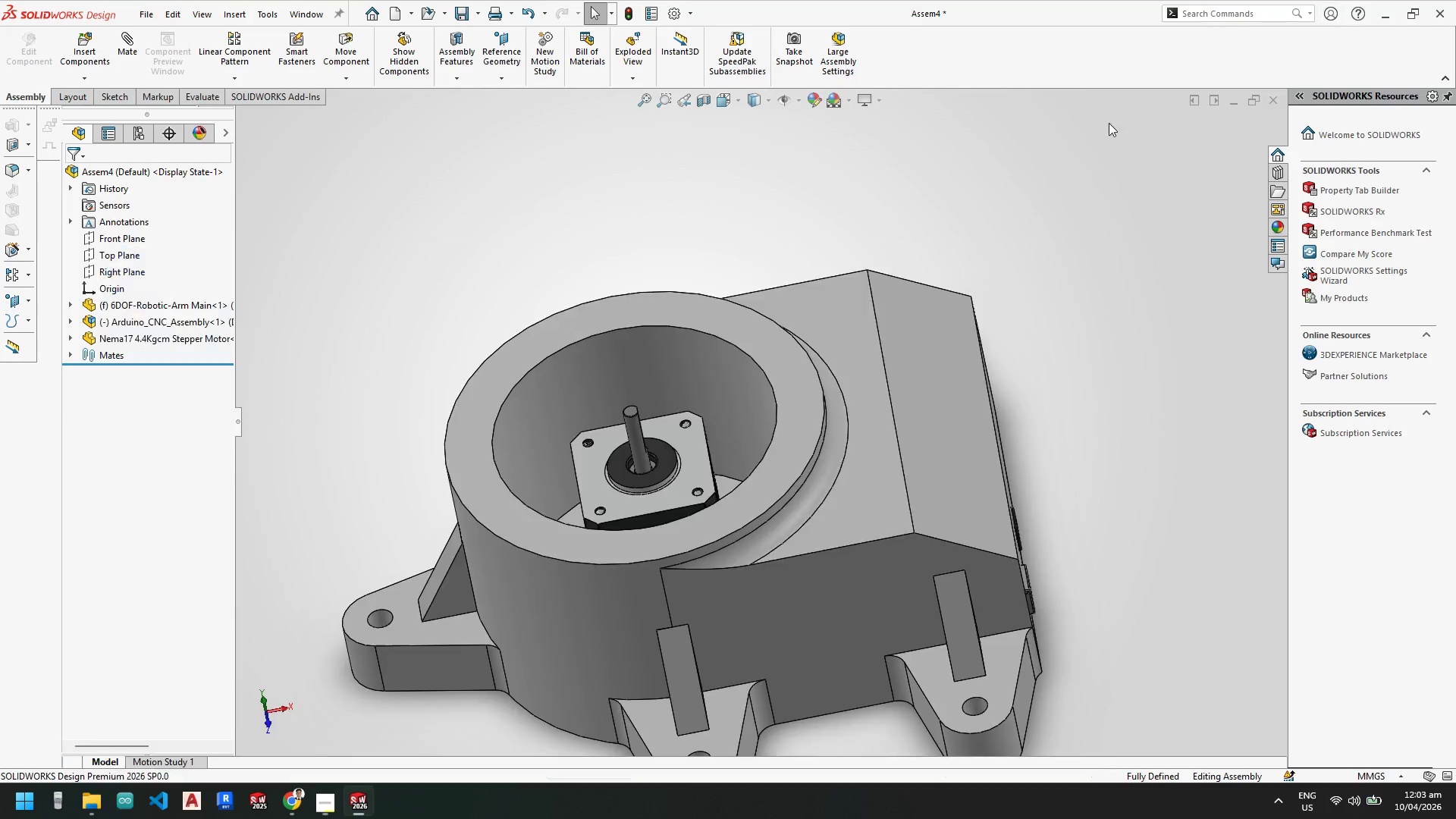 
scroll: coordinate [648, 400], scroll_direction: down, amount: 2.0
 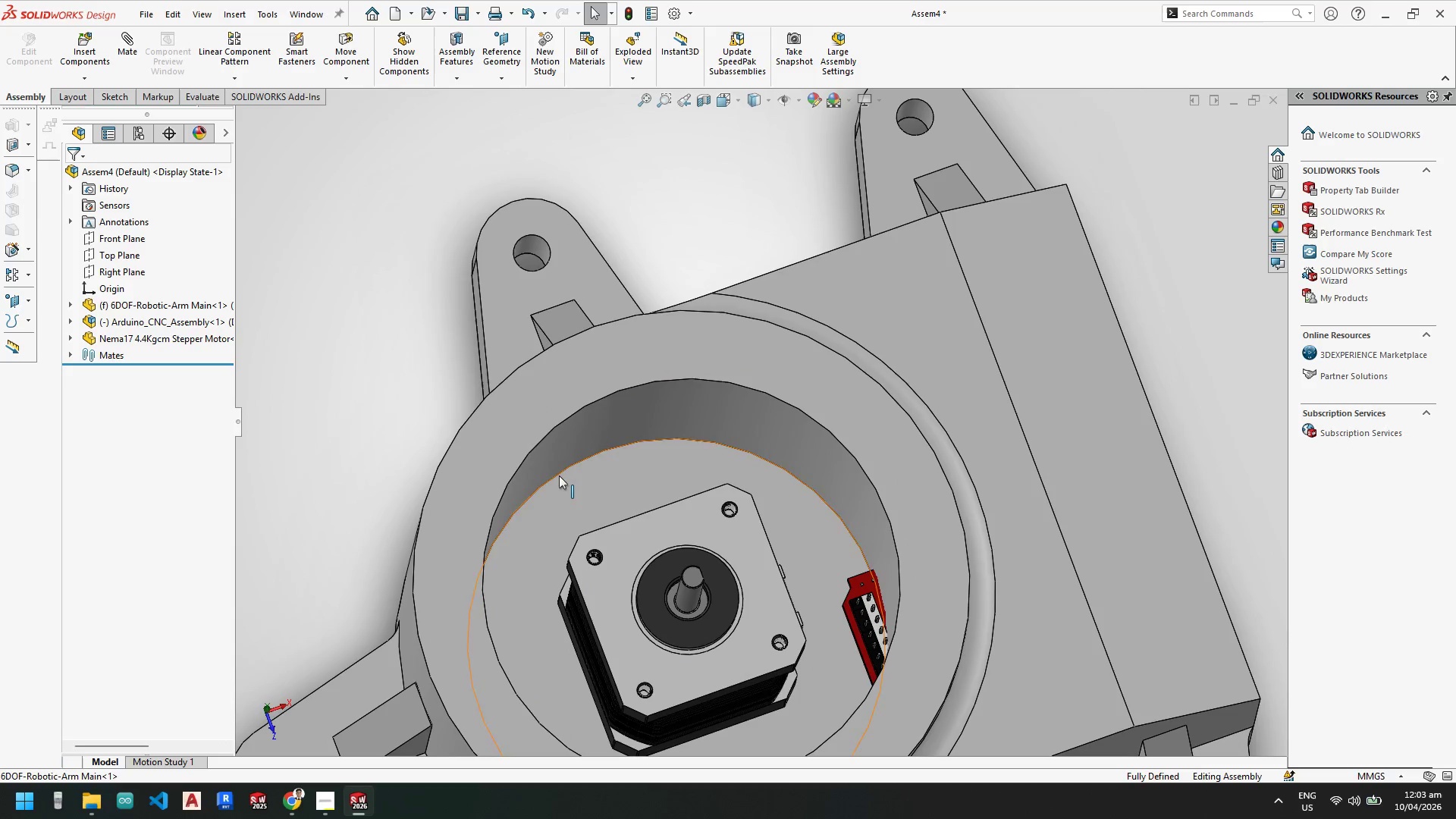 
wait(8.34)
 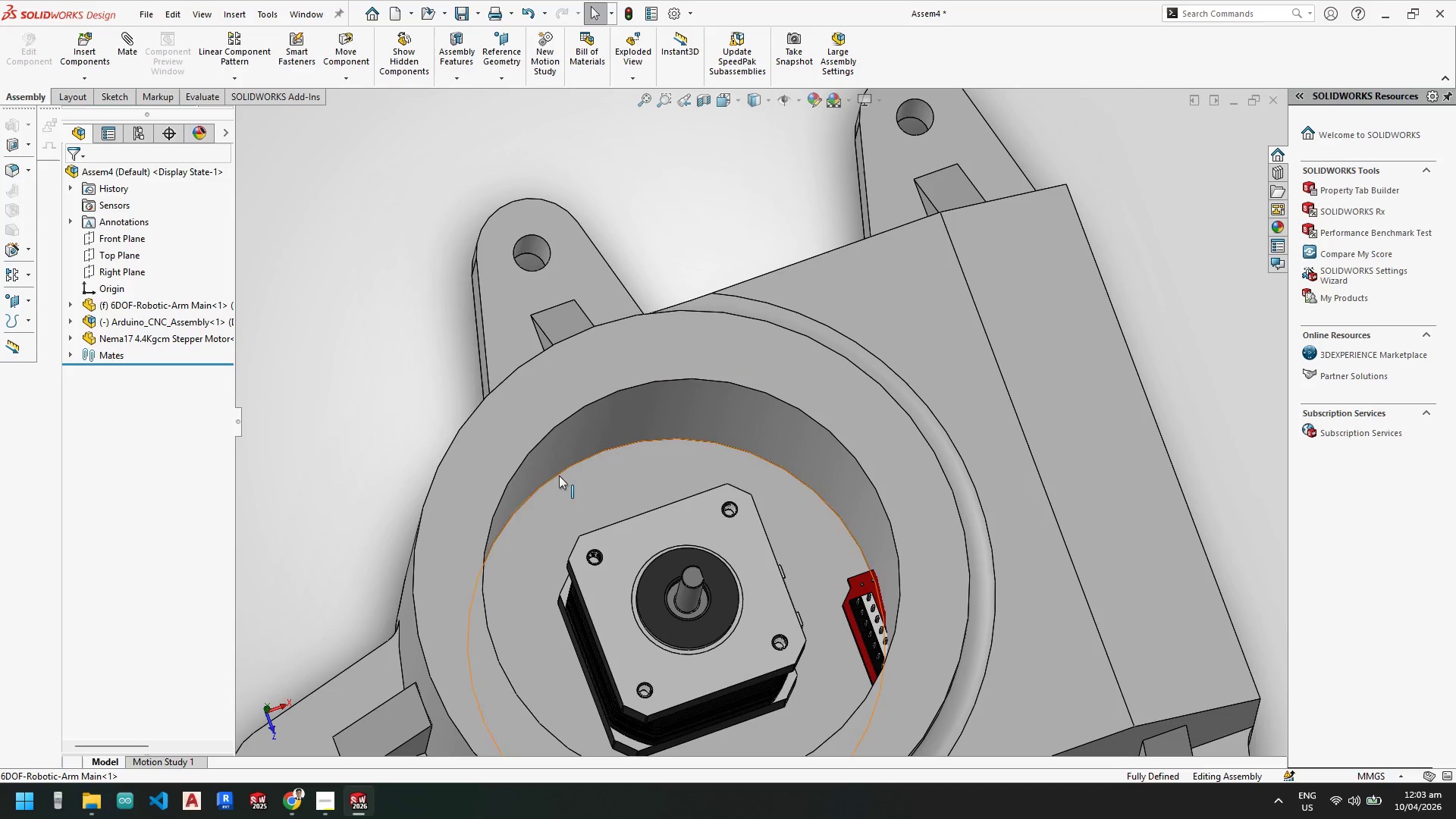 
scroll: coordinate [624, 480], scroll_direction: up, amount: 3.0
 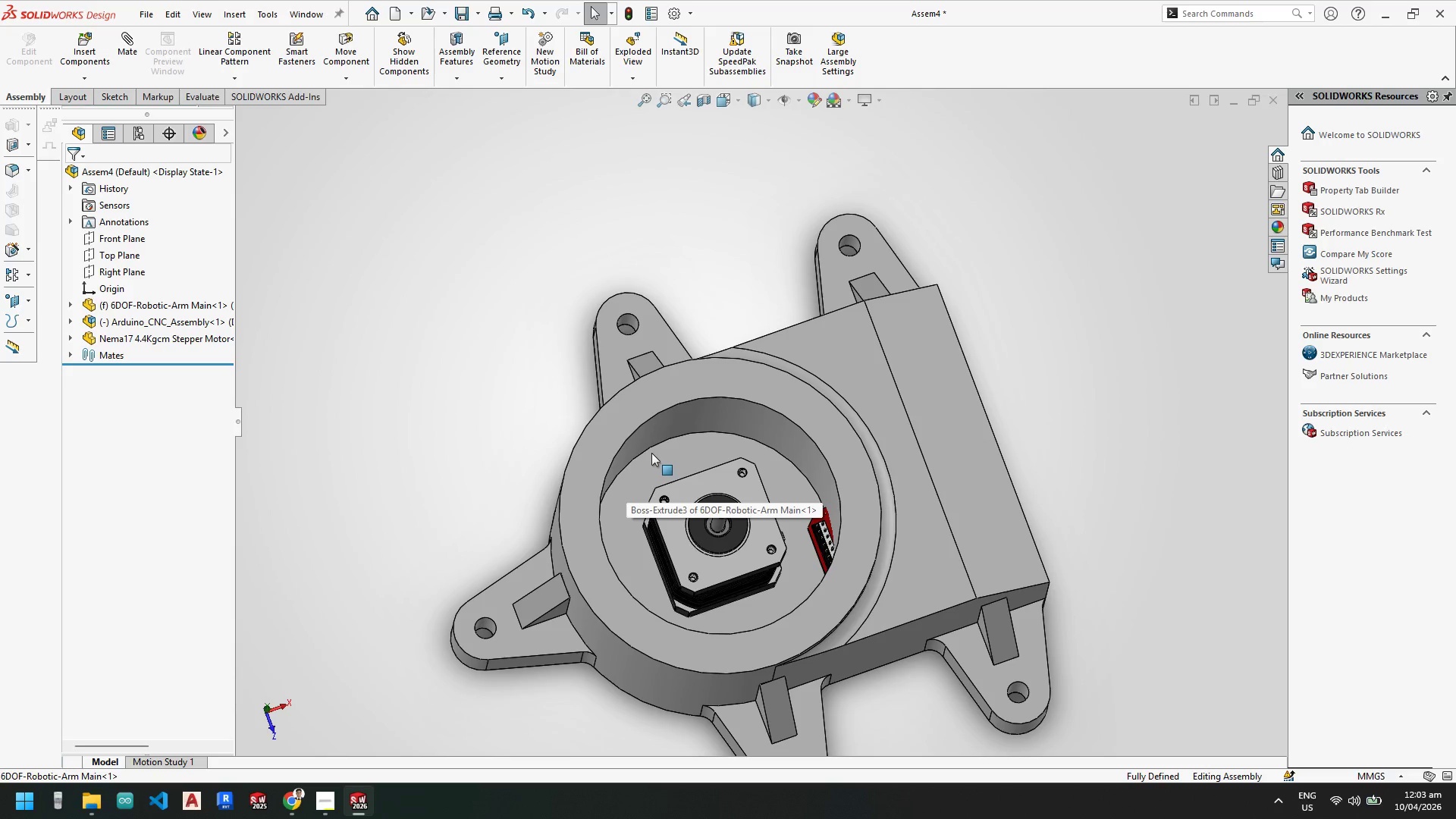 
scroll: coordinate [610, 486], scroll_direction: down, amount: 7.0
 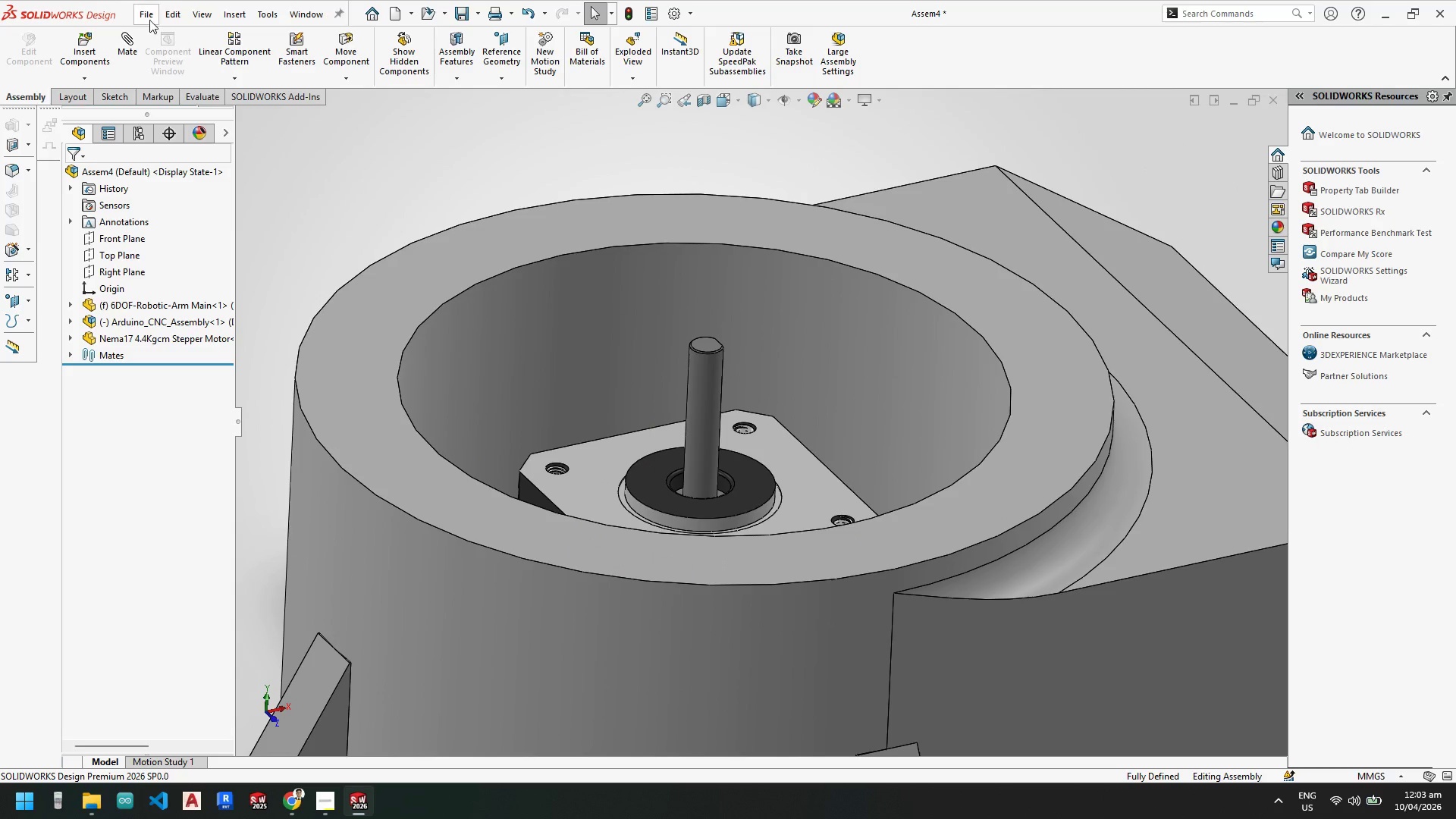 
left_click([212, 94])
 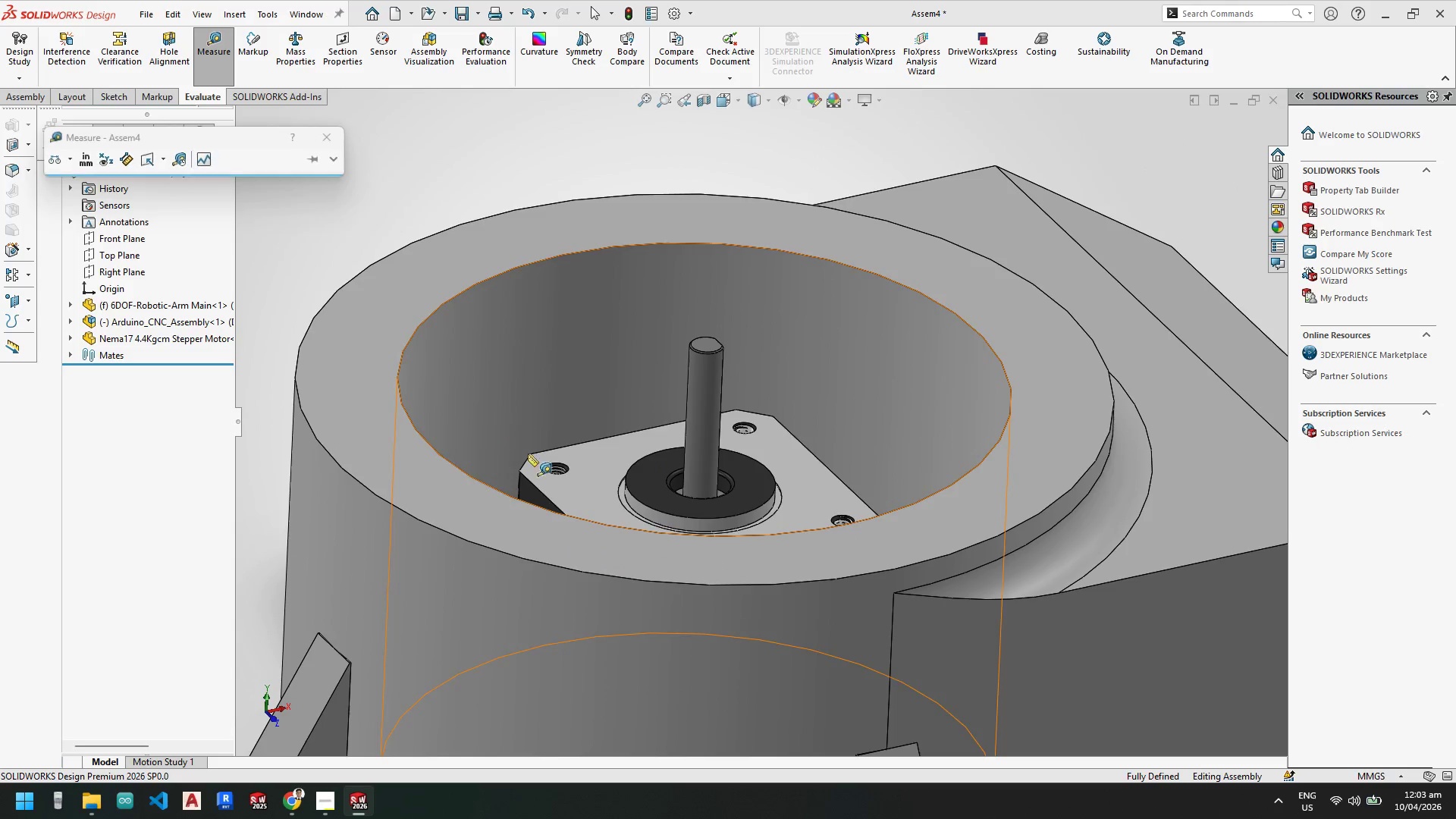 
left_click([595, 481])
 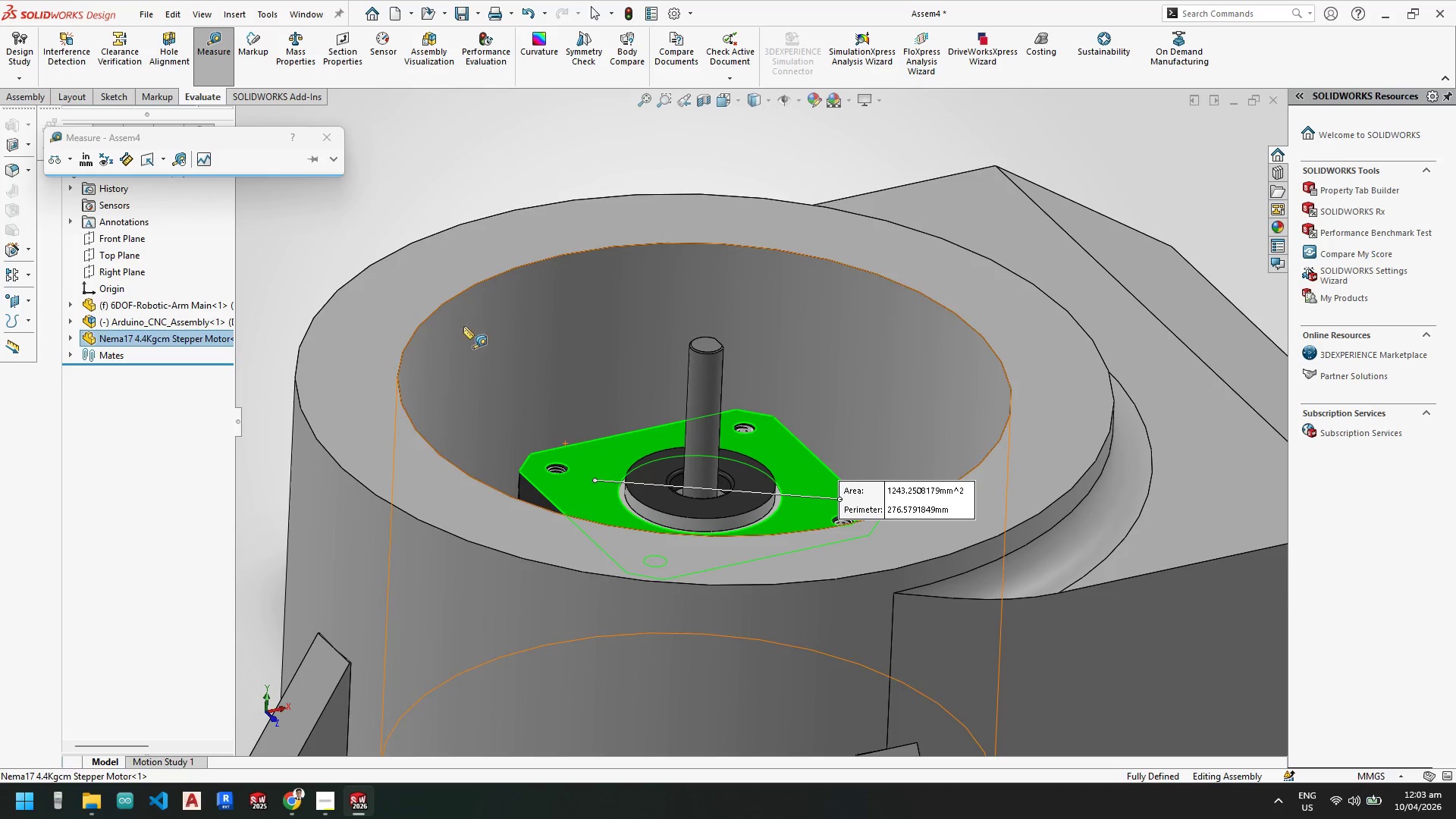 
left_click([401, 279])
 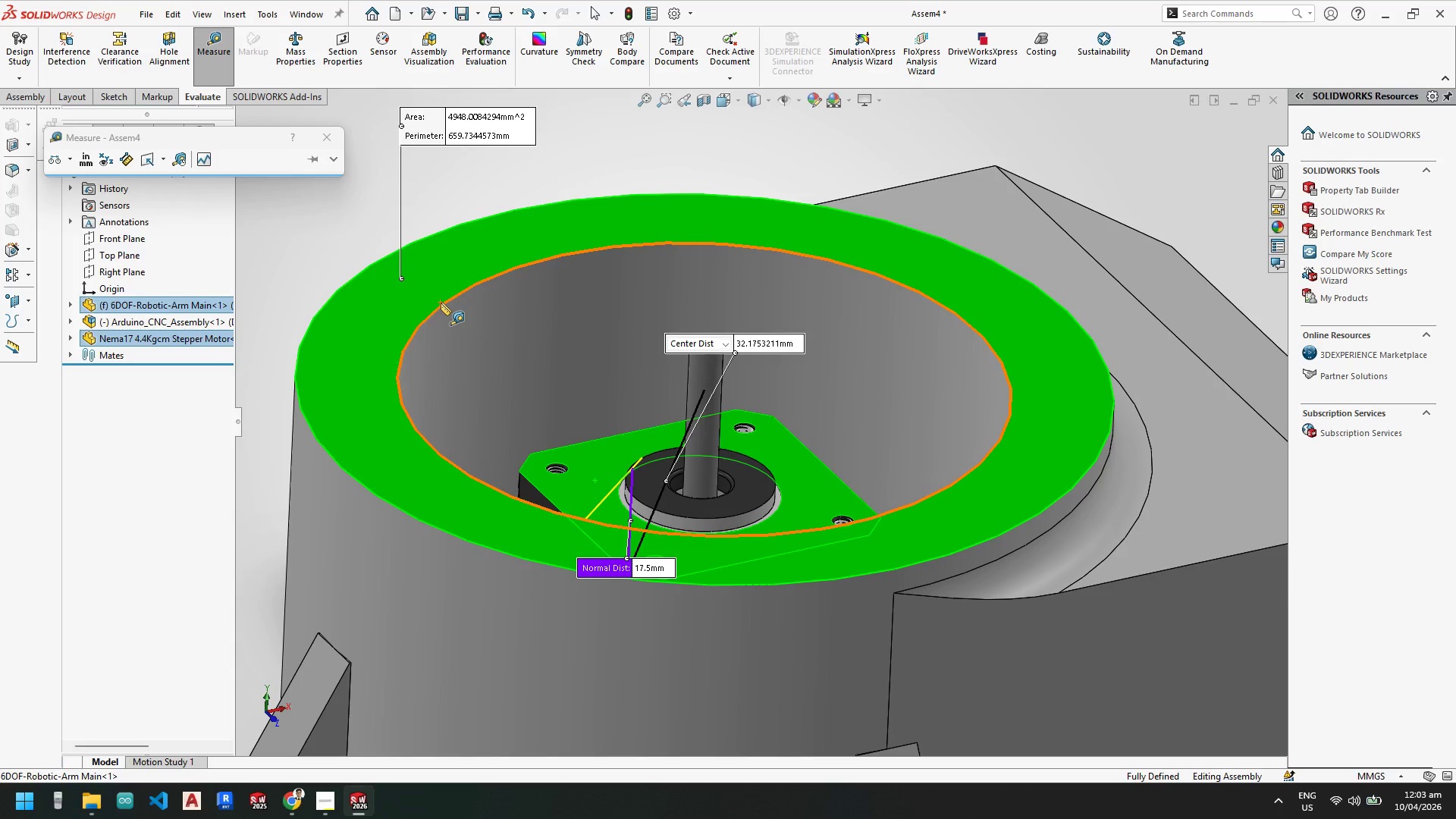 
scroll: coordinate [501, 373], scroll_direction: up, amount: 1.0
 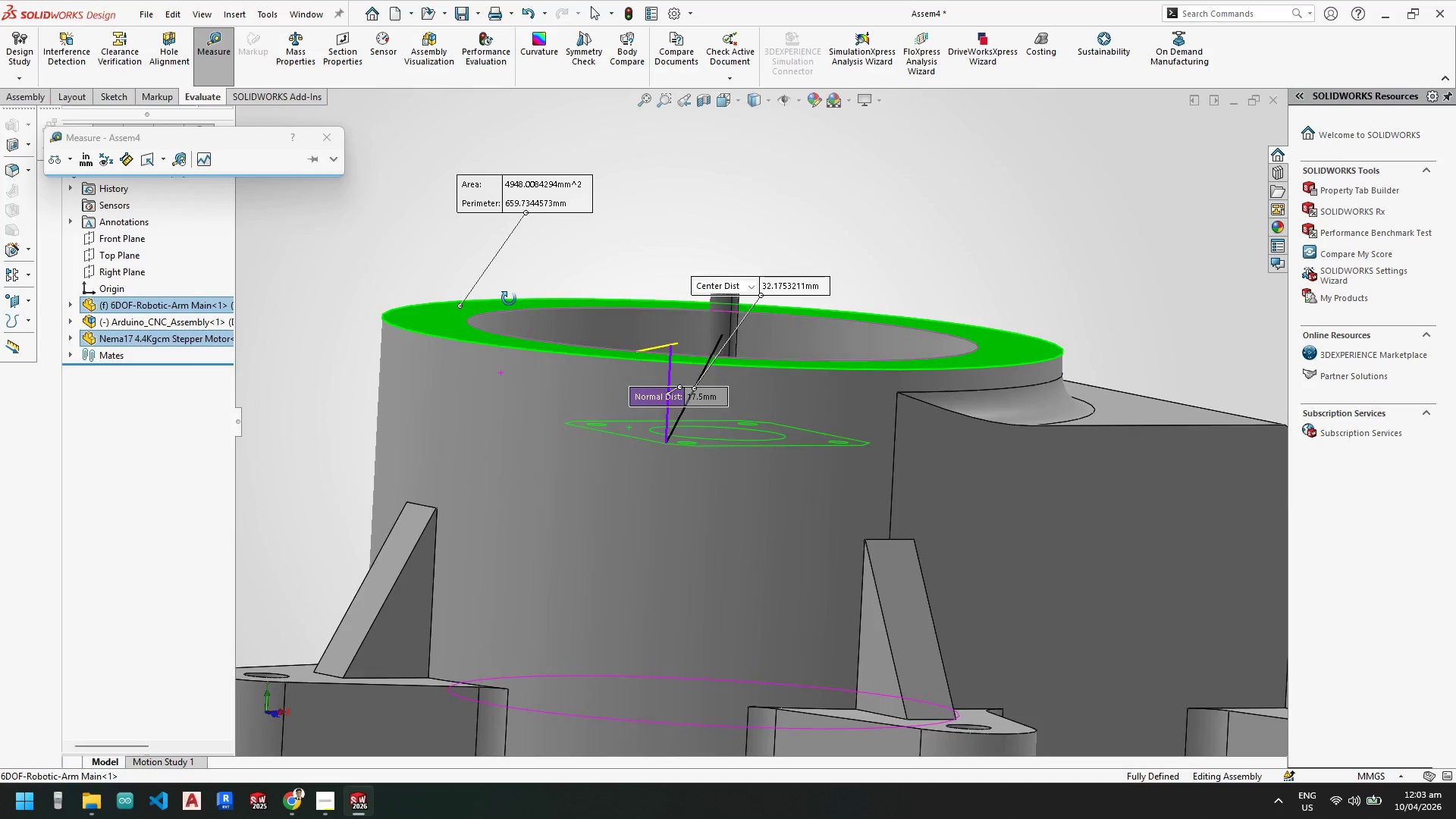 
key(Escape)
 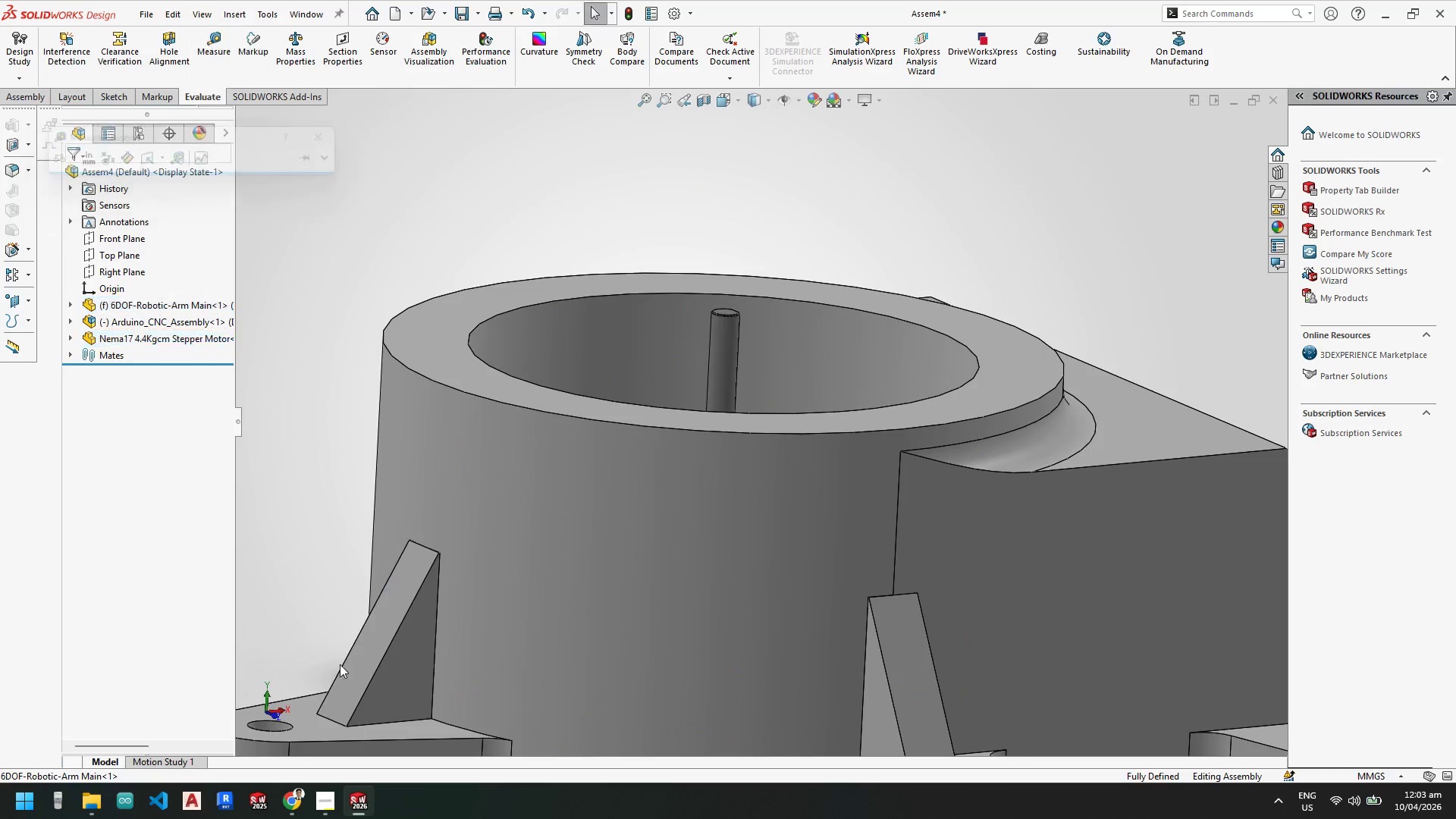 
key(Escape)
 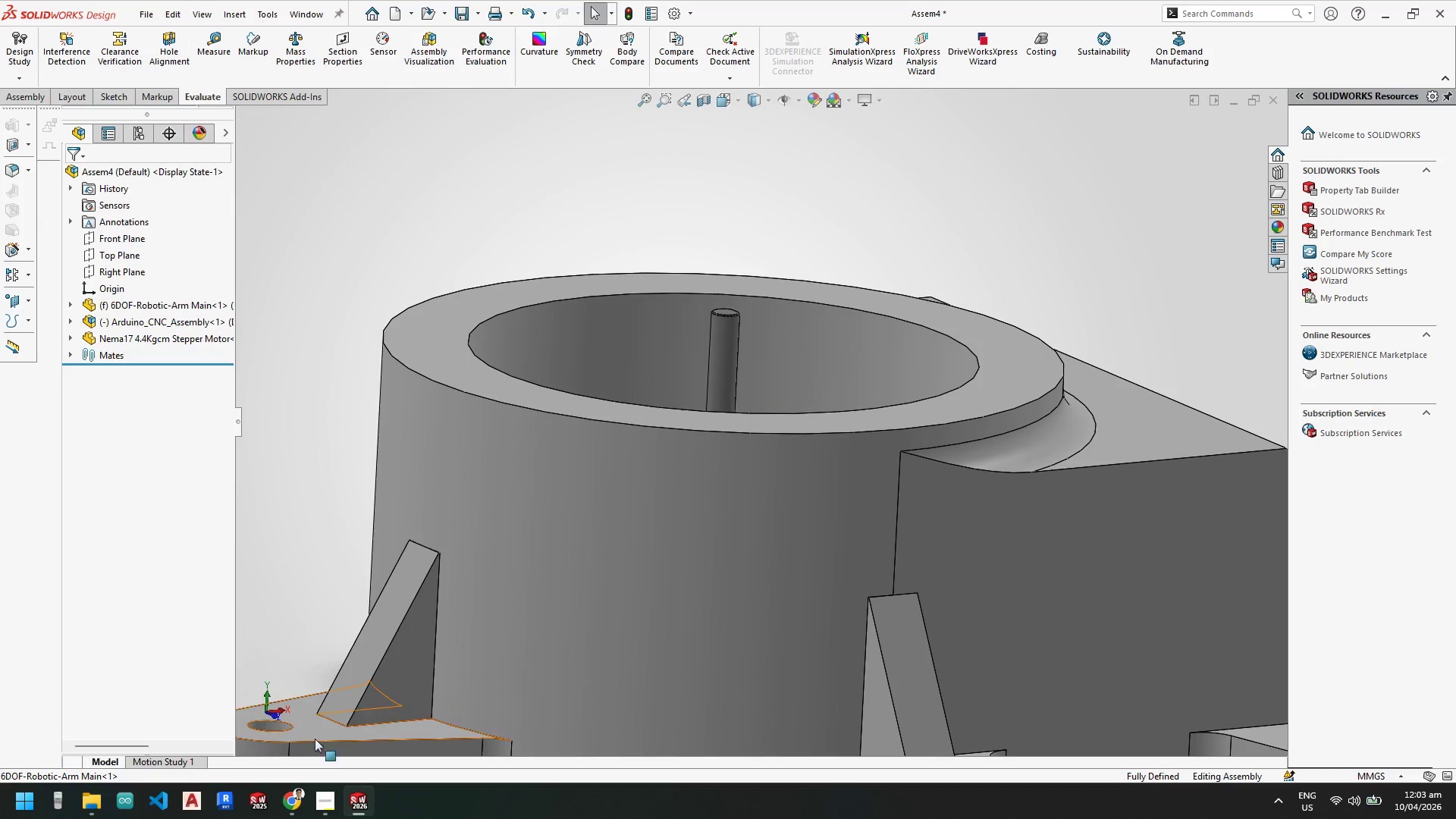 
key(Escape)
 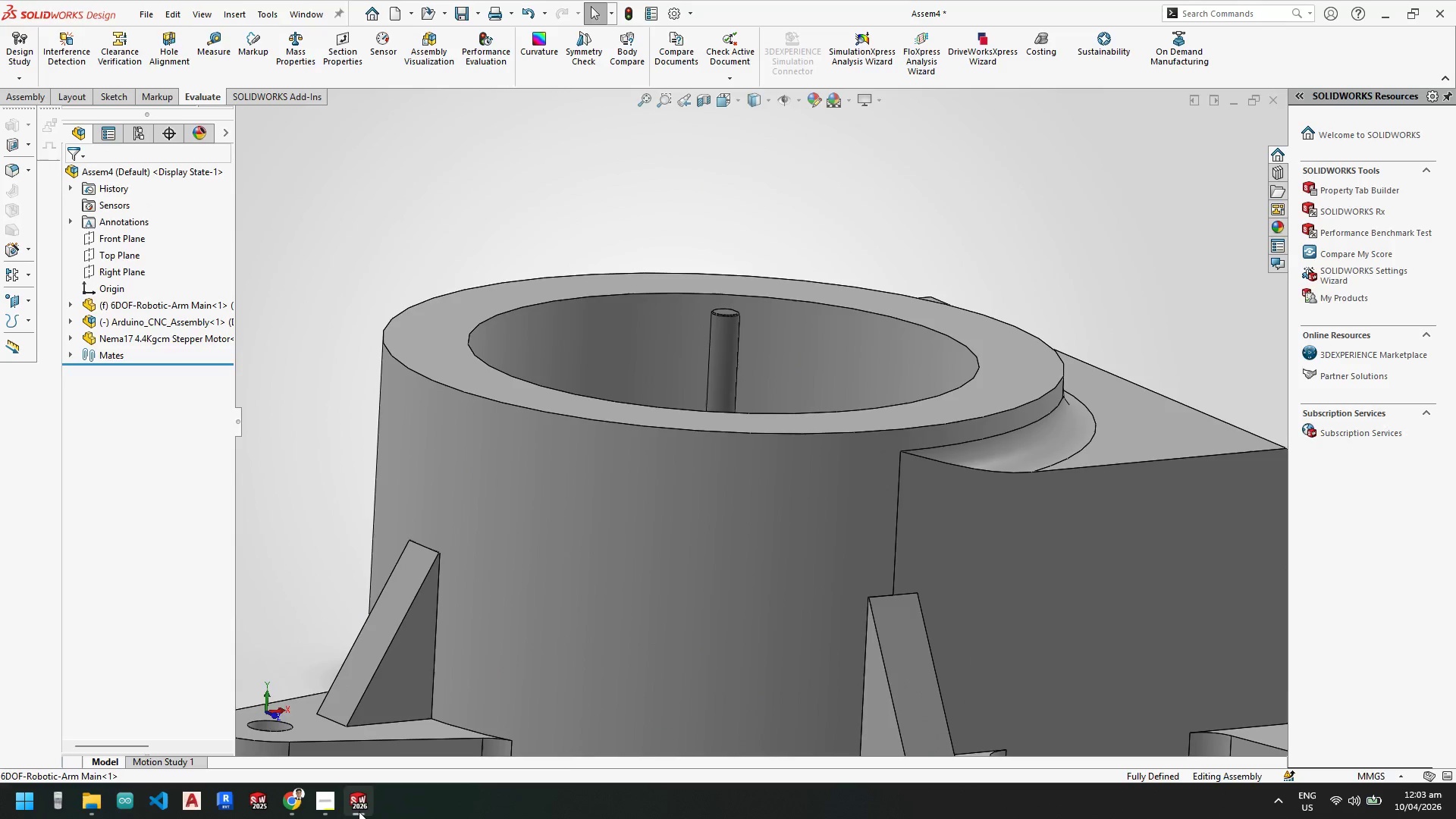 
left_click([359, 811])
 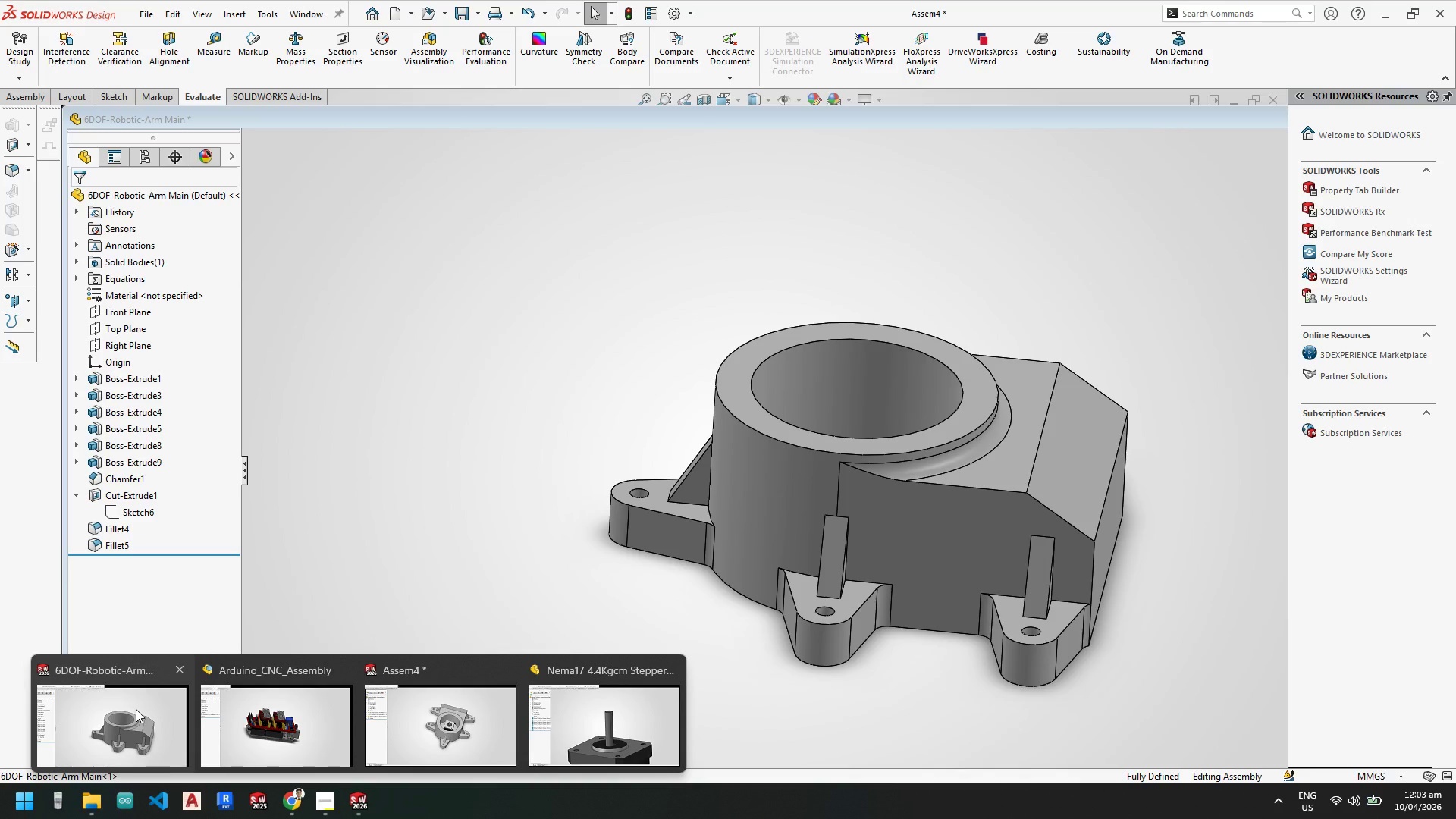 
wait(5.38)
 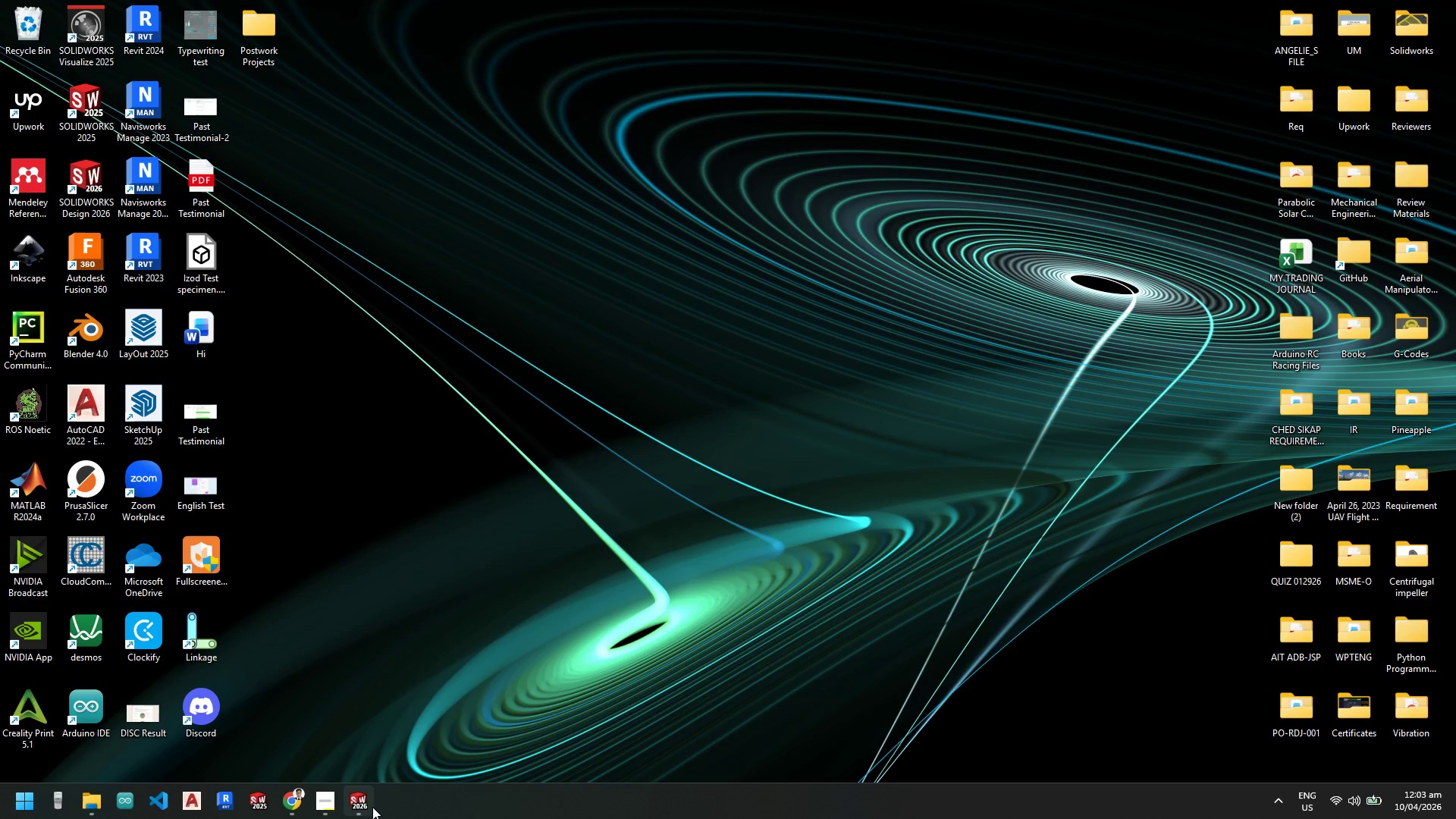 
left_click([136, 709])
 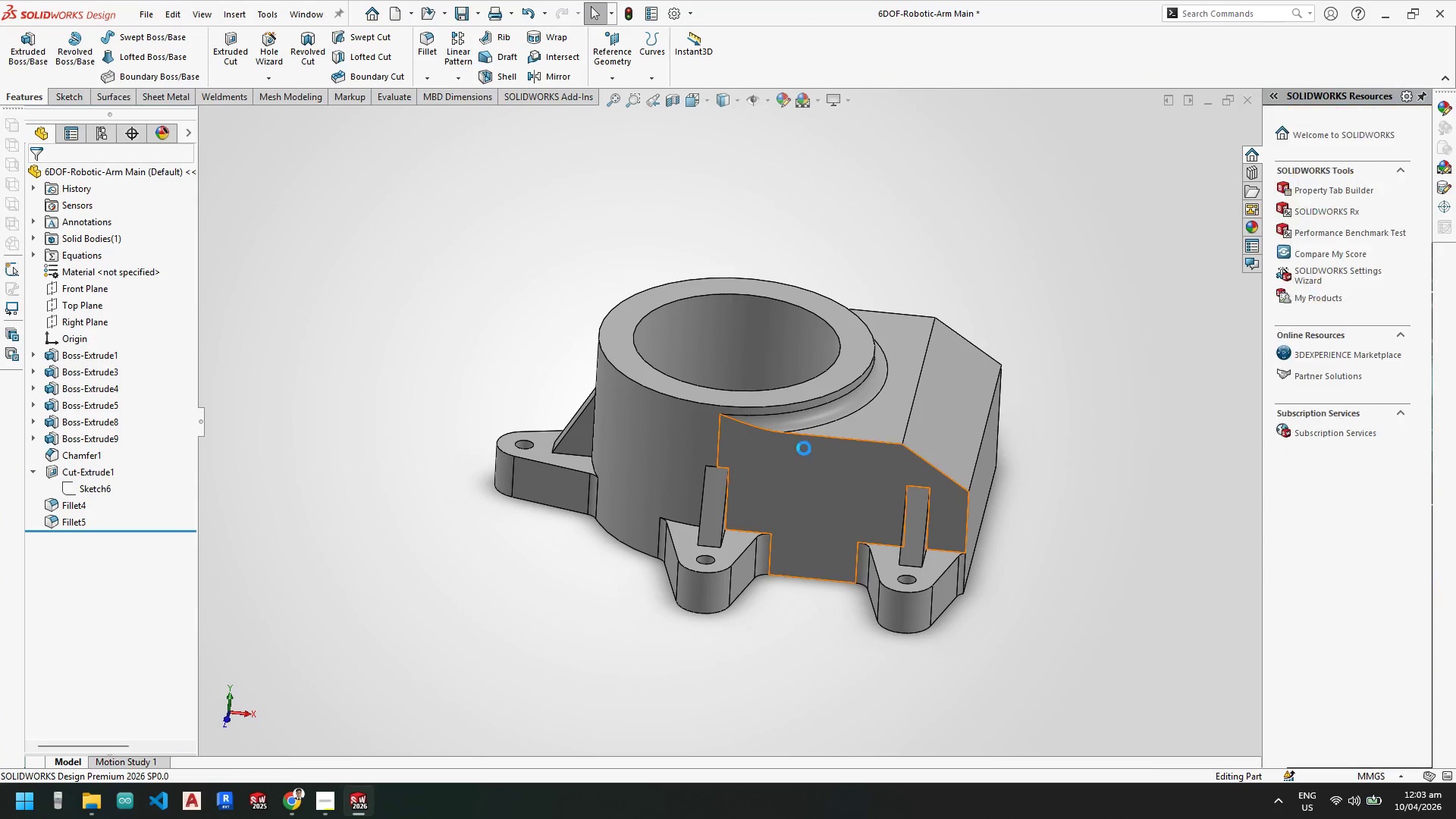 
scroll: coordinate [701, 519], scroll_direction: up, amount: 3.0
 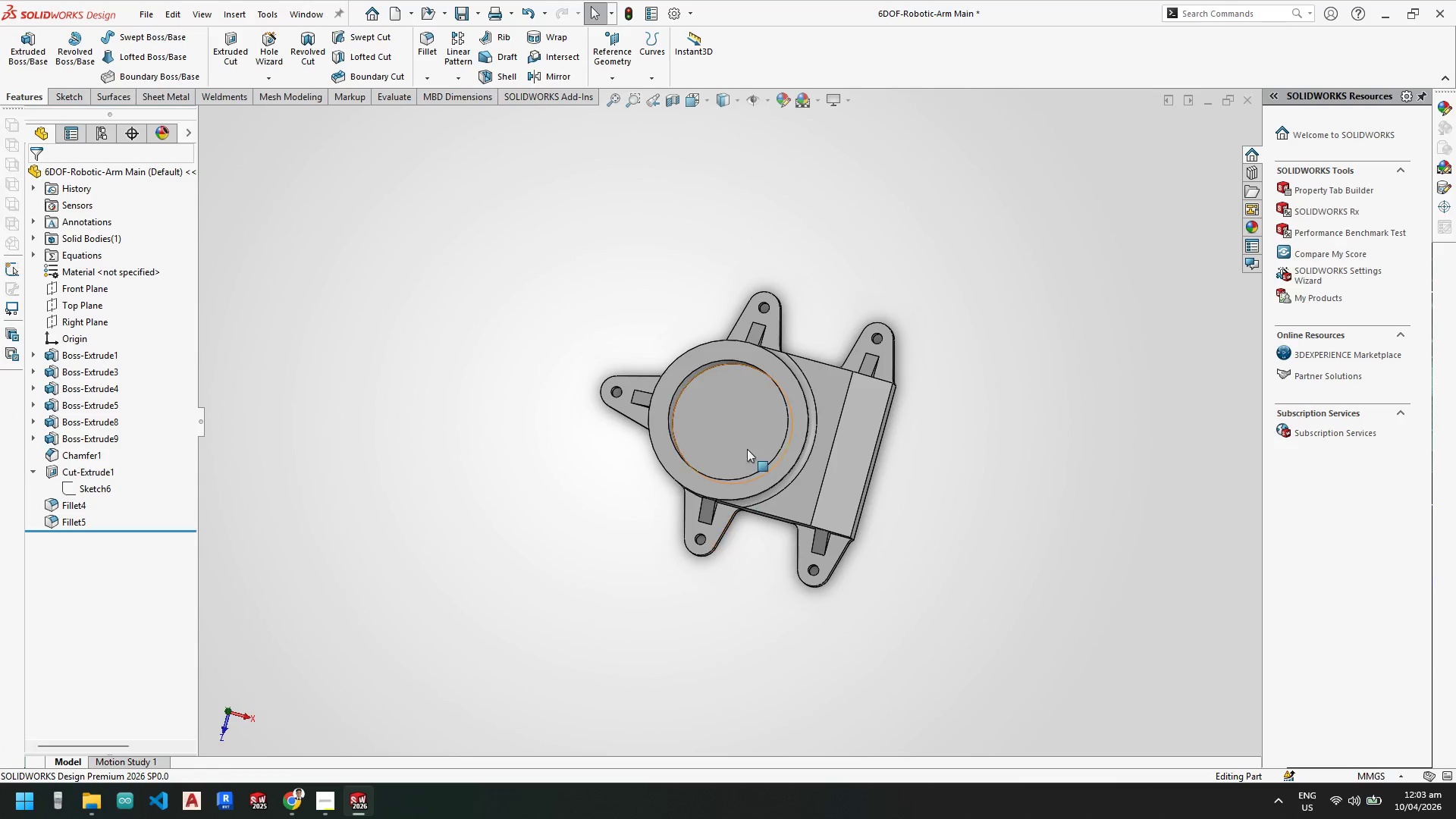 
scroll: coordinate [714, 408], scroll_direction: down, amount: 3.0
 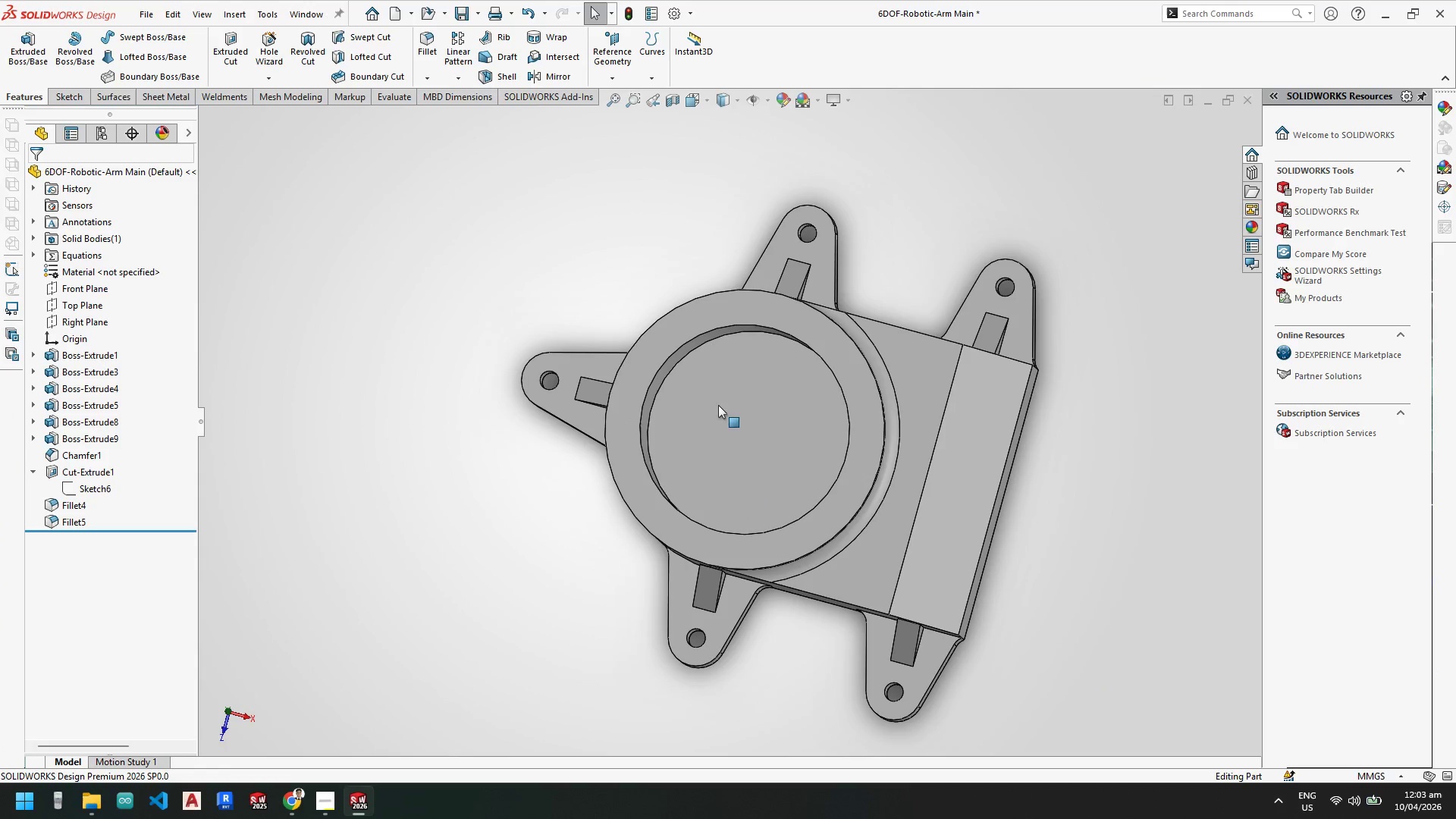 
mouse_move([708, 417])
 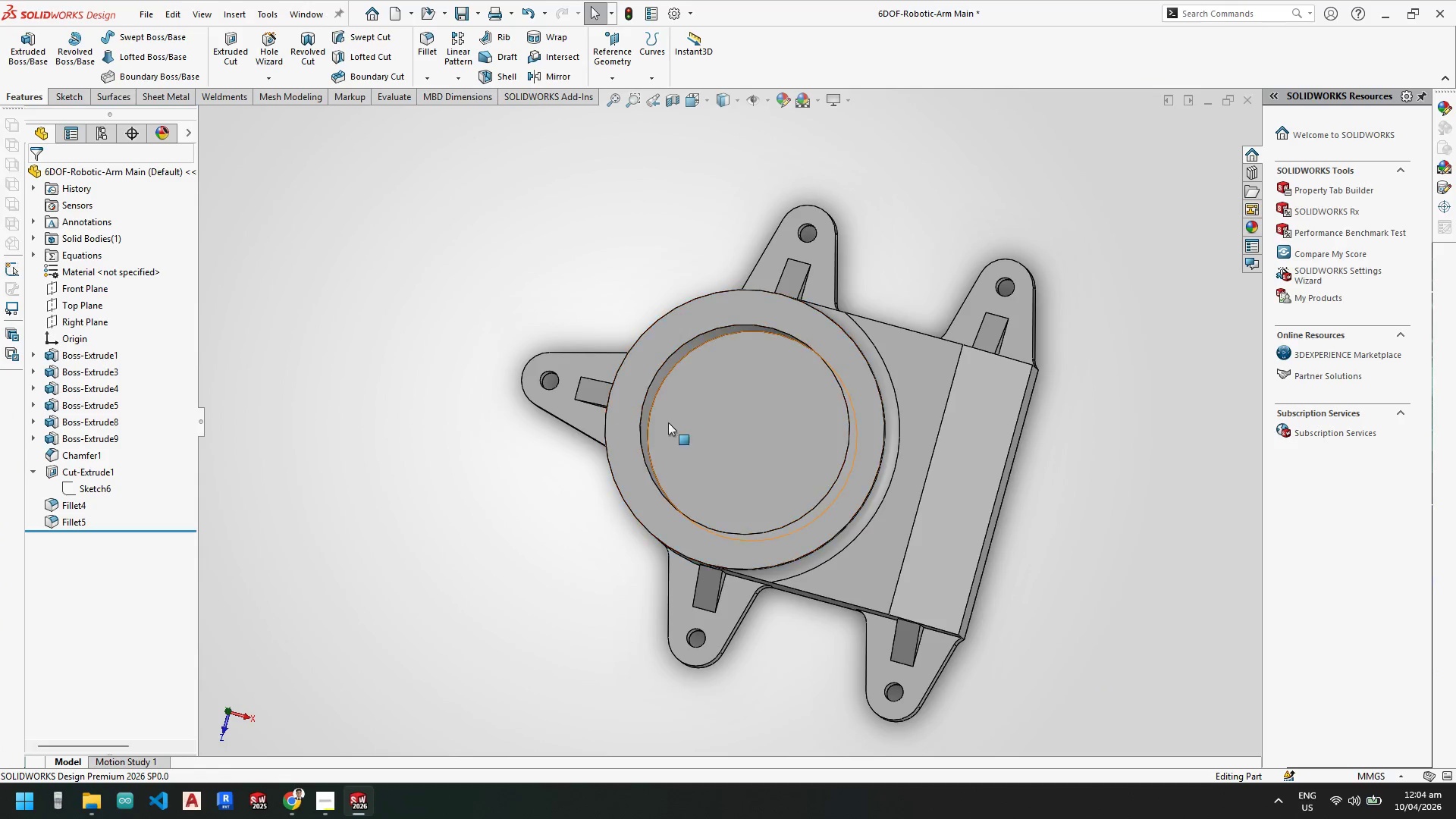 
right_click([723, 418])
 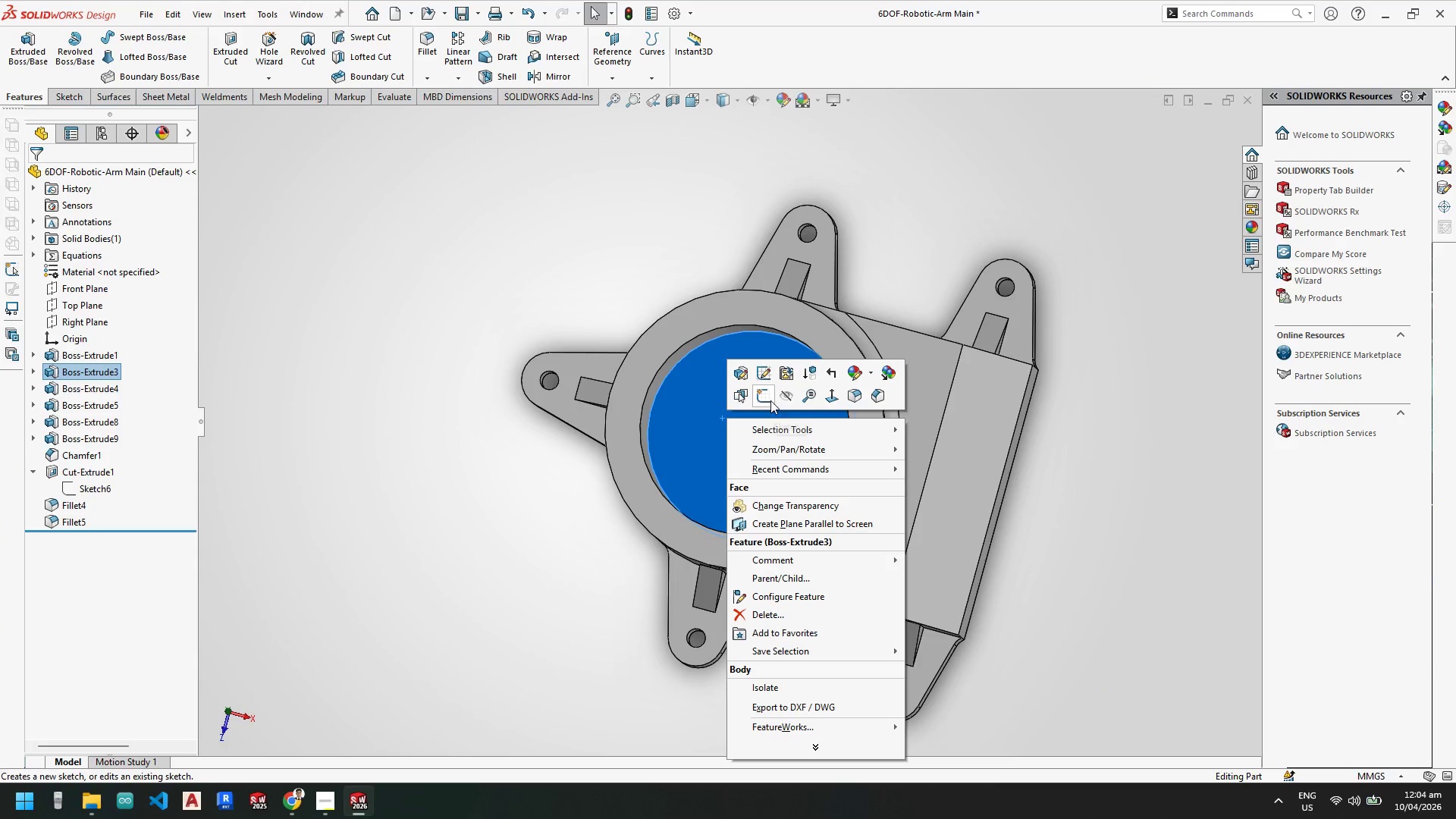 
left_click([770, 397])
 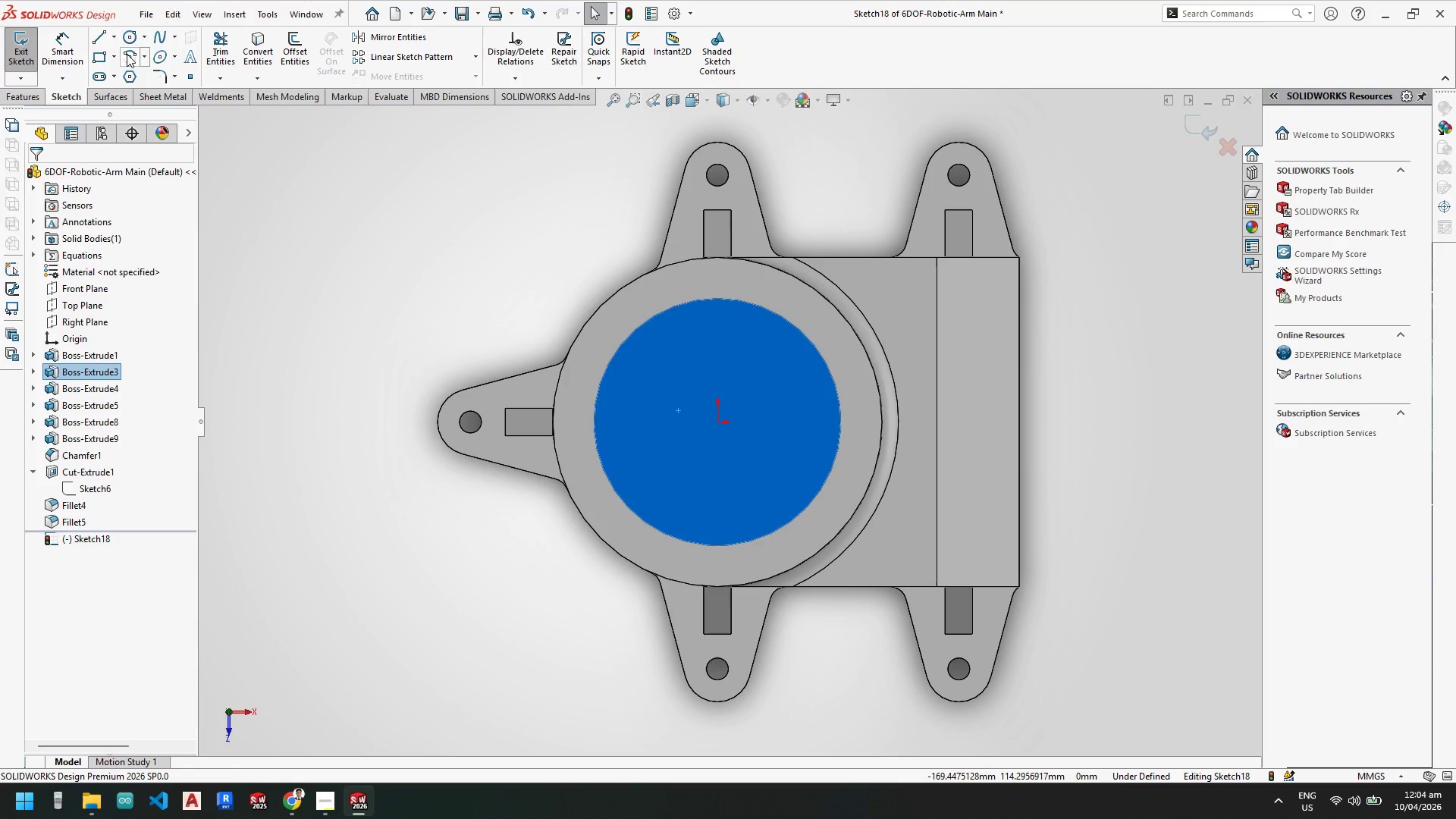 
left_click([119, 54])
 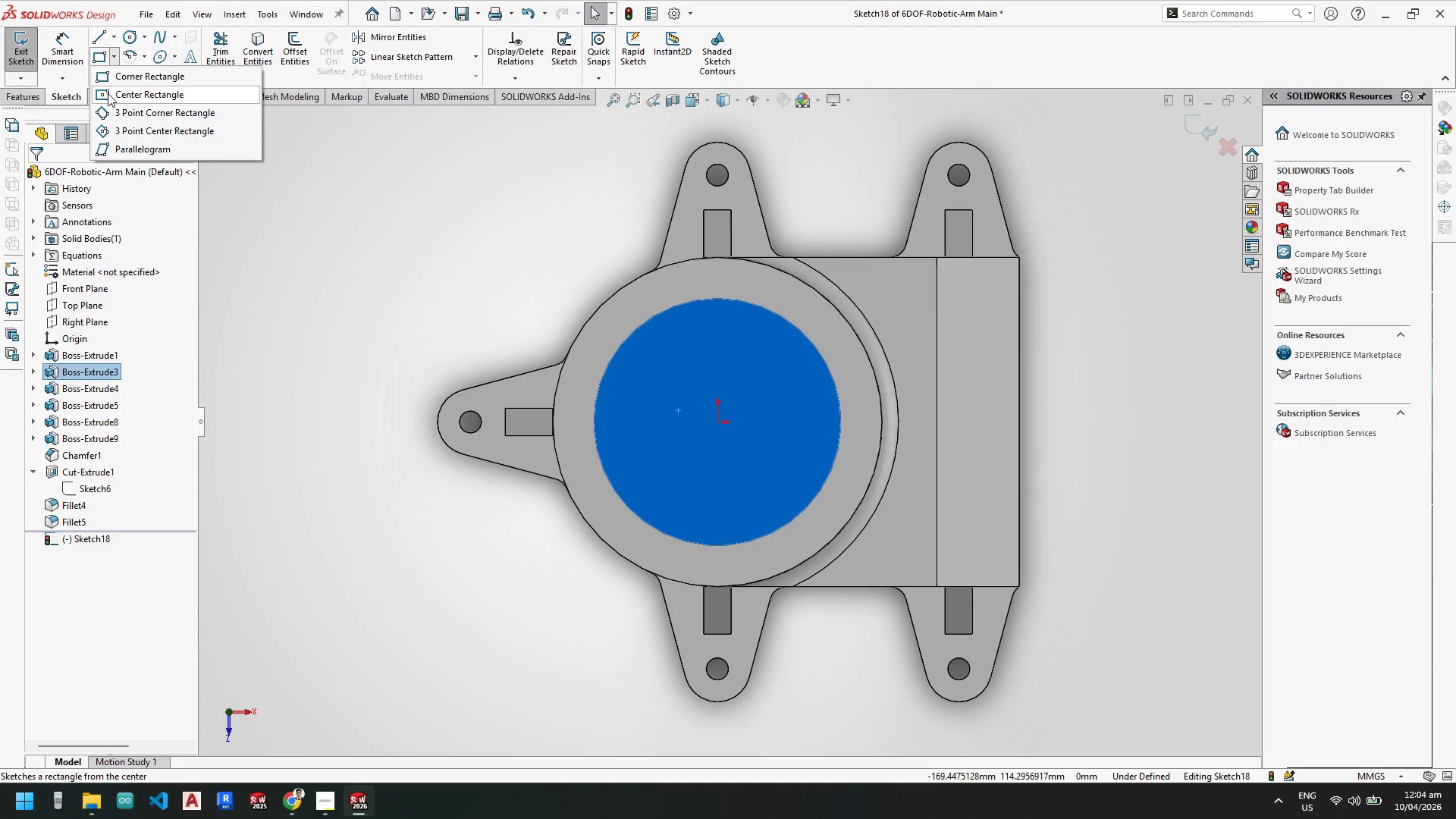 
left_click([108, 96])
 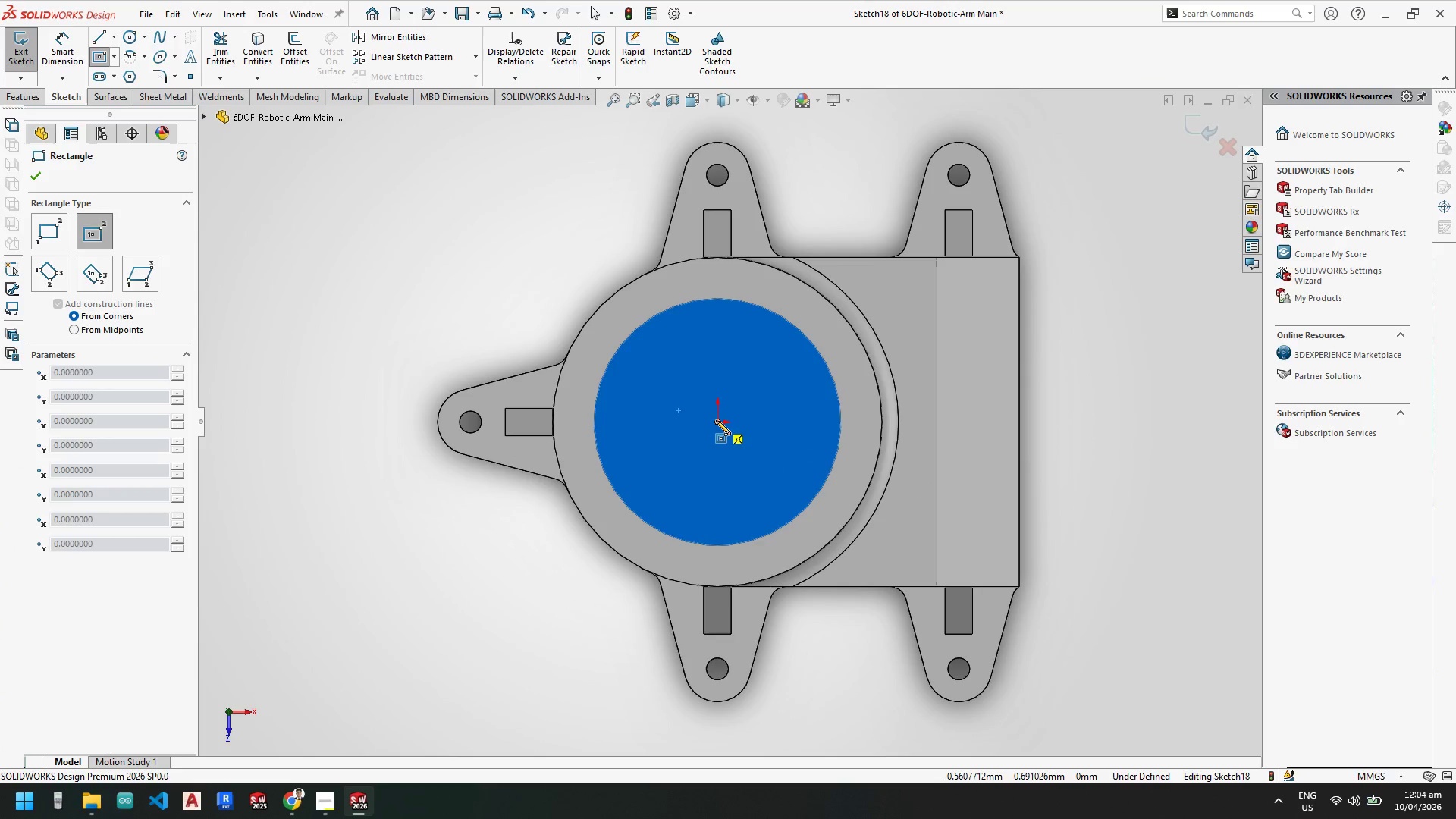 
left_click([717, 420])
 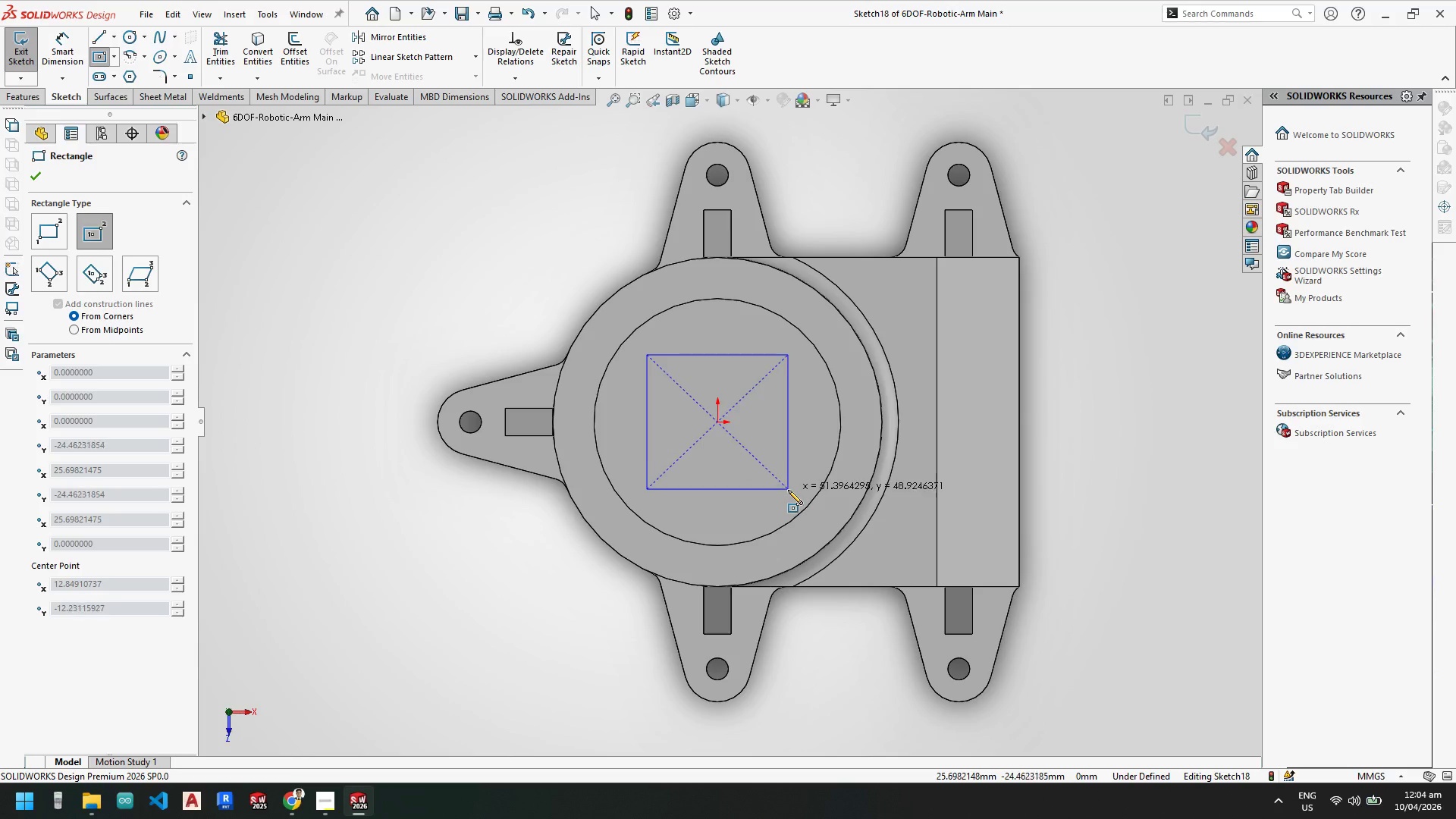 
left_click([789, 492])
 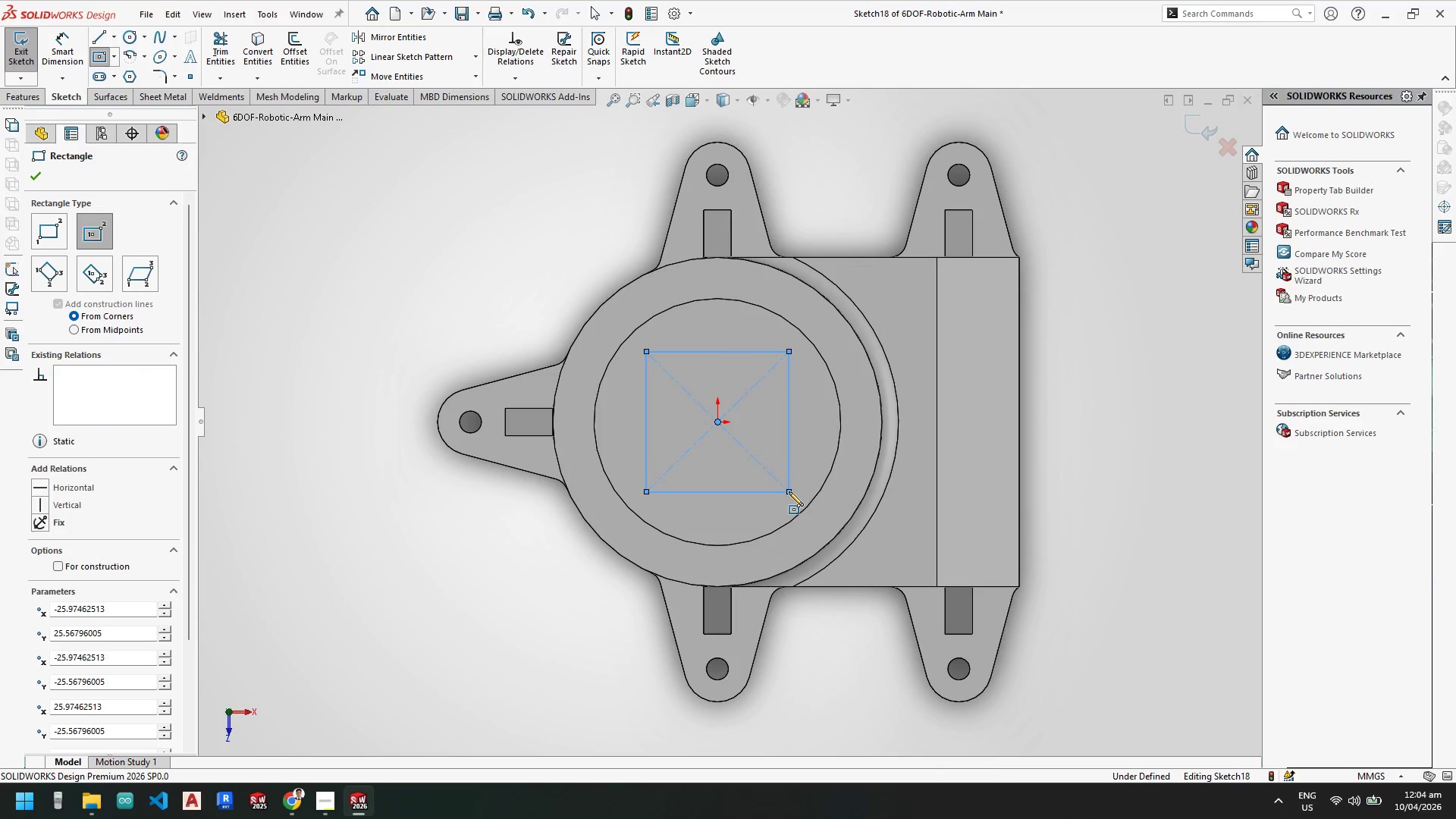 
key(Escape)
 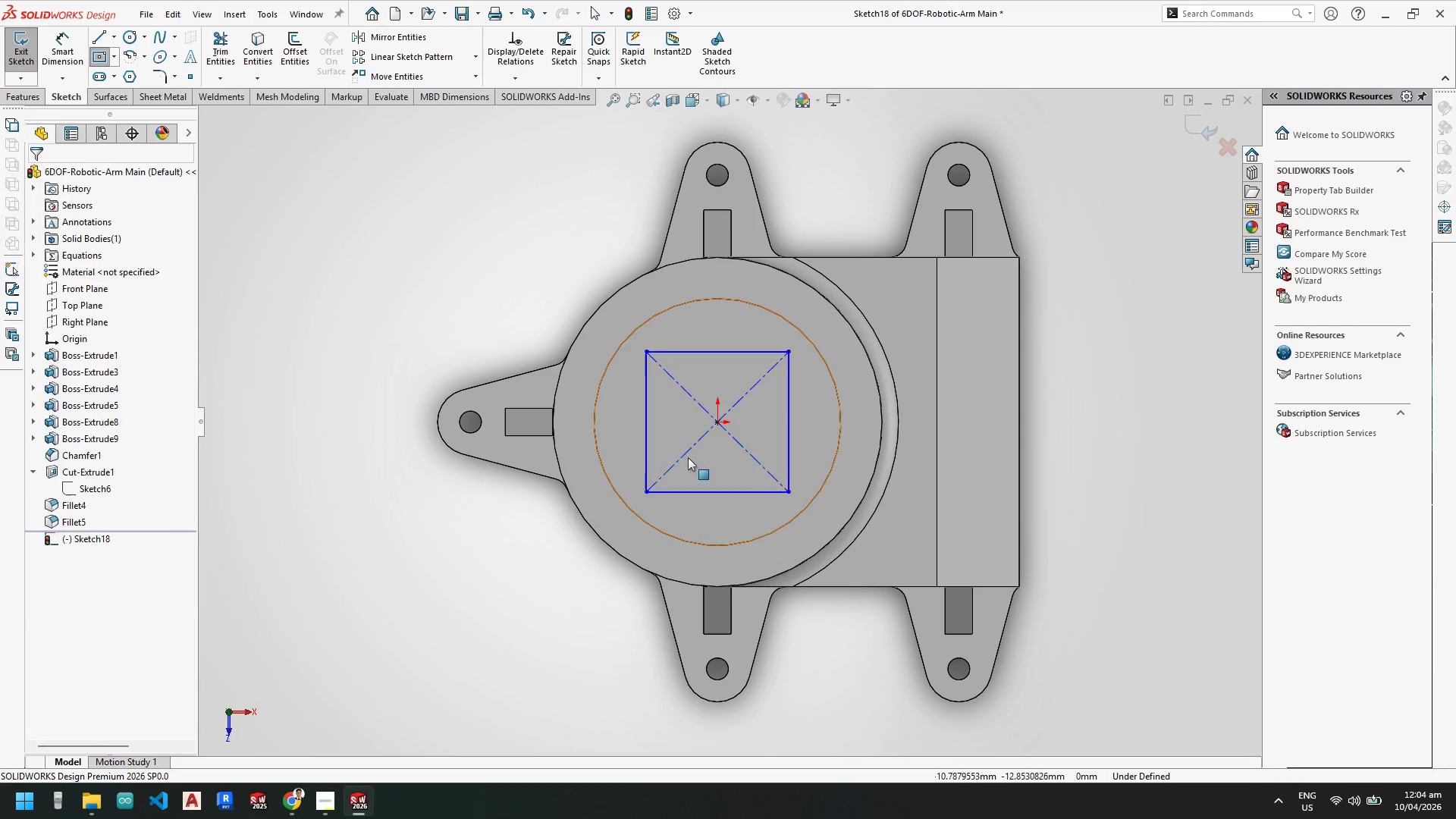 
key(Escape)
 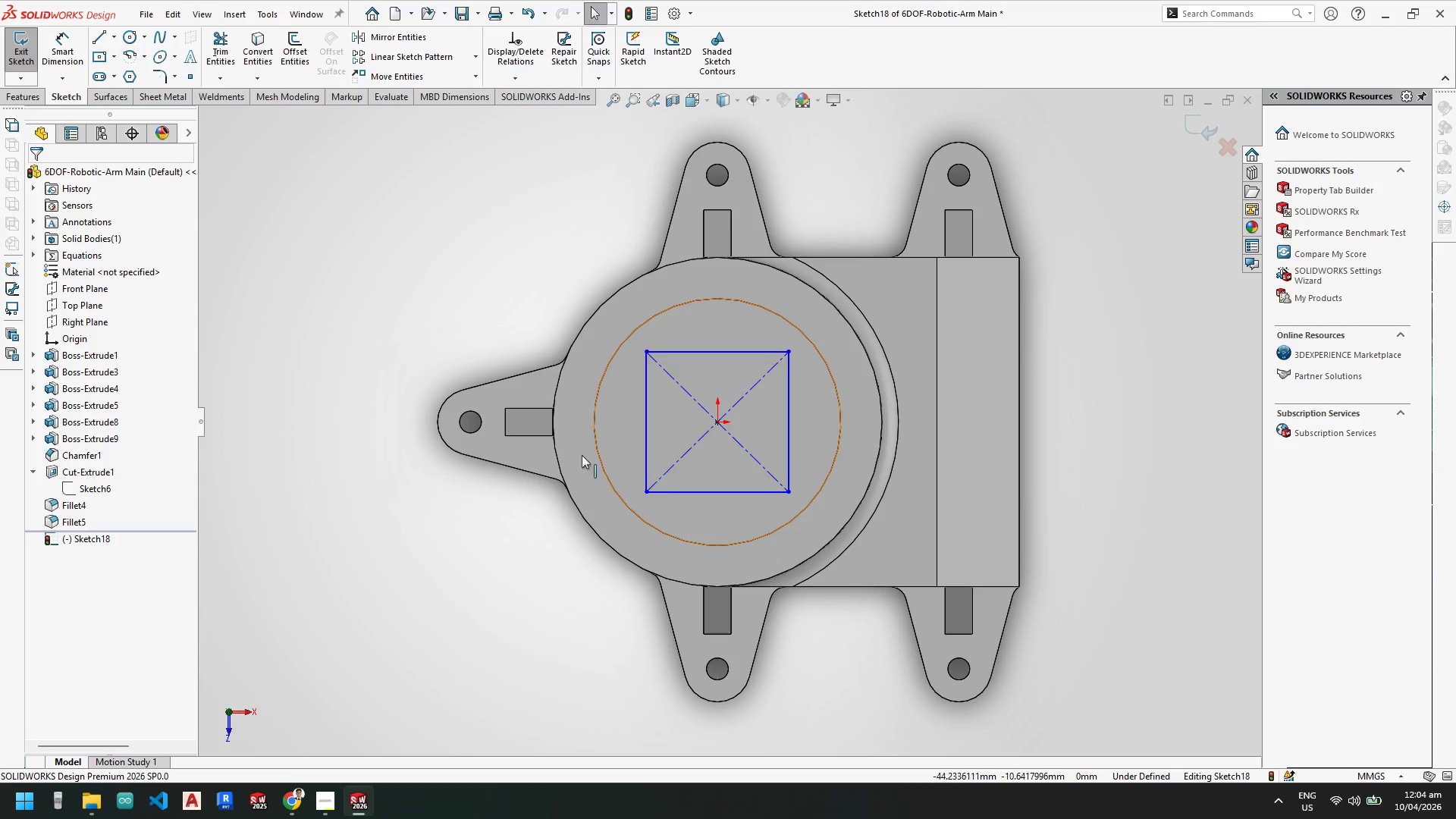 
key(Escape)
 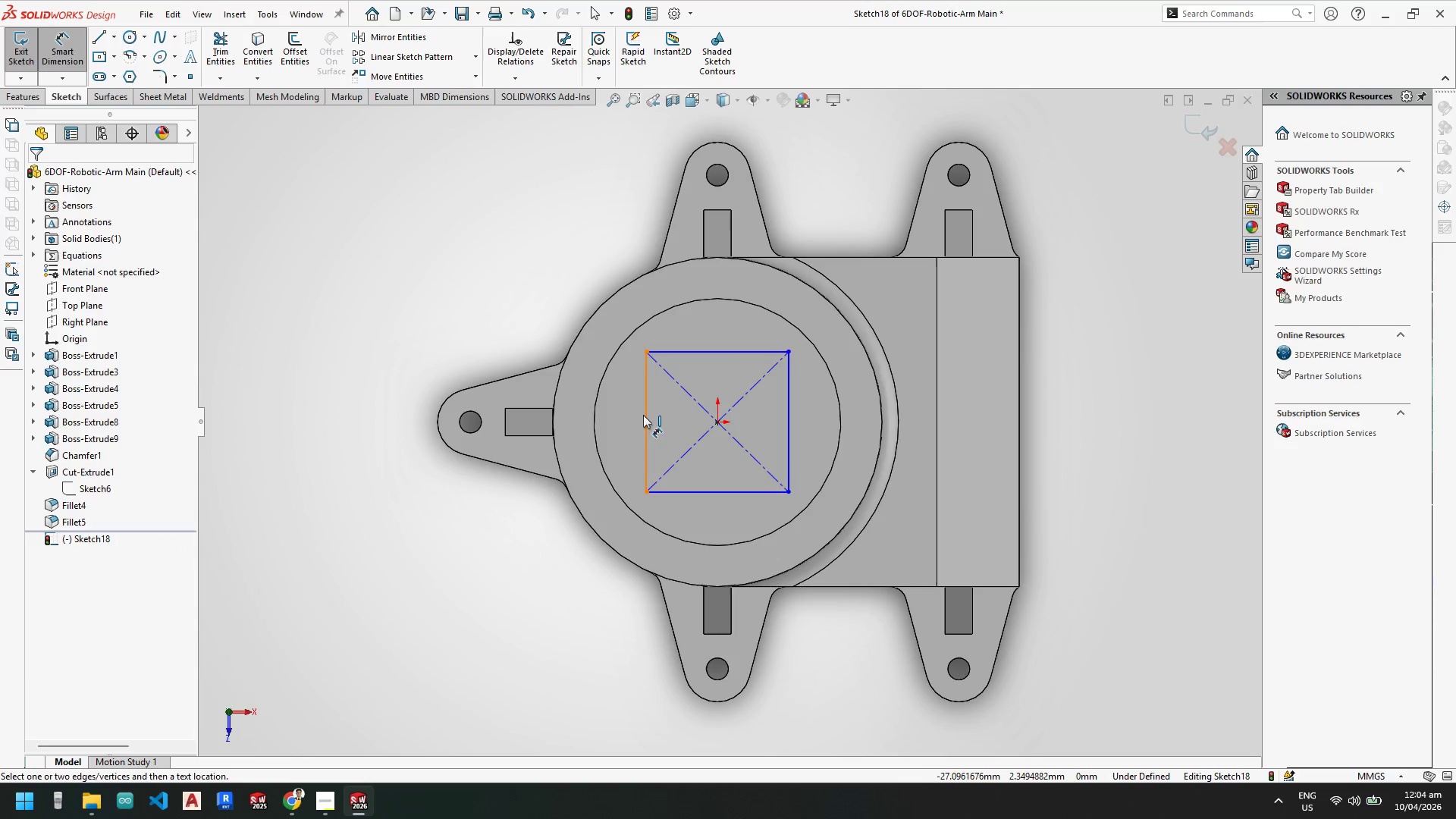 
left_click([645, 413])
 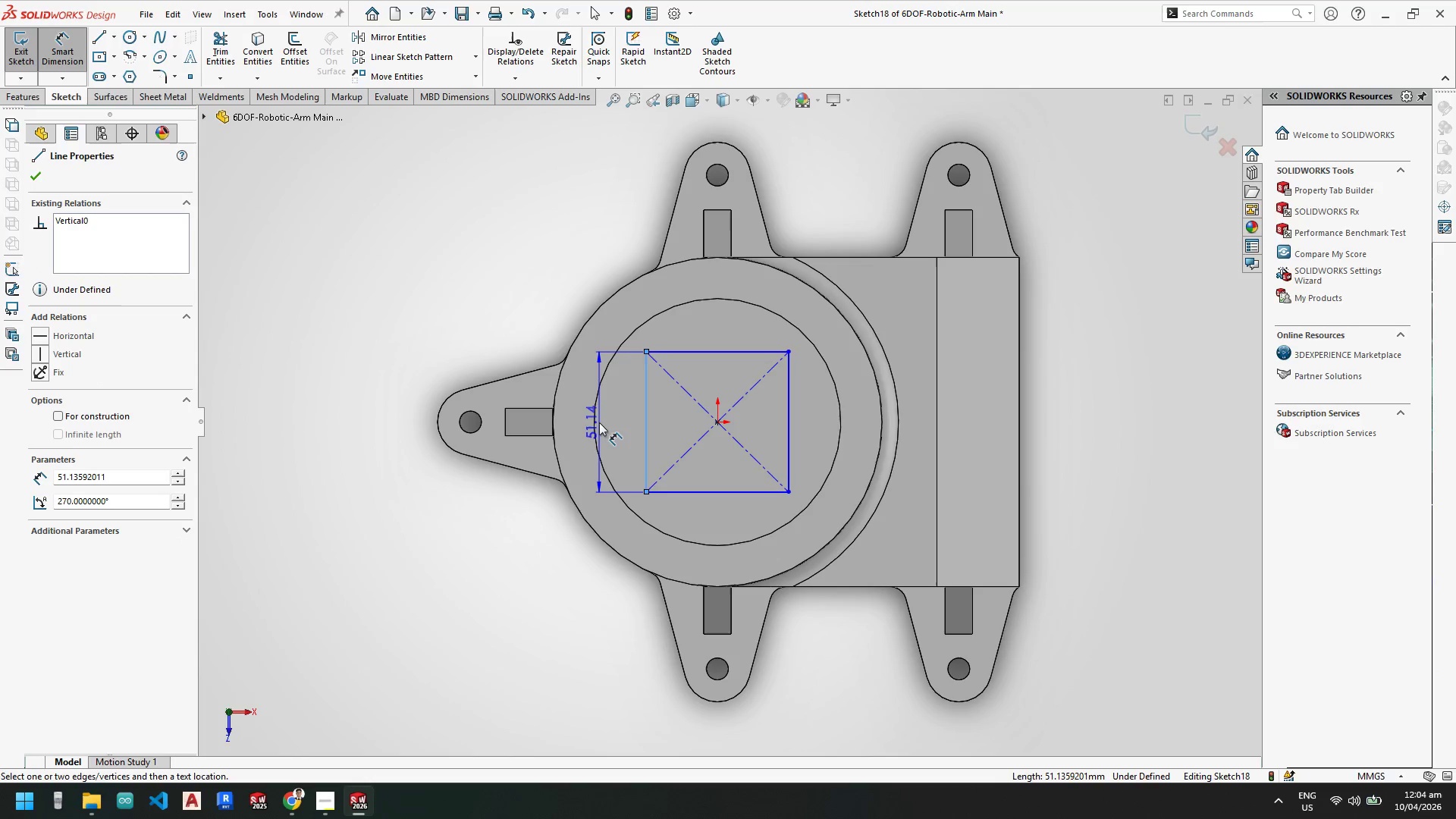 
left_click([599, 422])
 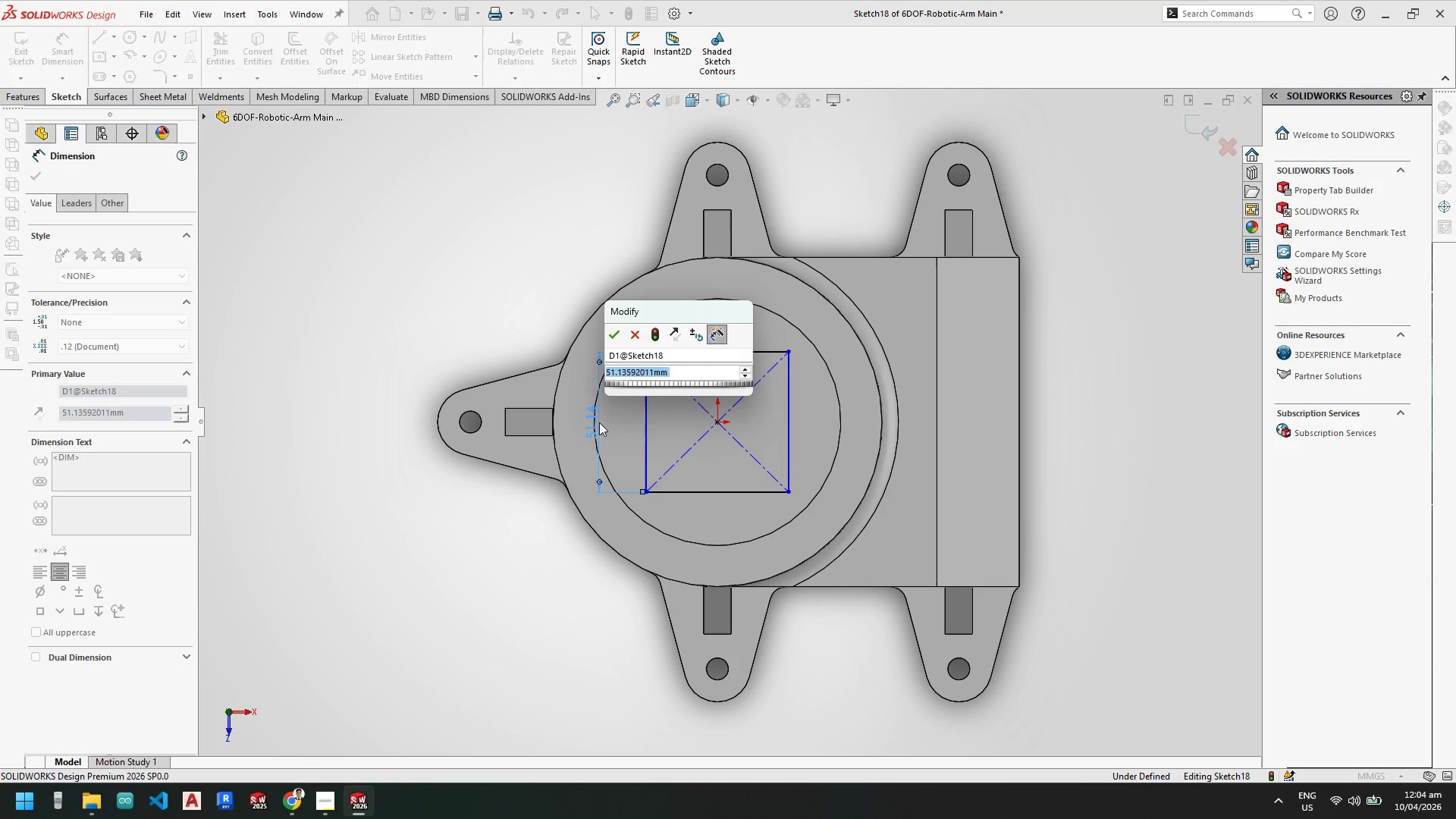 
key(Numpad5)
 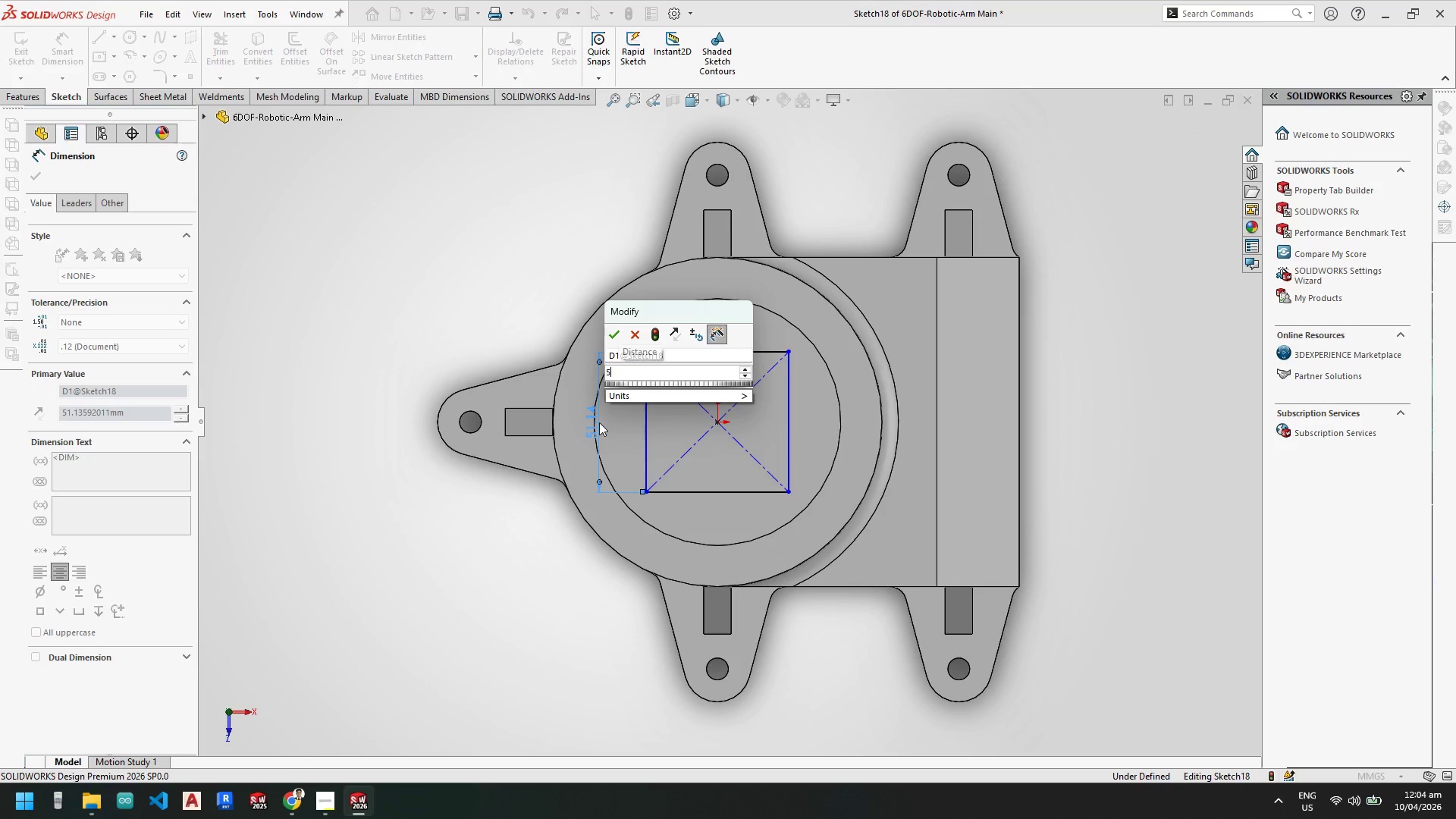 
key(Numpad0)
 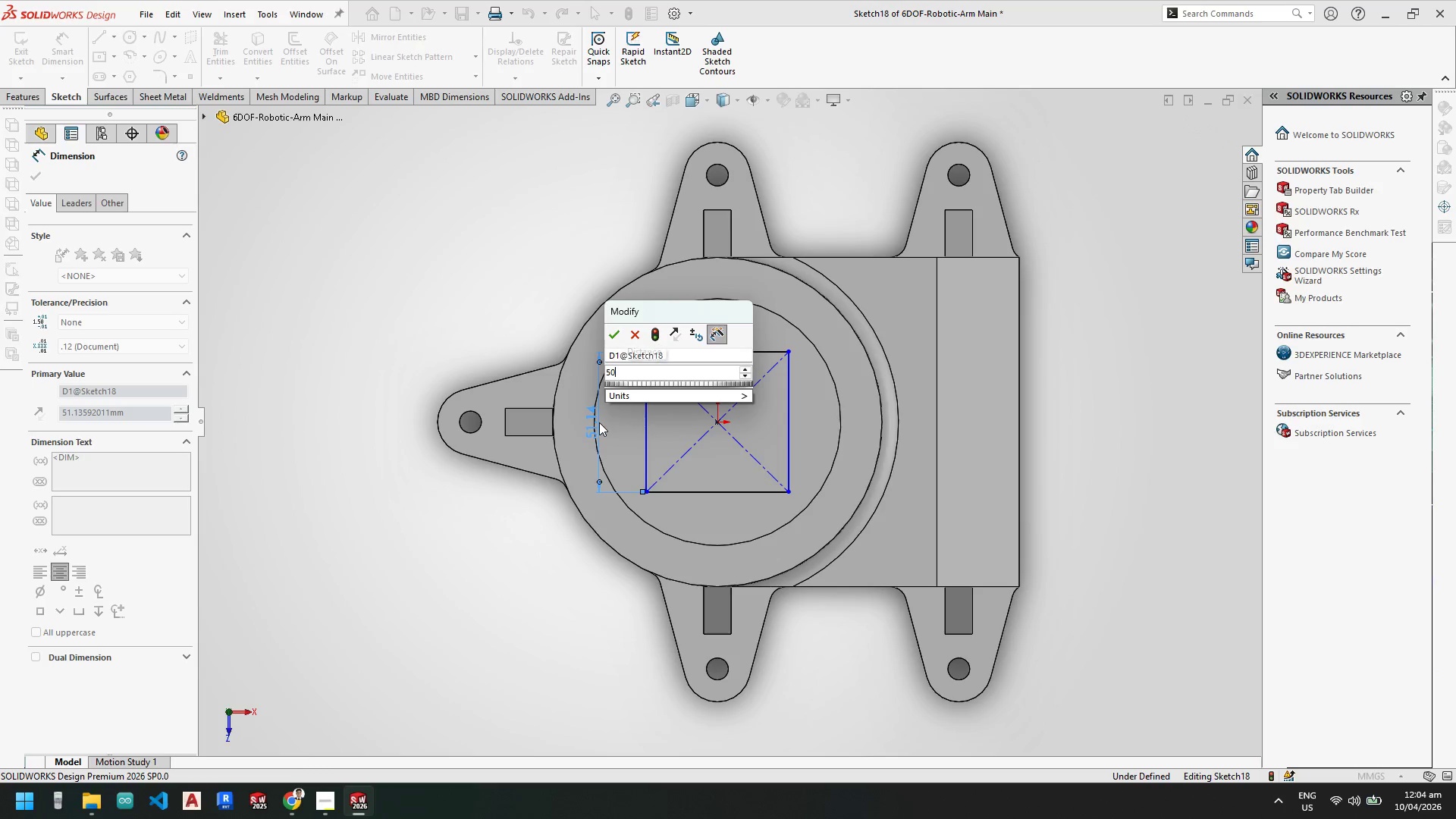 
key(NumpadEnter)
 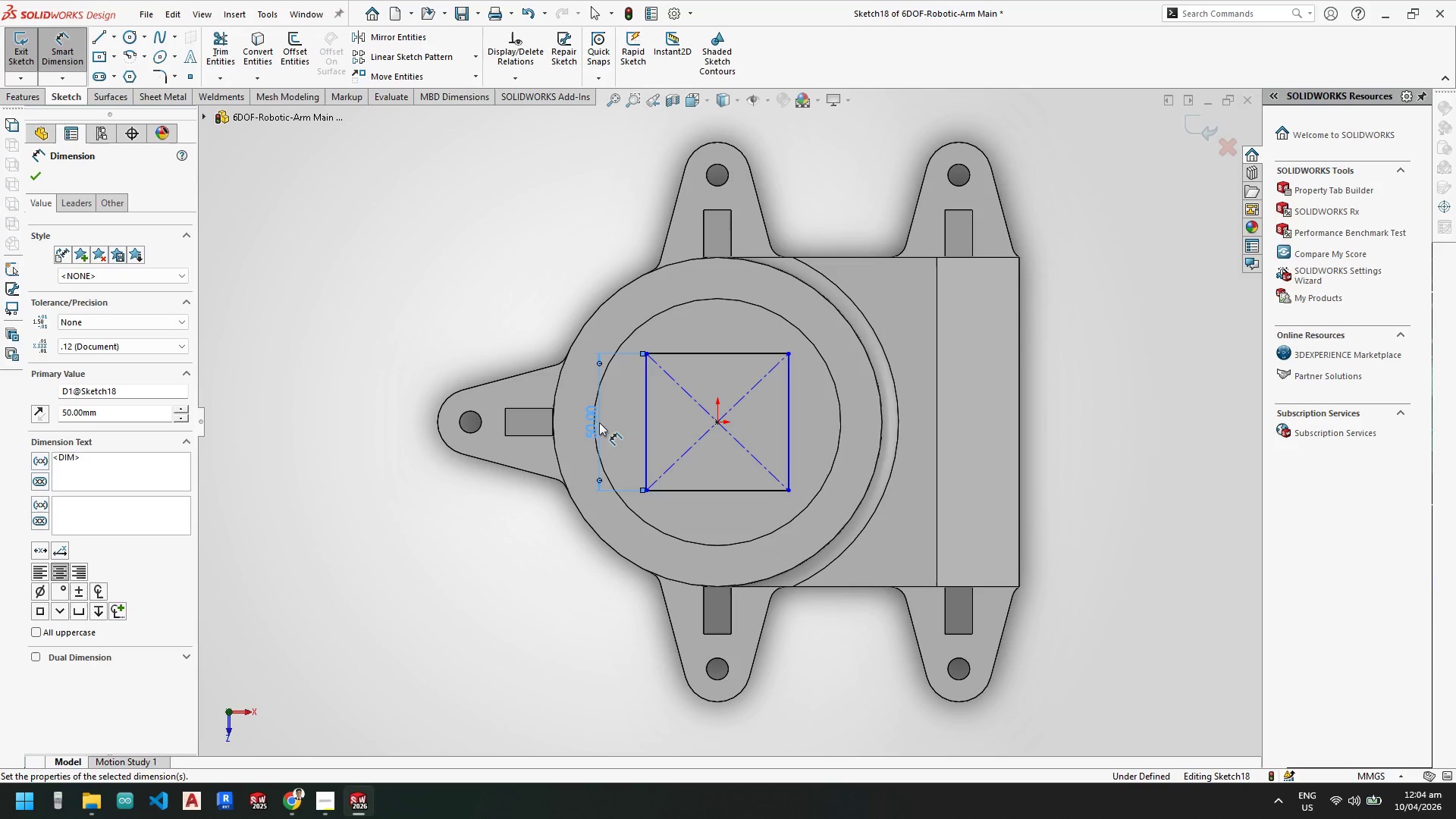 
key(Escape)
 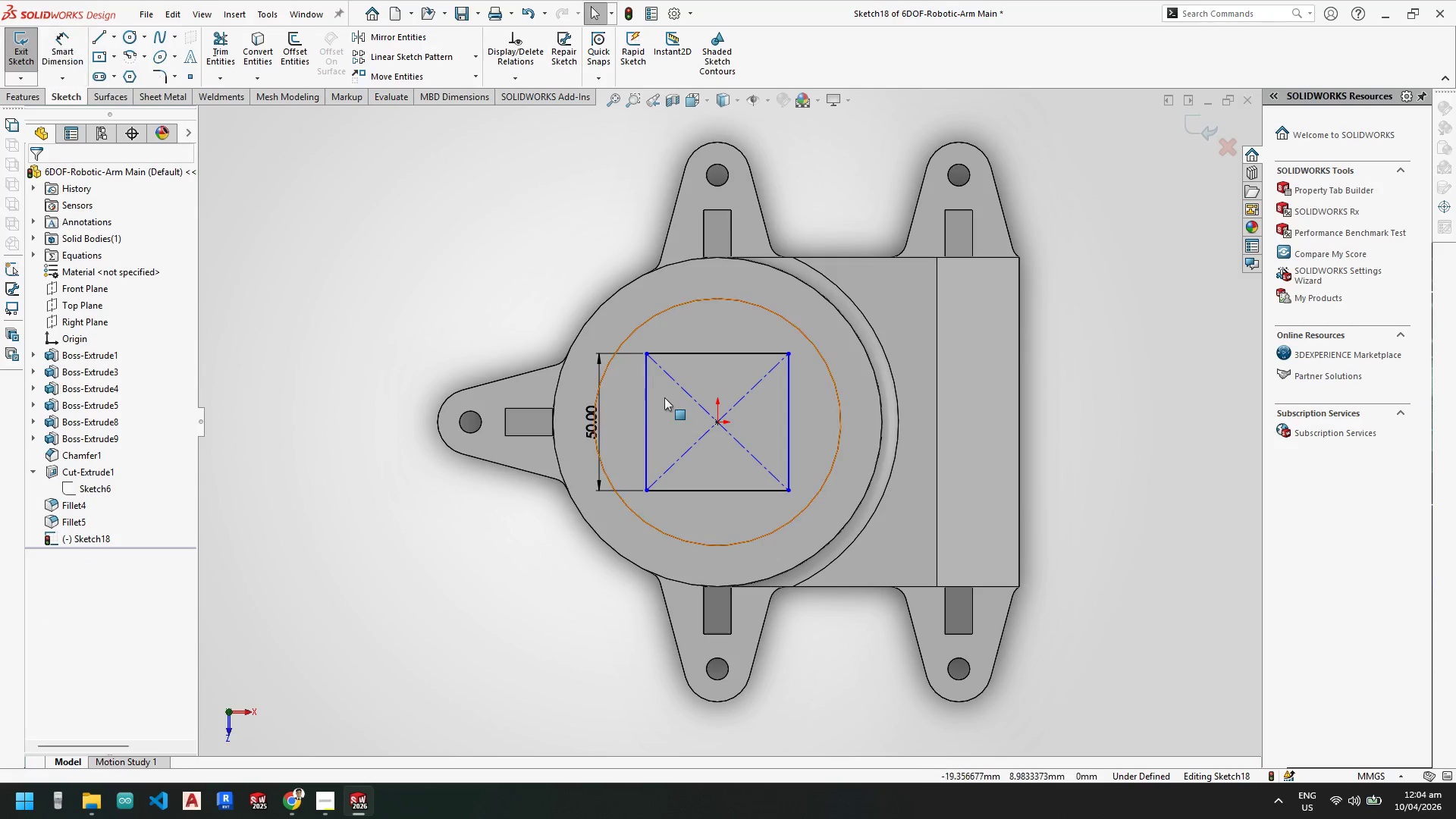 
key(Escape)
 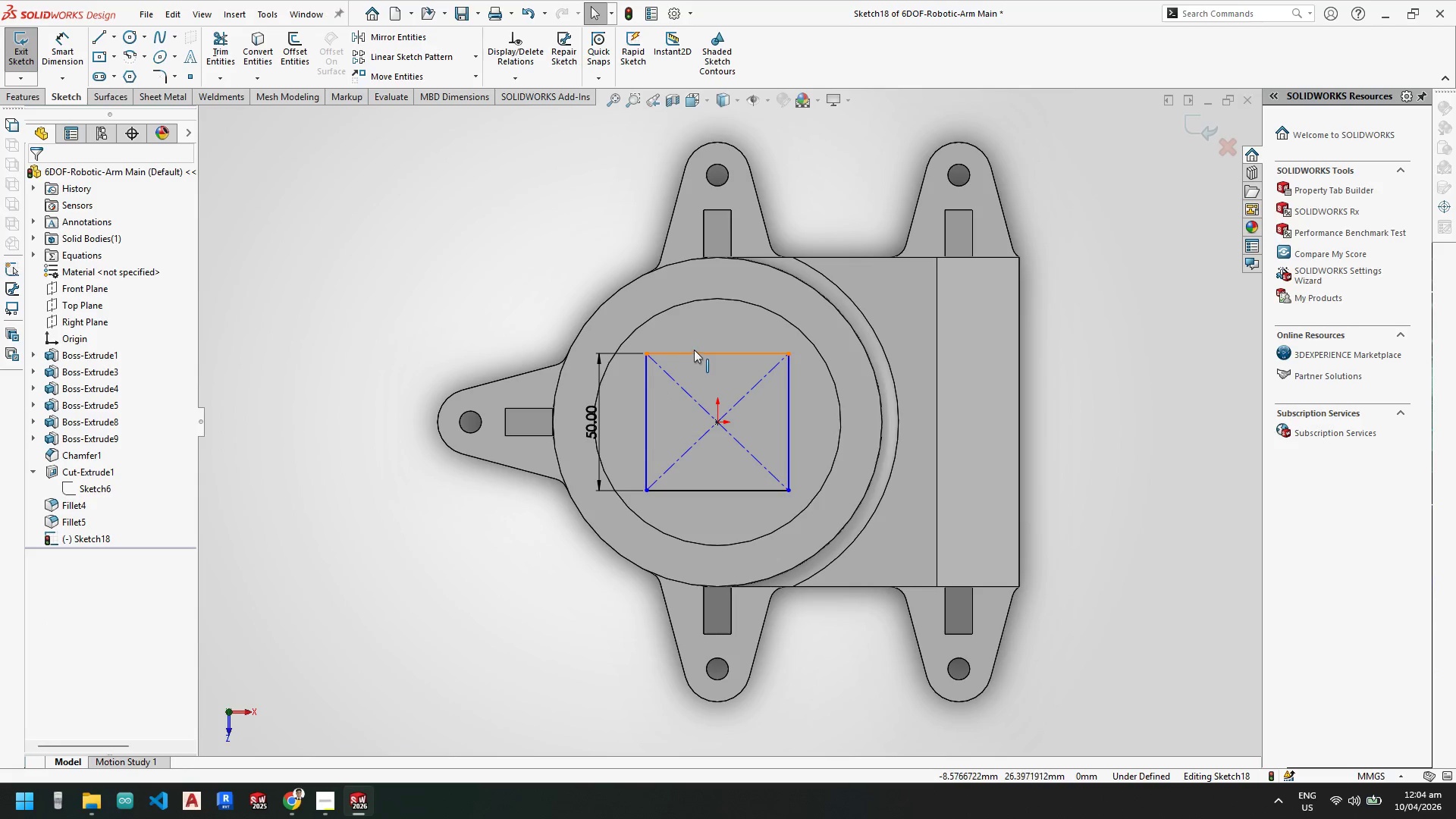 
left_click([694, 352])
 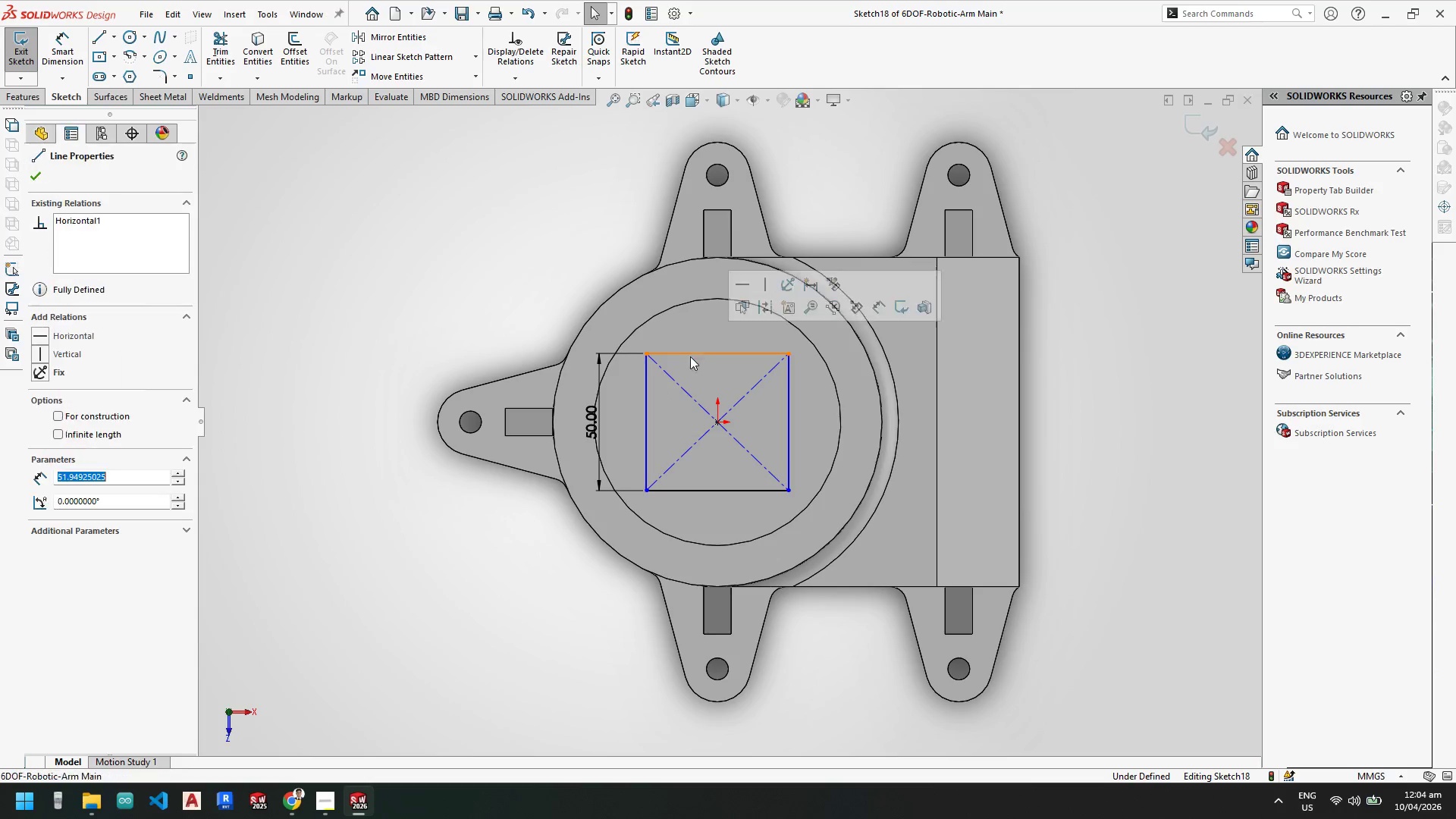 
hold_key(key=ControlLeft, duration=0.58)
left_click([648, 401])
 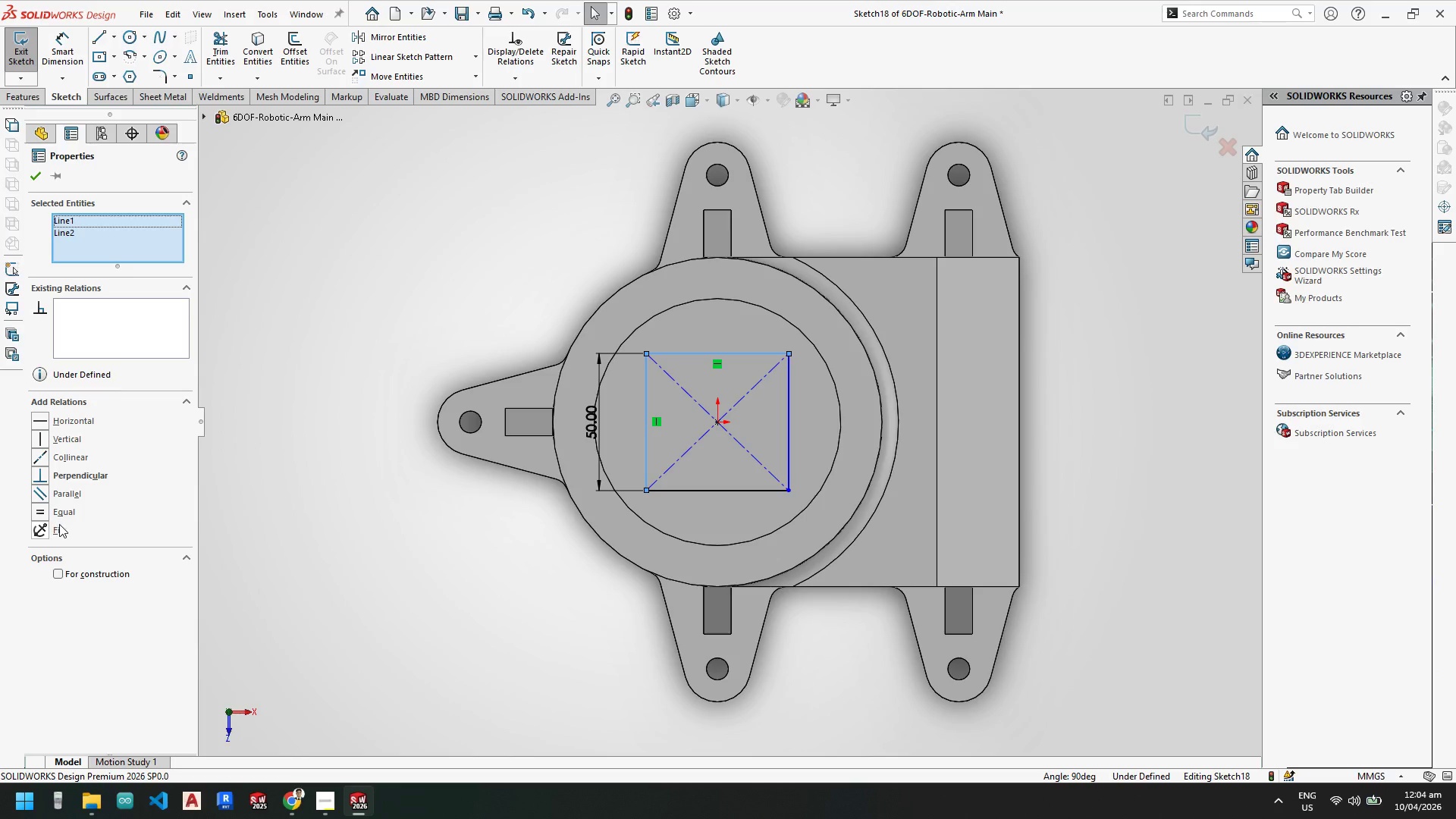 
left_click([42, 511])
 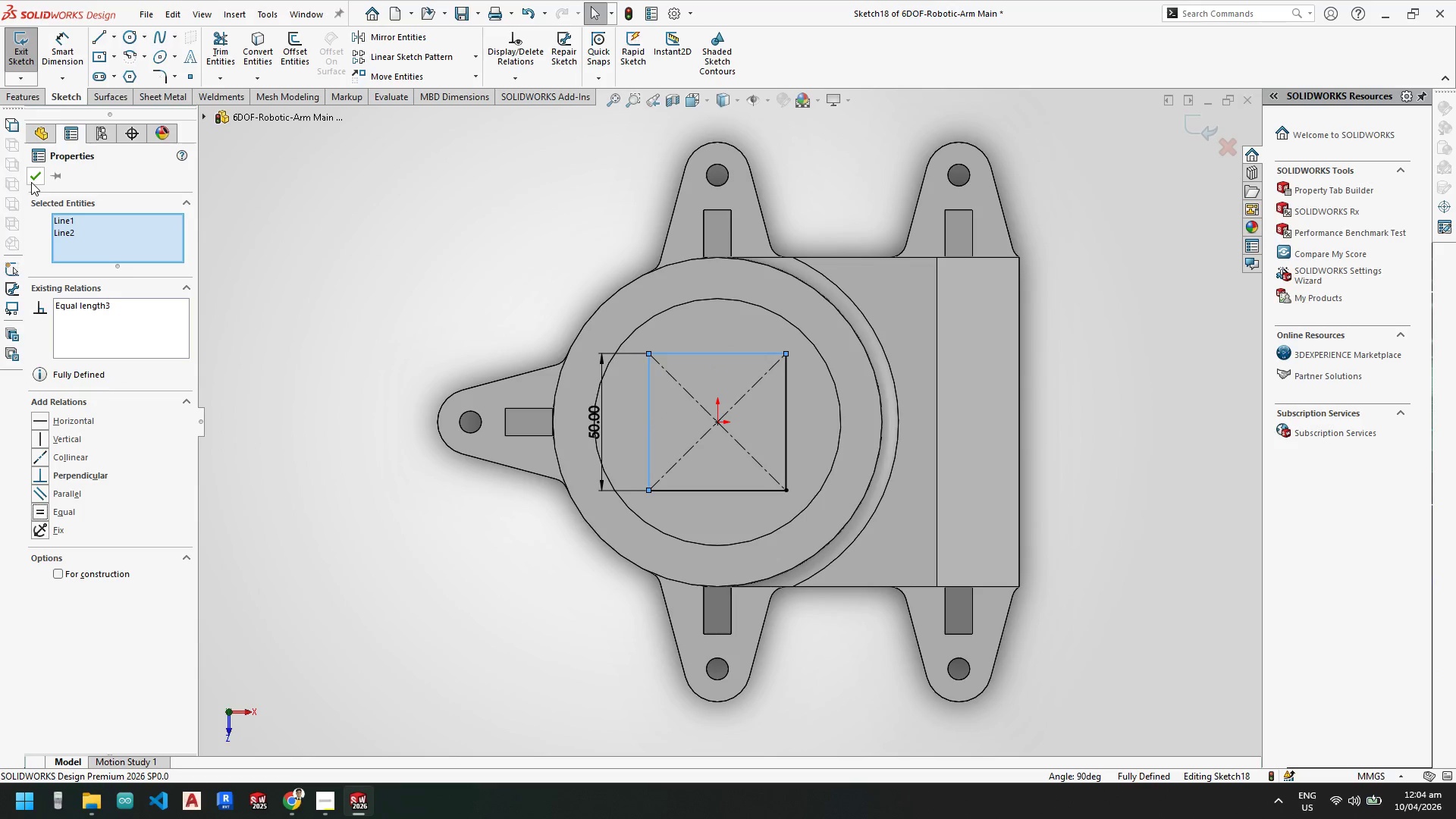 
key(Escape)
 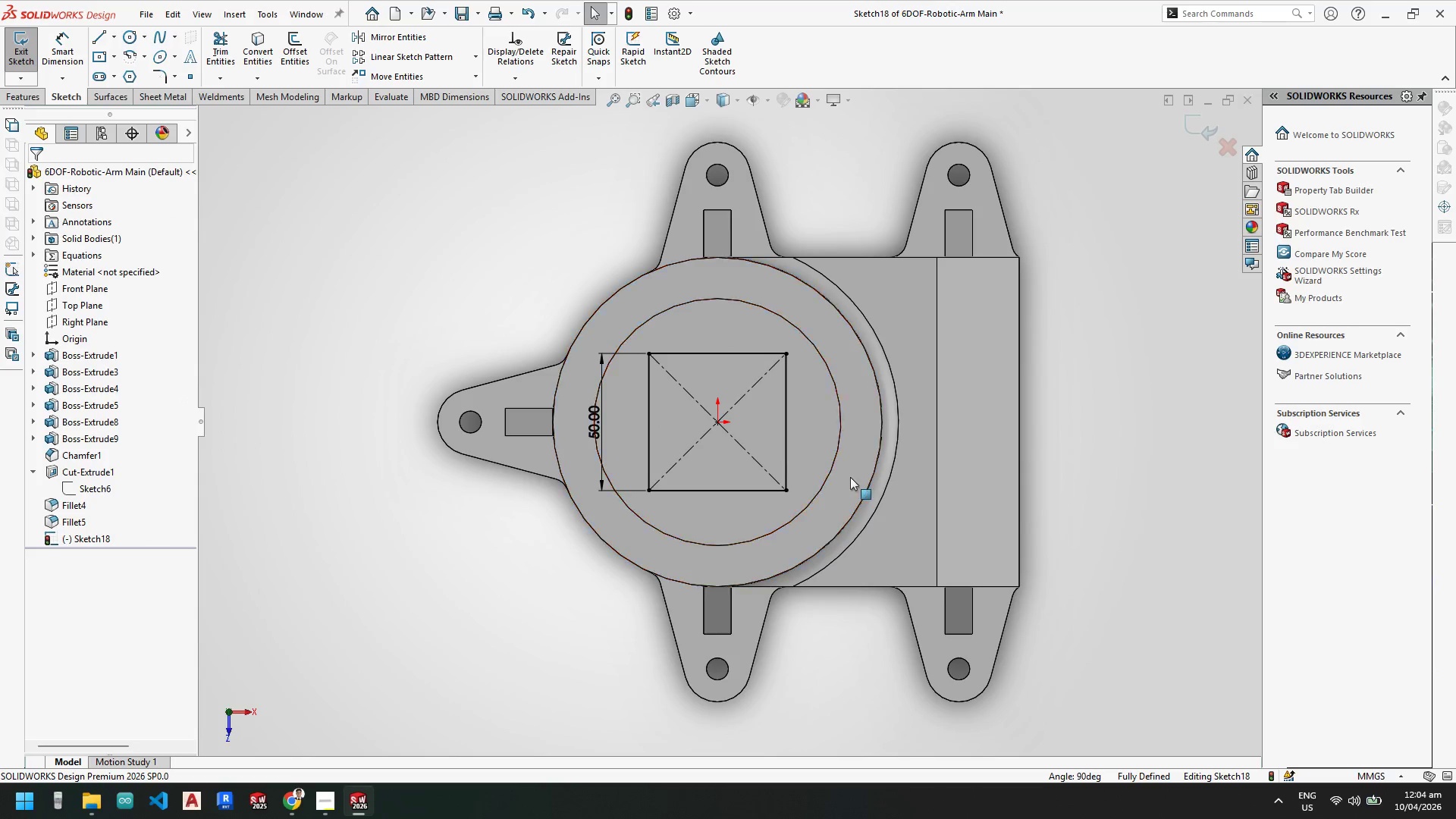 
key(Escape)
 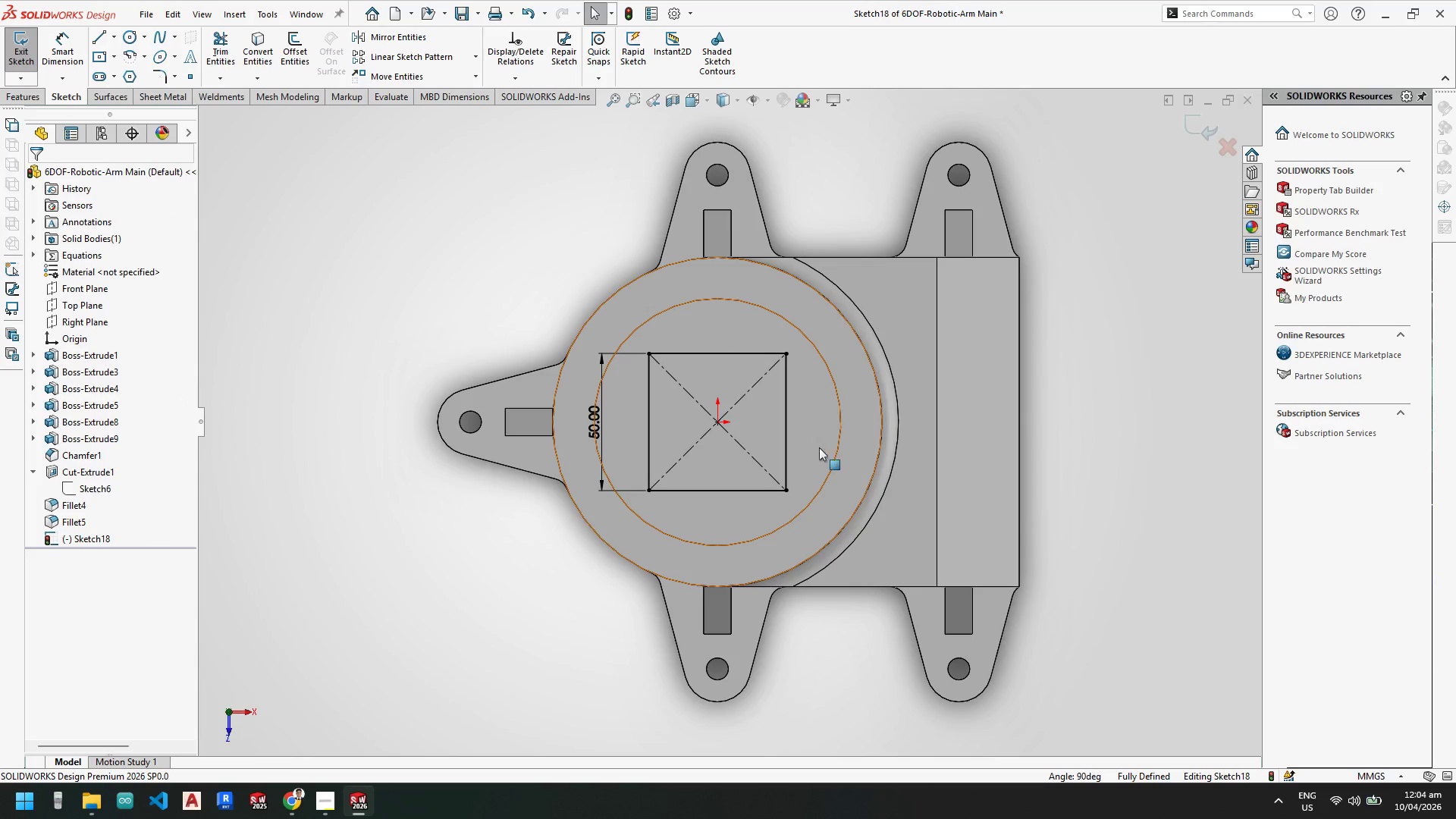 
key(Escape)
 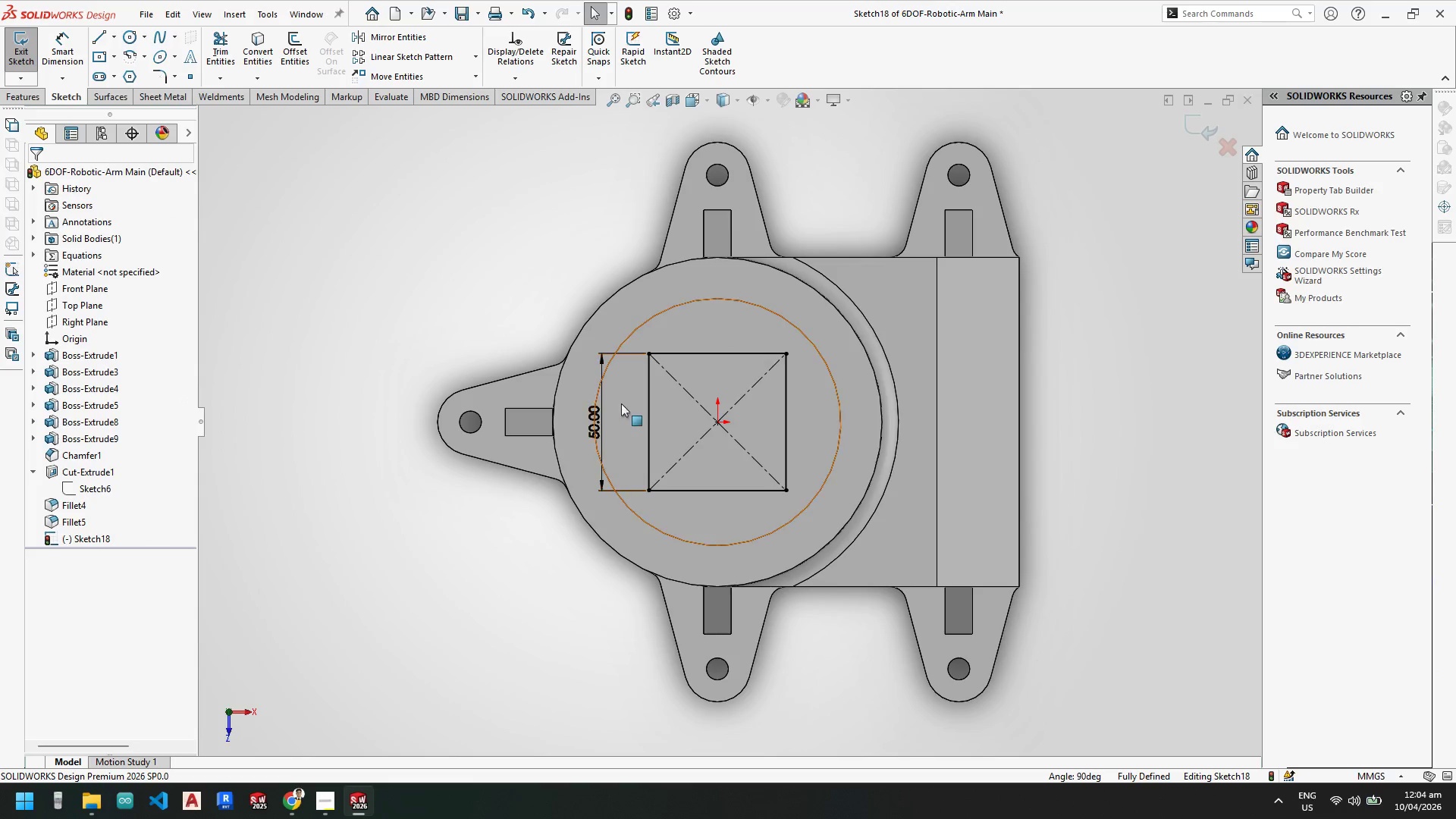 
left_click_drag(start_coordinate=[601, 425], to_coordinate=[627, 422])
 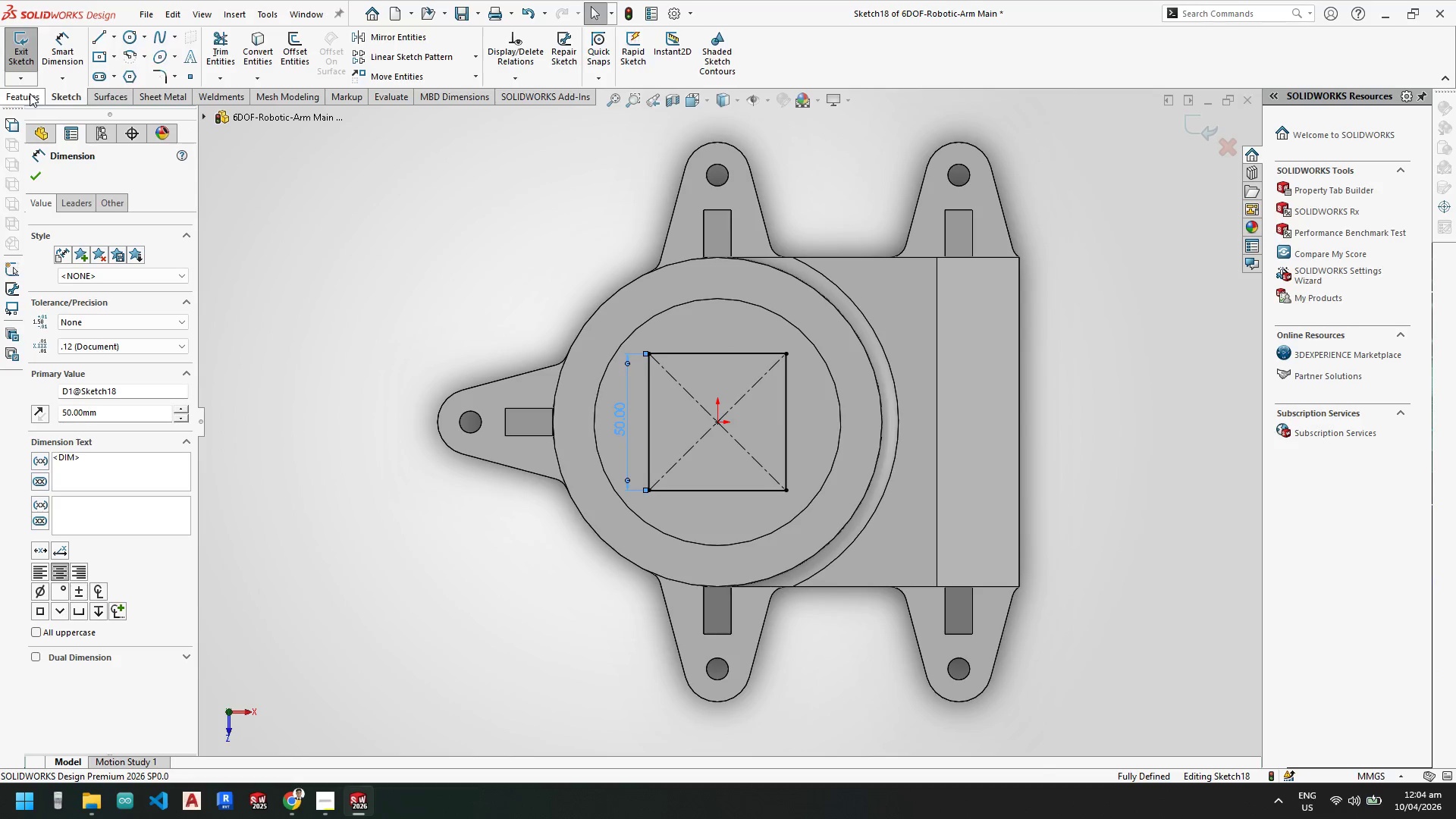 
double_click([11, 39])
 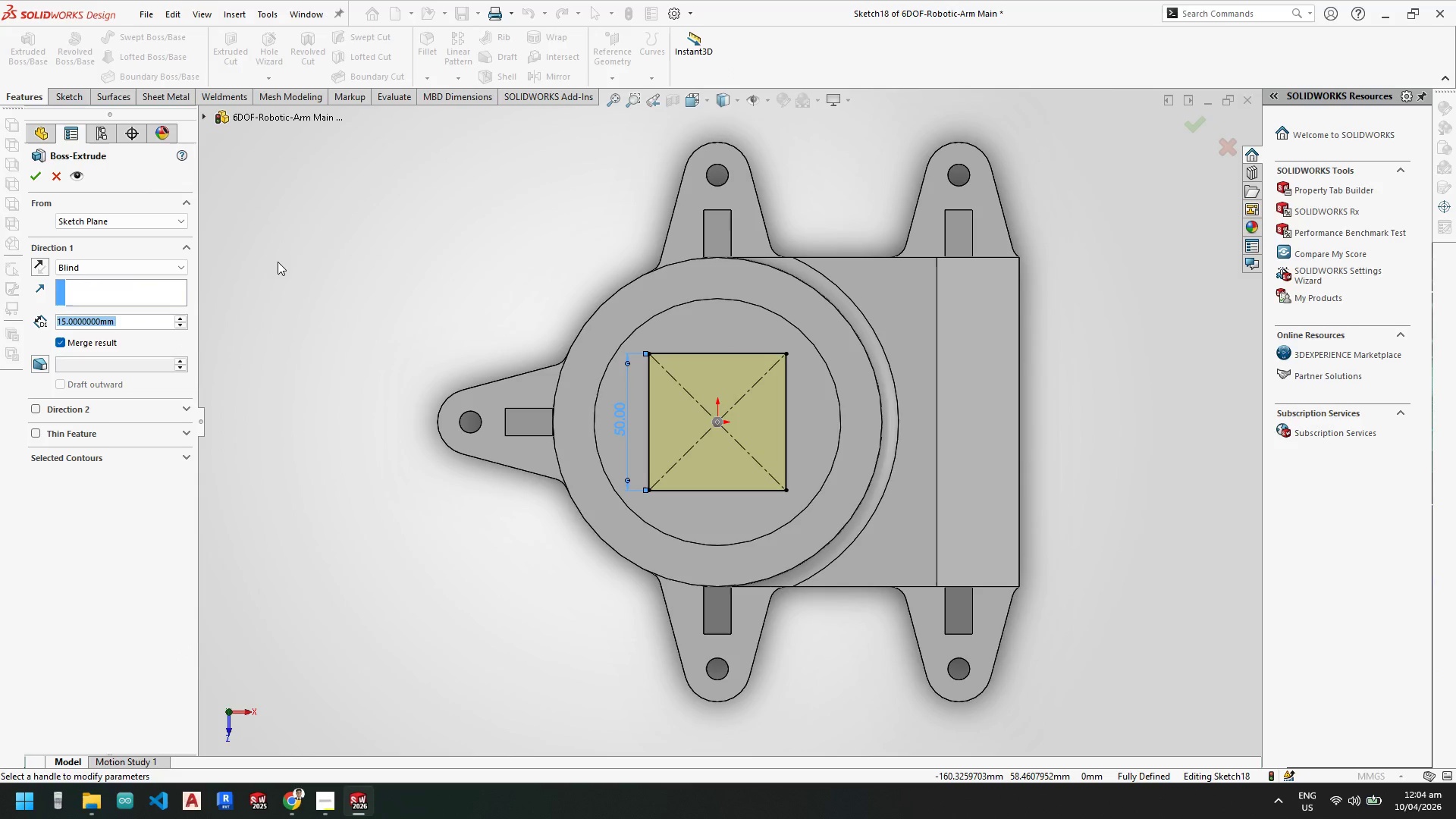 
key(Numpad1)
 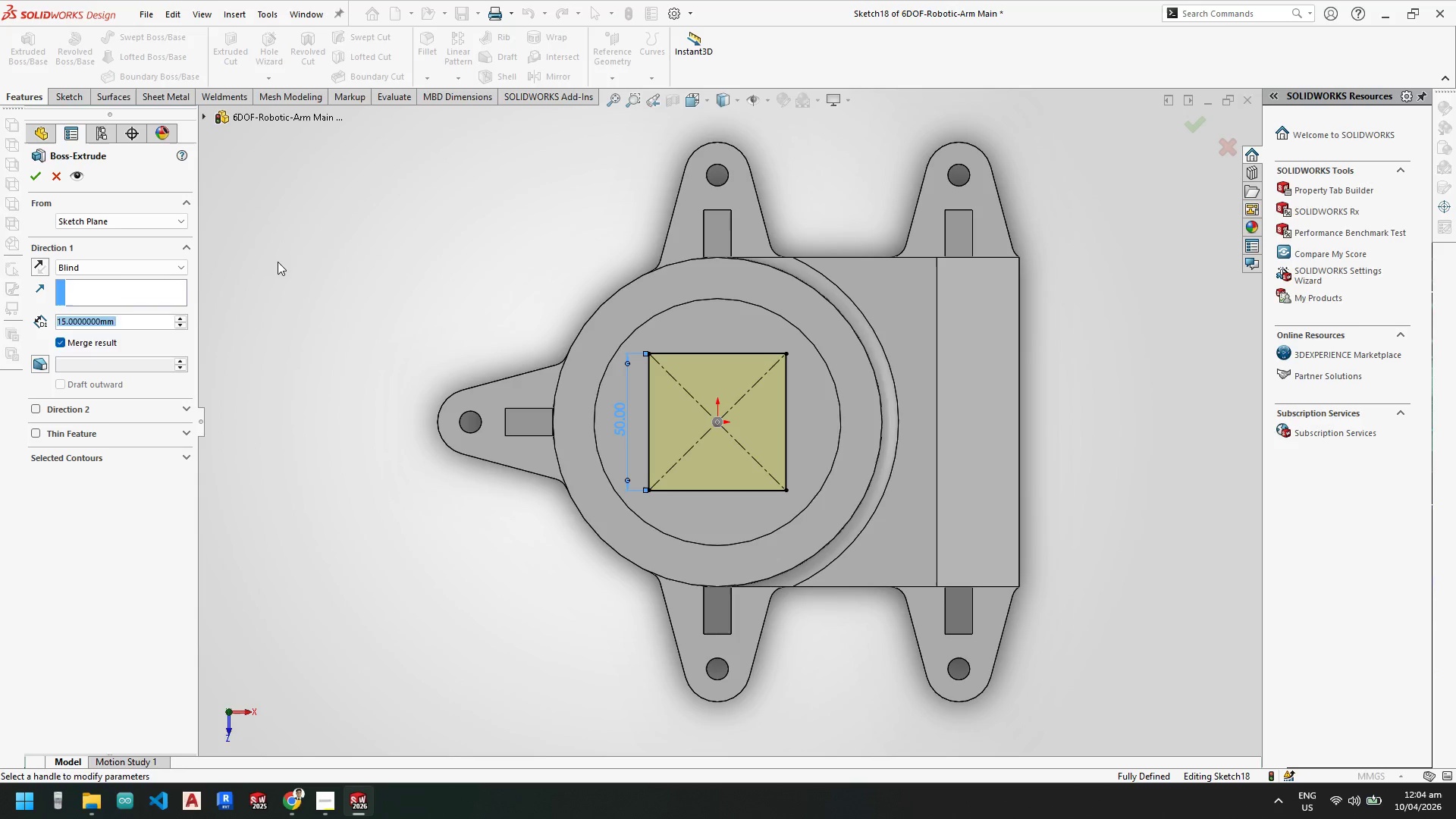 
key(Numpad7)
 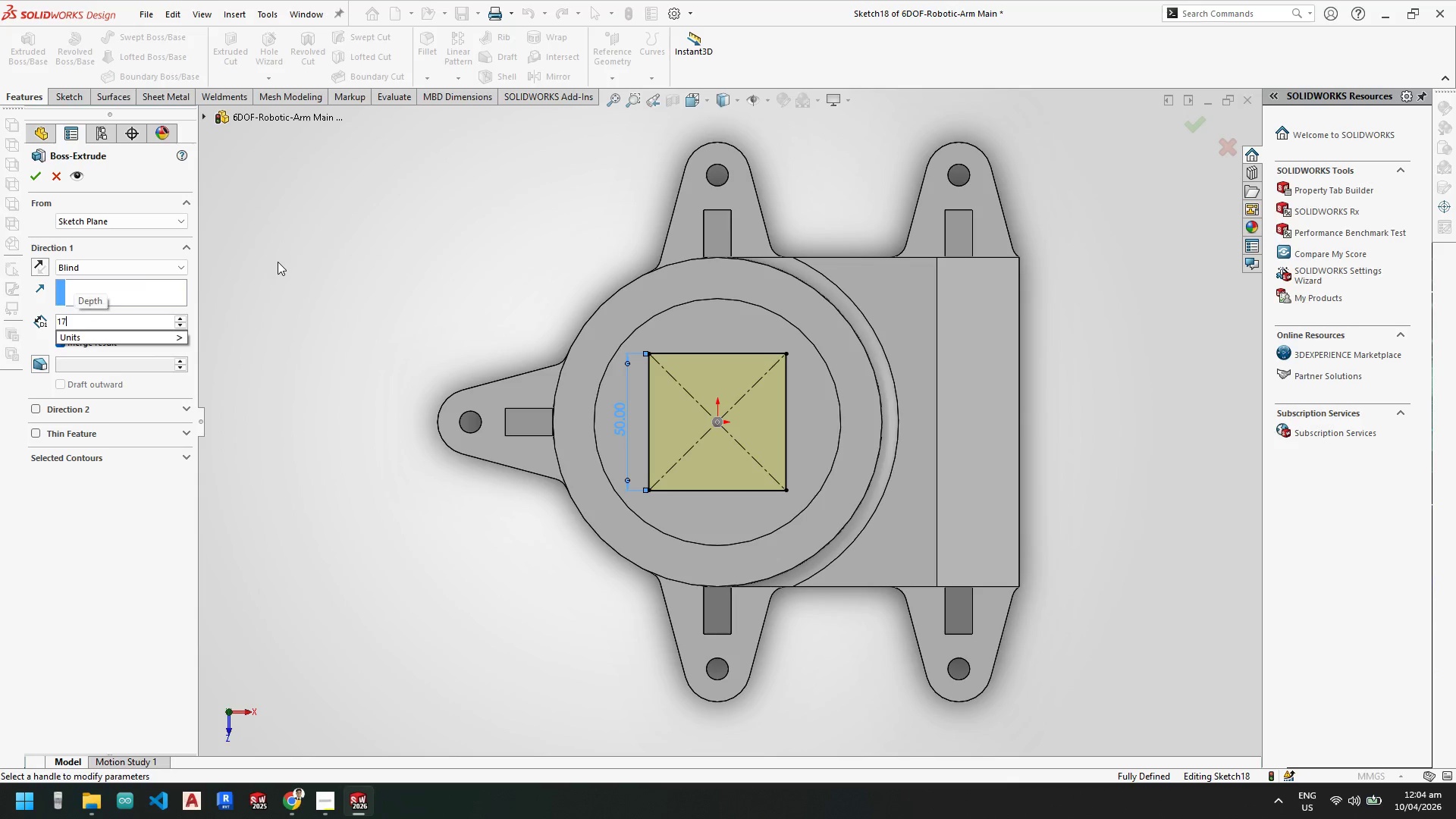 
key(NumpadDecimal)
 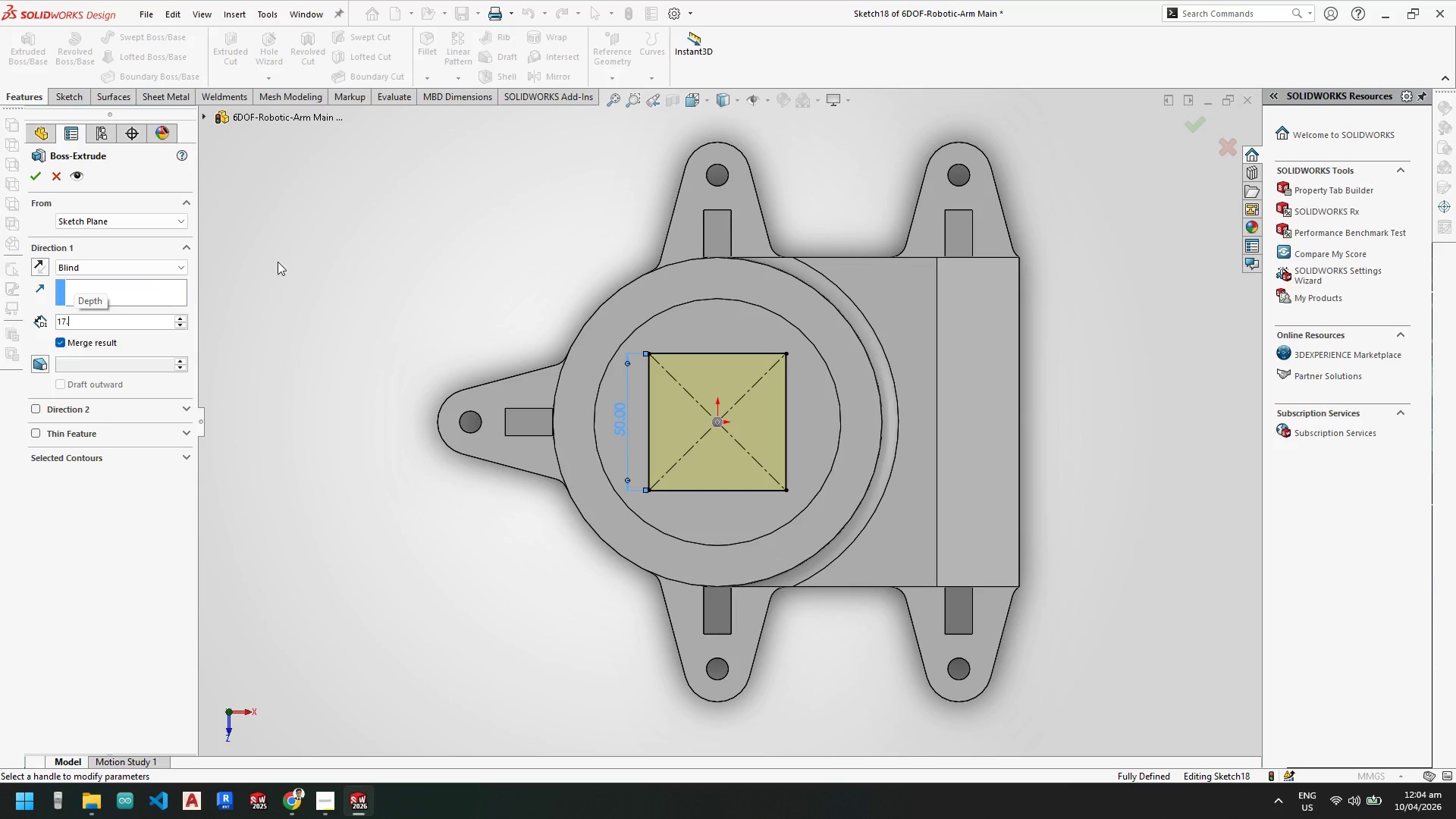 
key(Numpad5)
 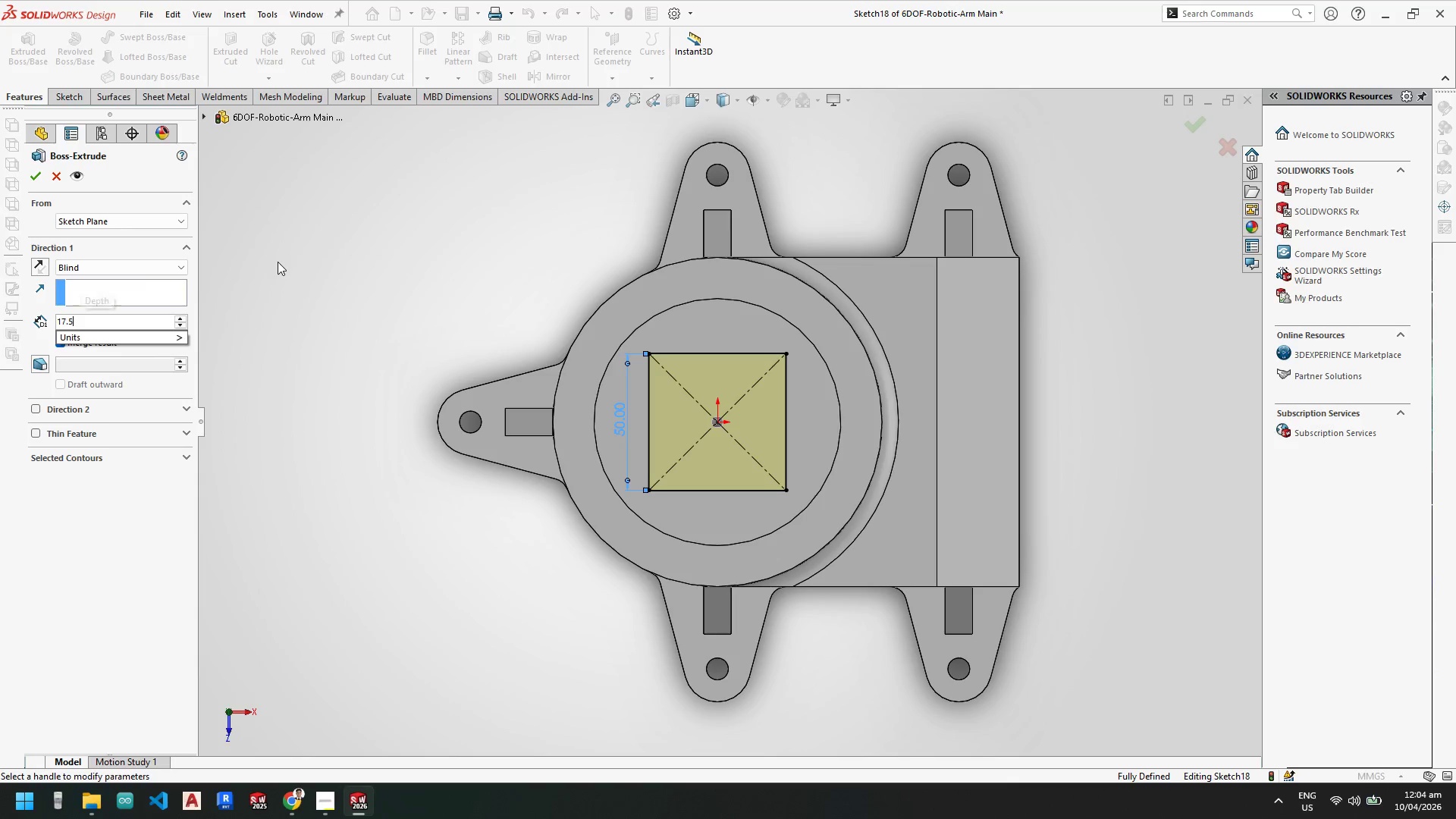 
key(NumpadEnter)
 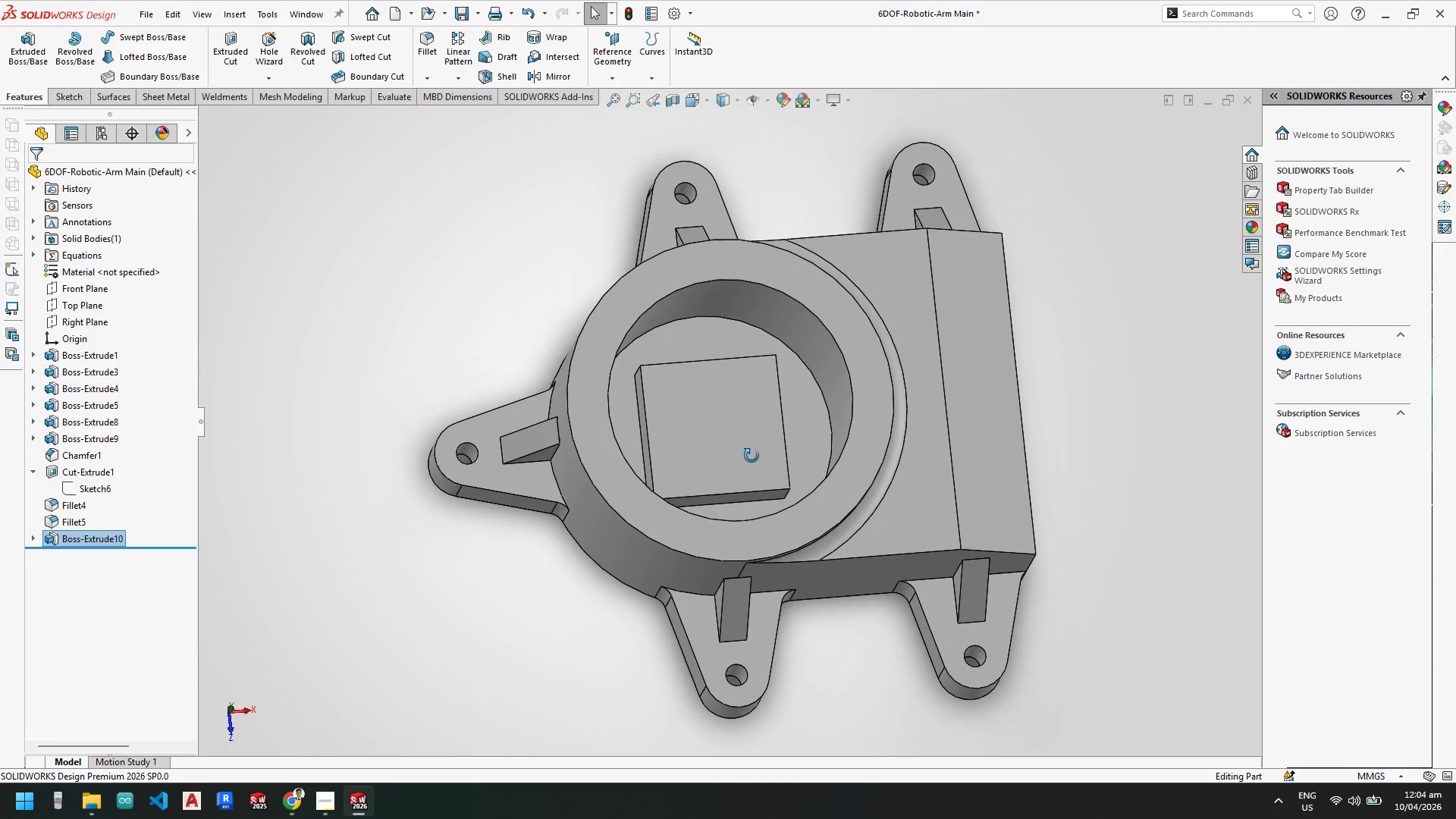 
wait(5.47)
 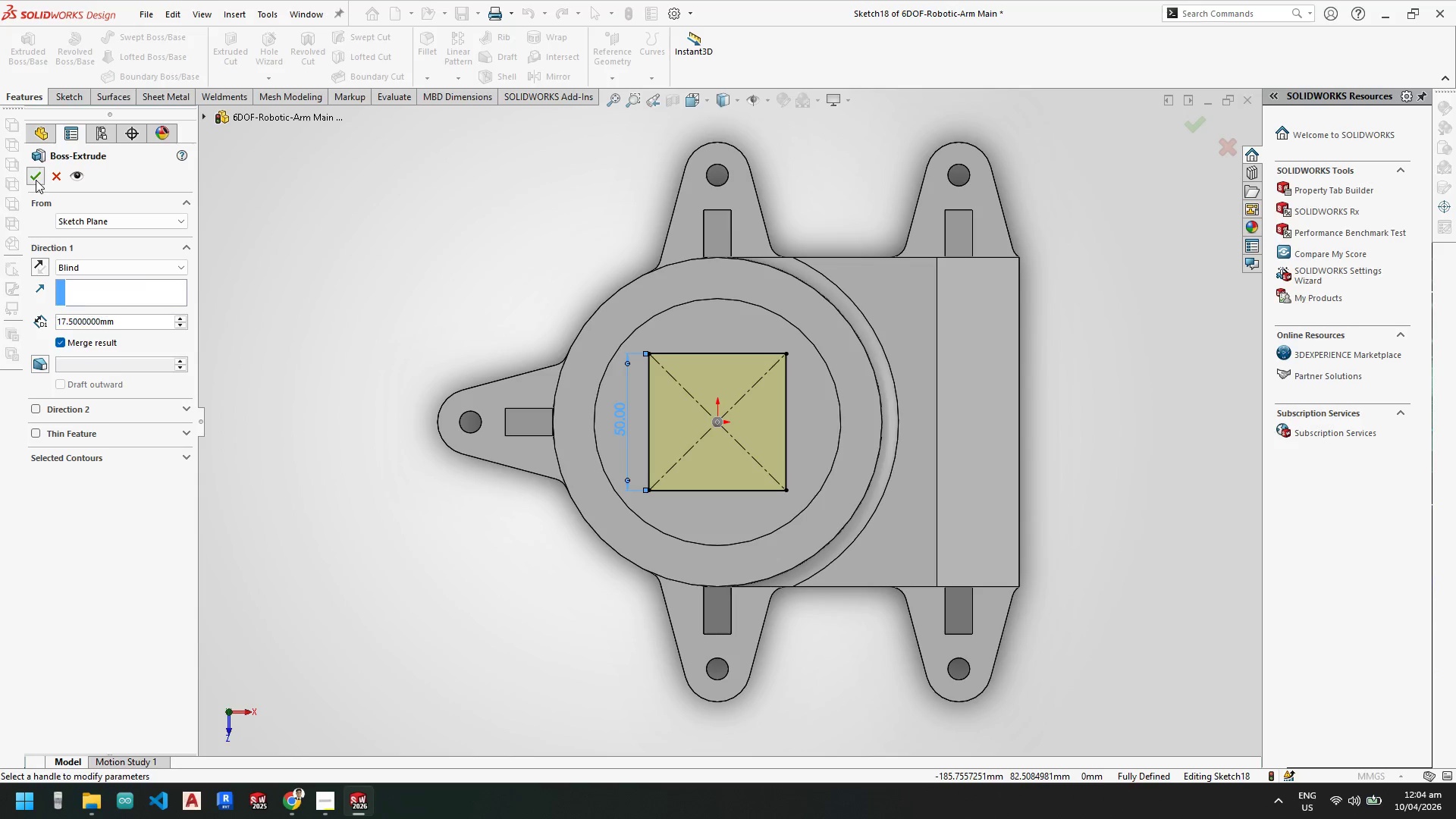 
scroll: coordinate [697, 458], scroll_direction: down, amount: 1.0
 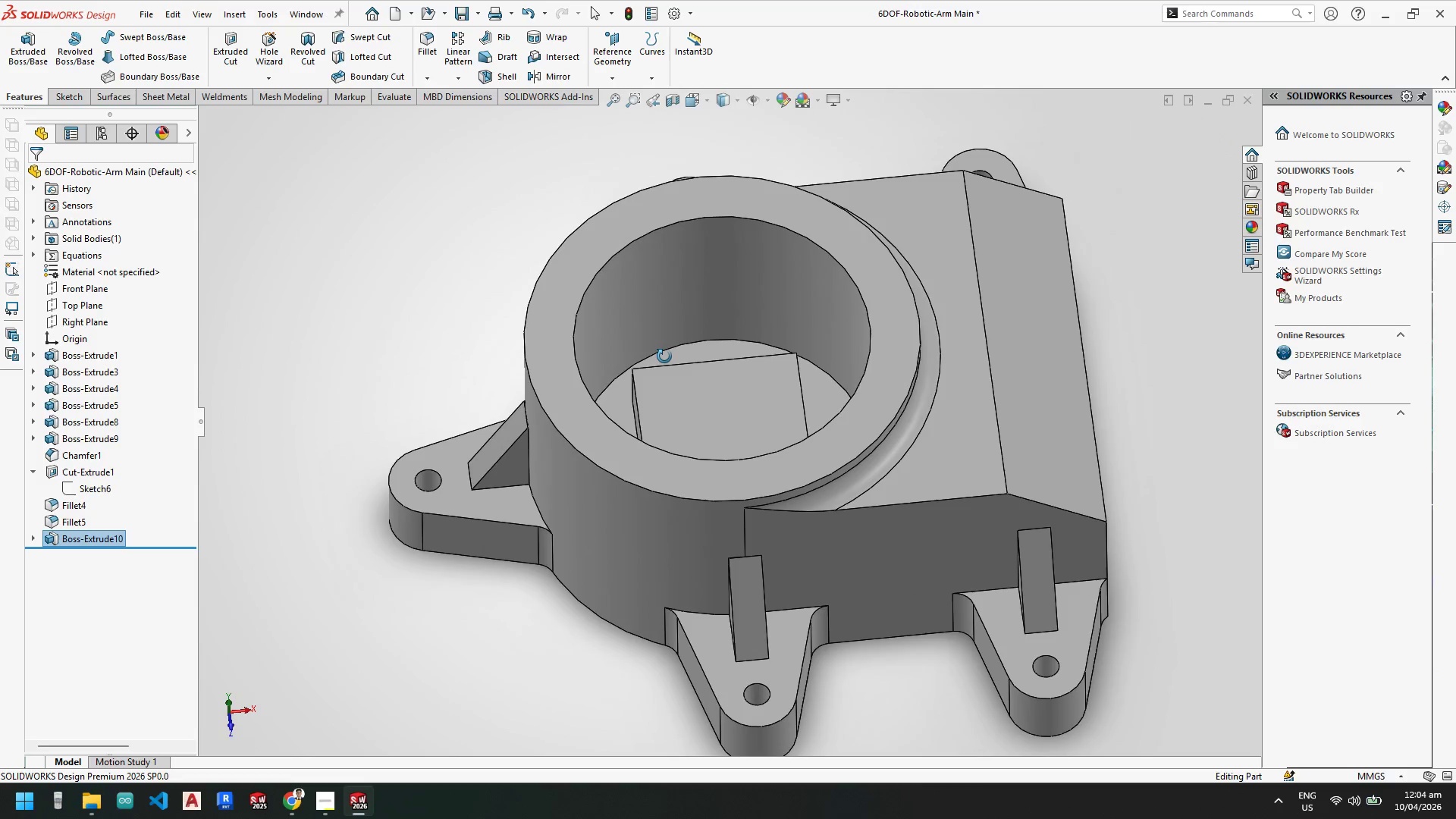 
wait(9.01)
 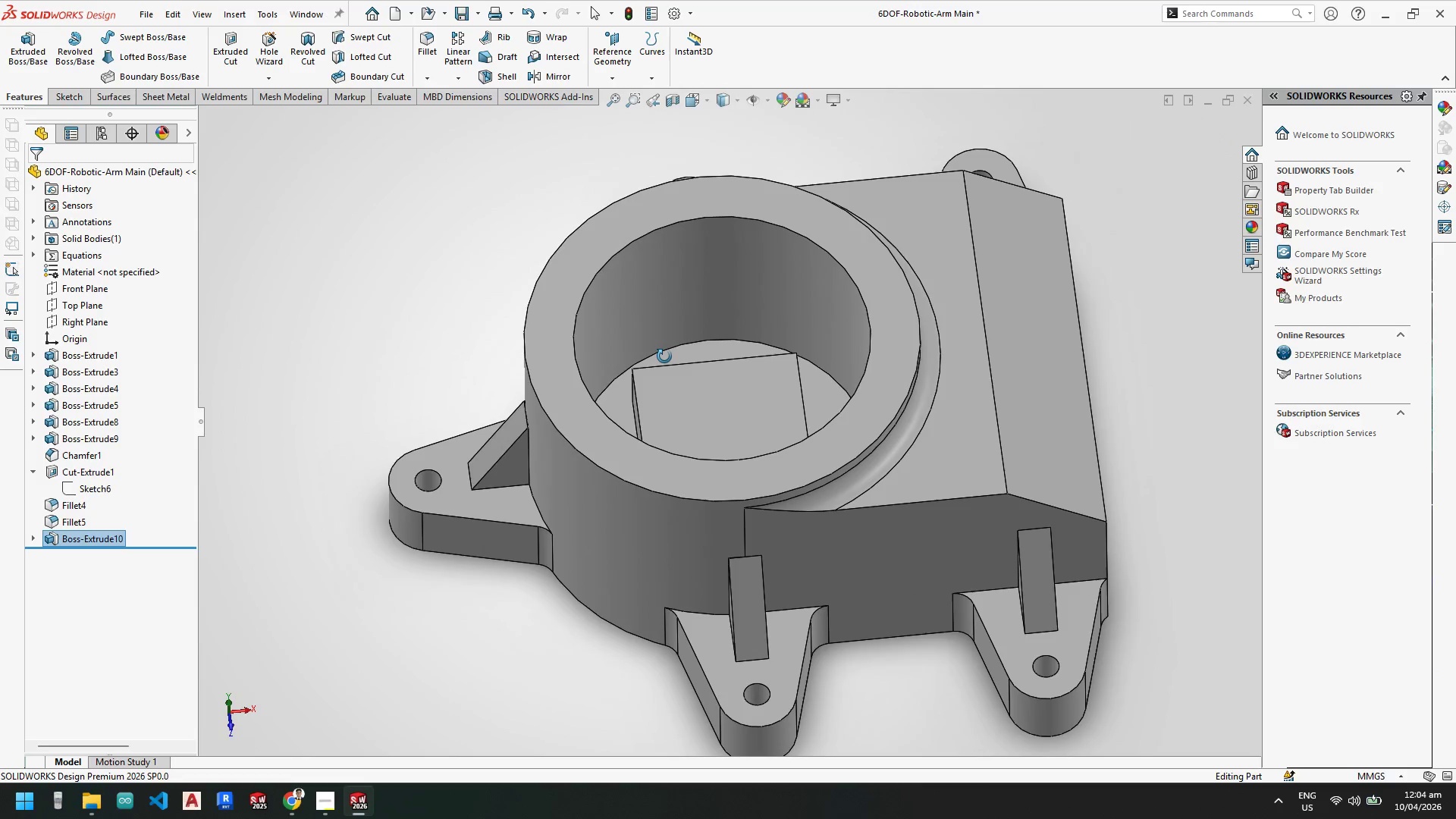 
right_click([86, 556])
 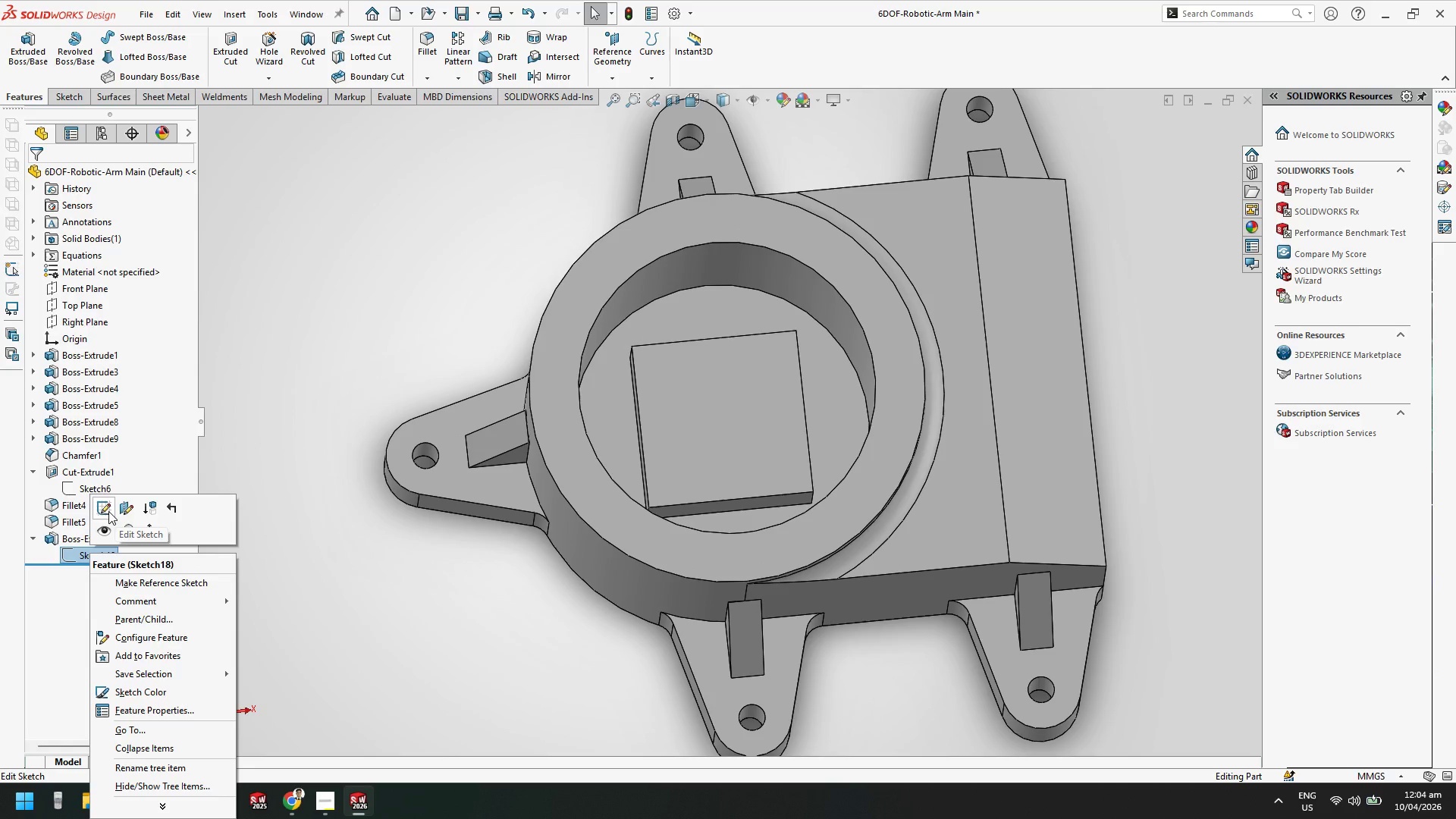 
left_click([108, 511])
 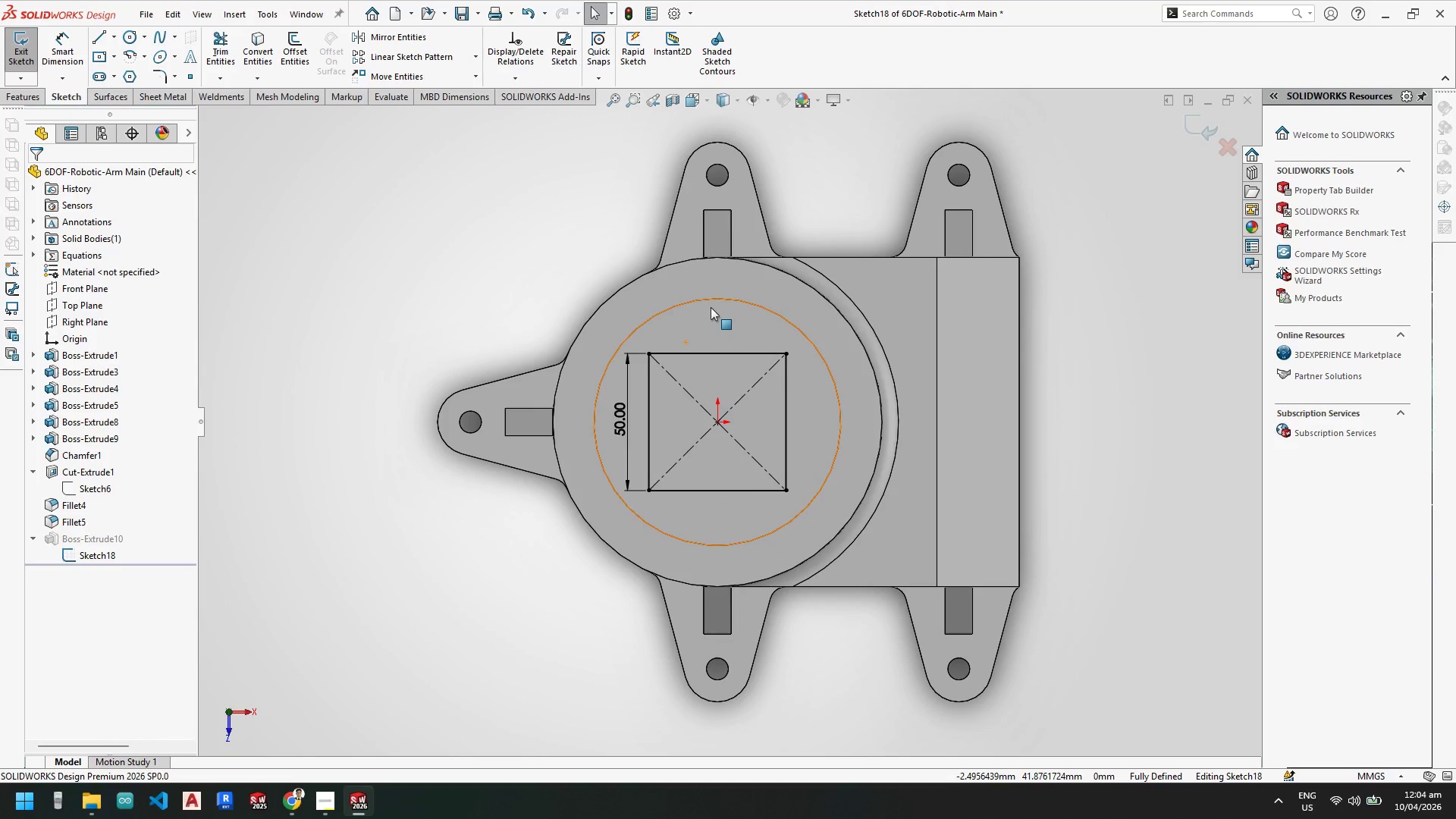 
scroll: coordinate [724, 315], scroll_direction: down, amount: 2.0
 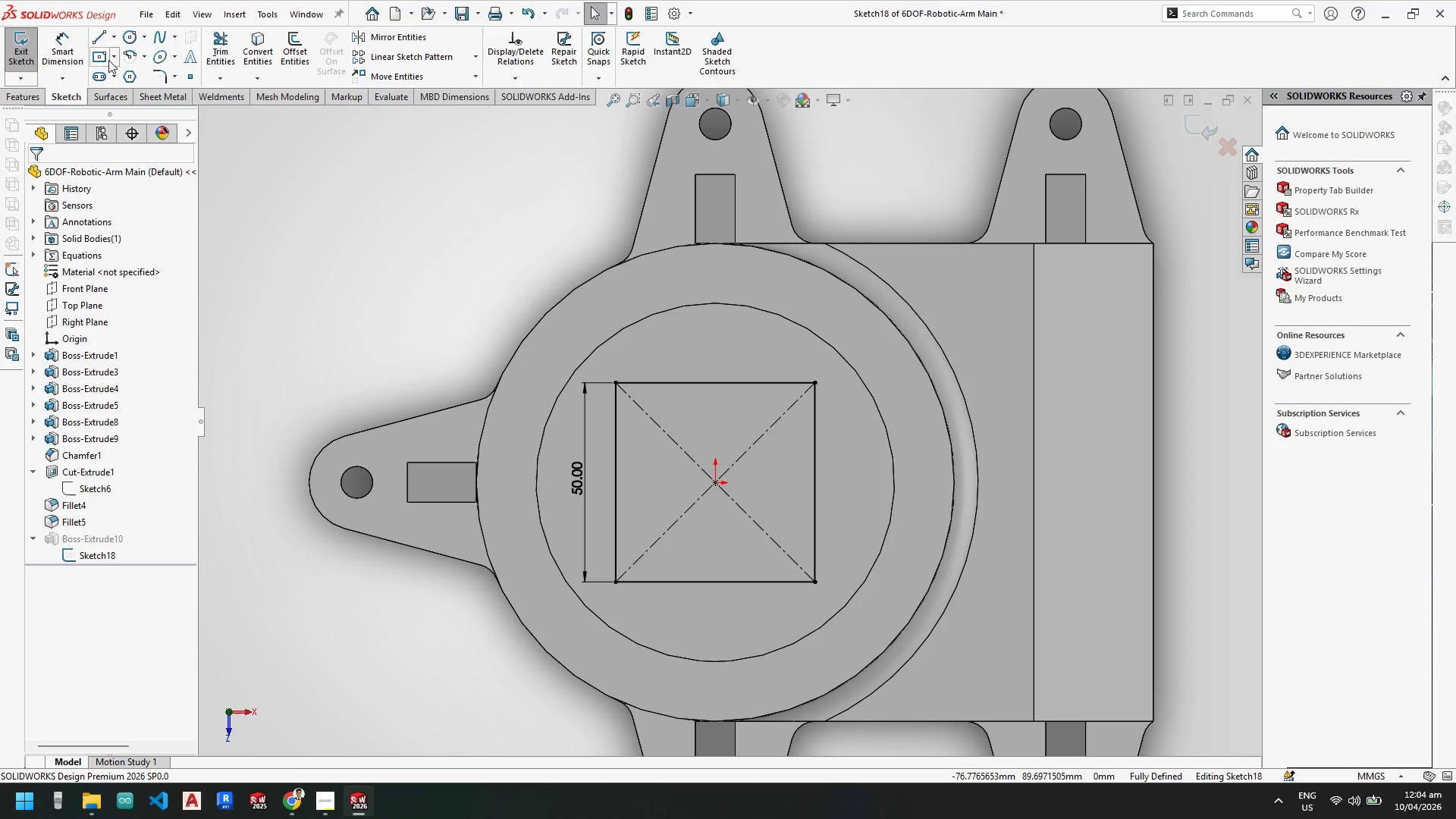 
left_click([115, 57])
 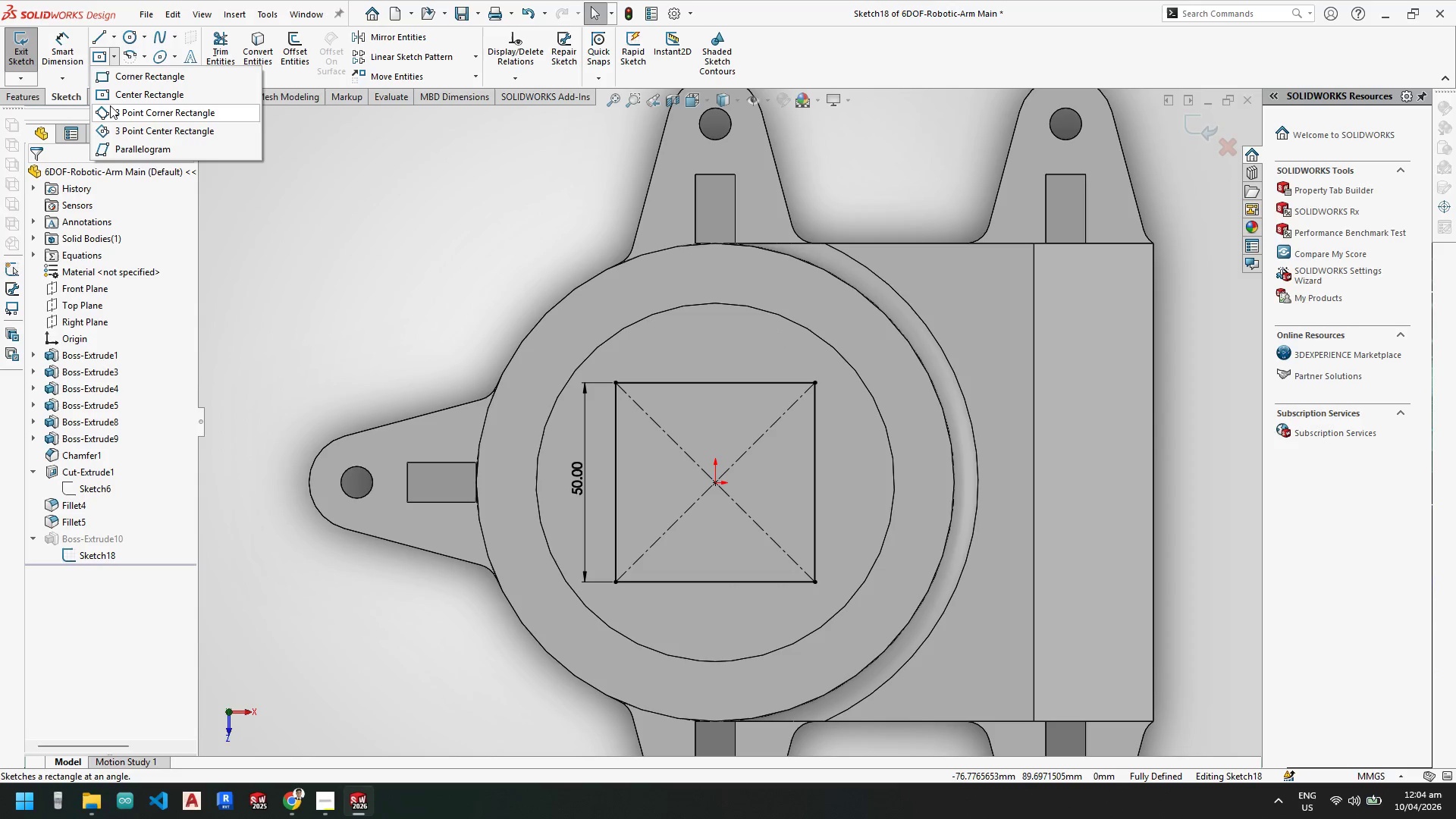 
left_click([105, 91])
 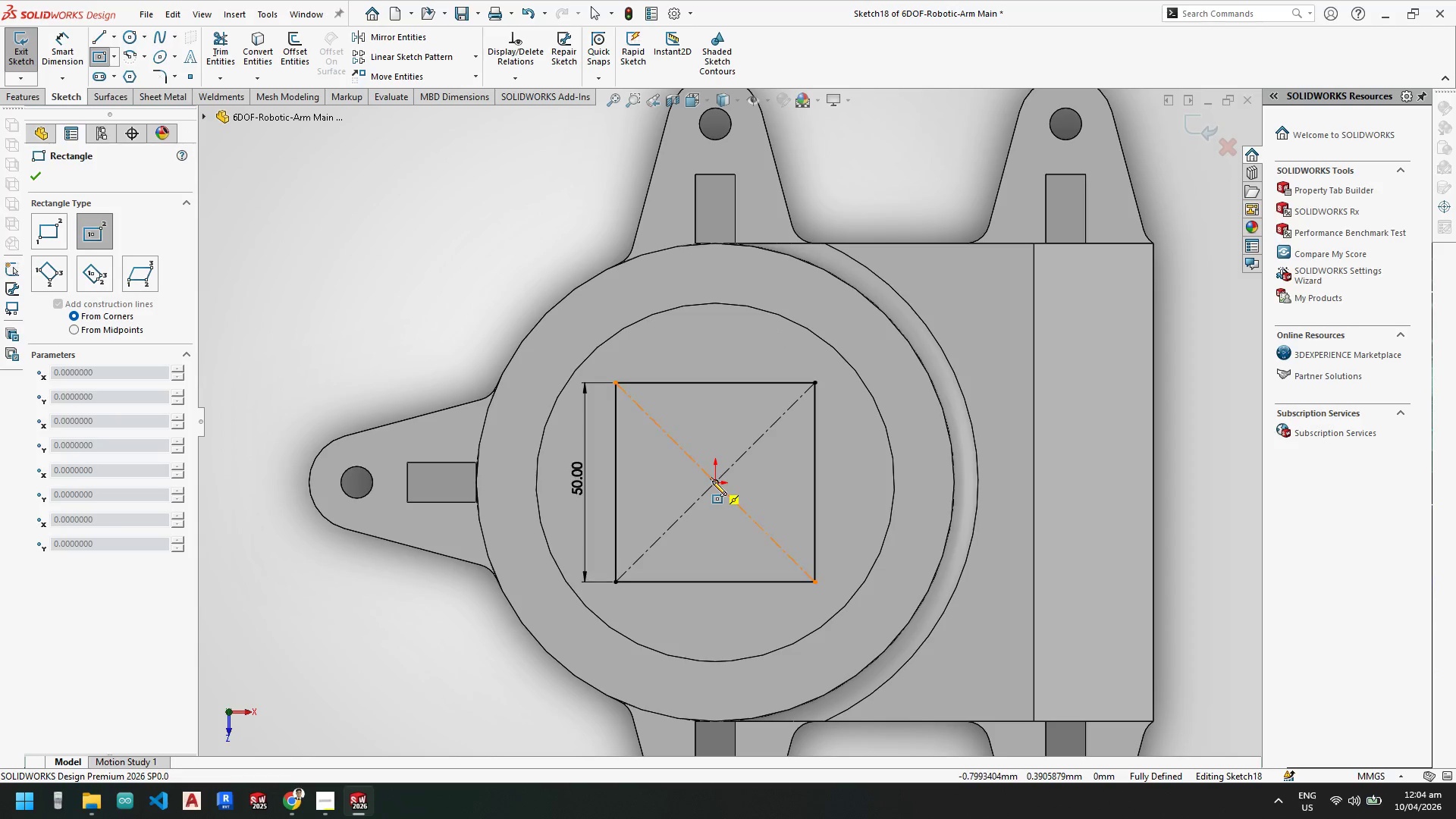 
left_click([712, 481])
 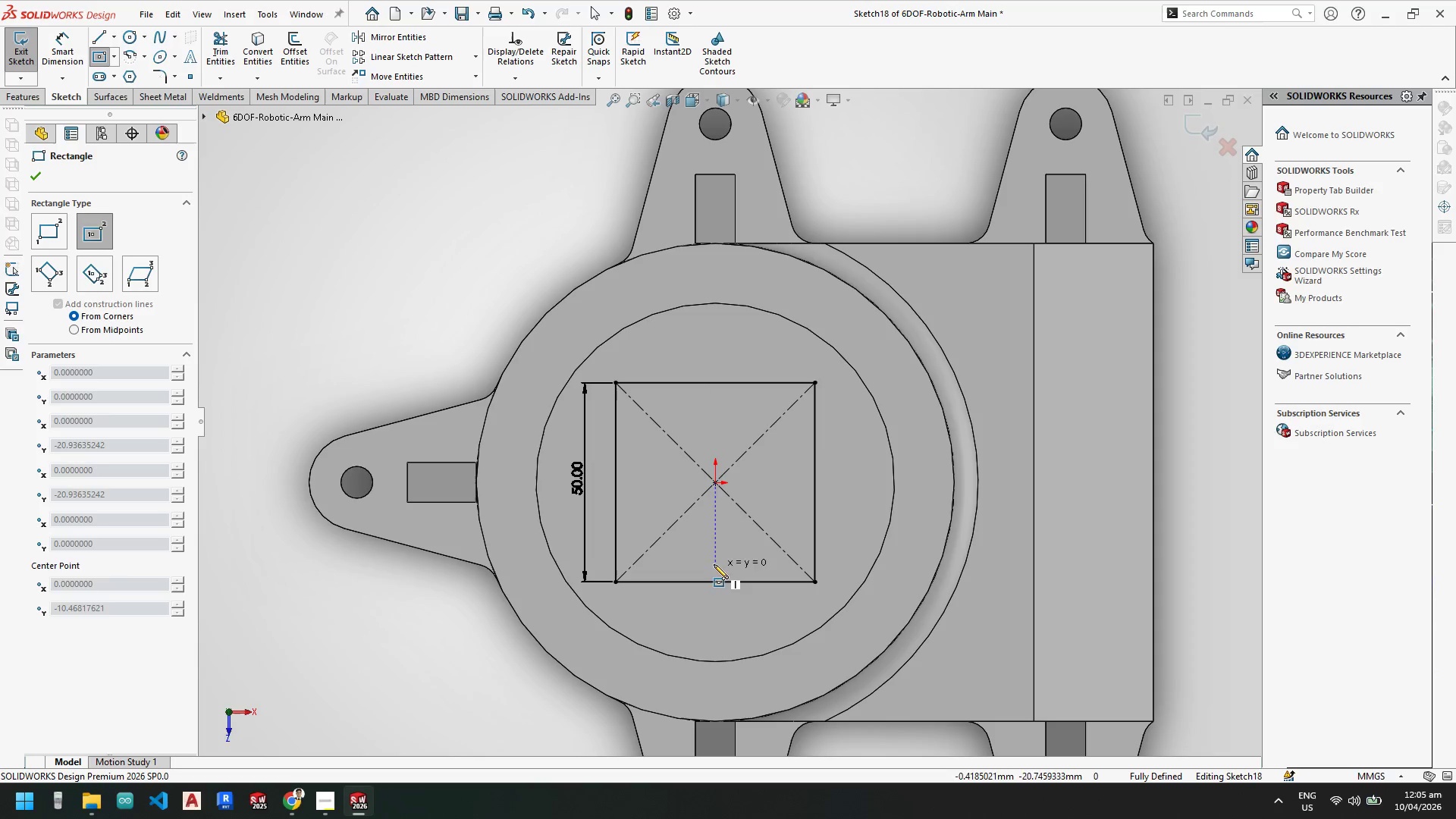 
wait(5.3)
 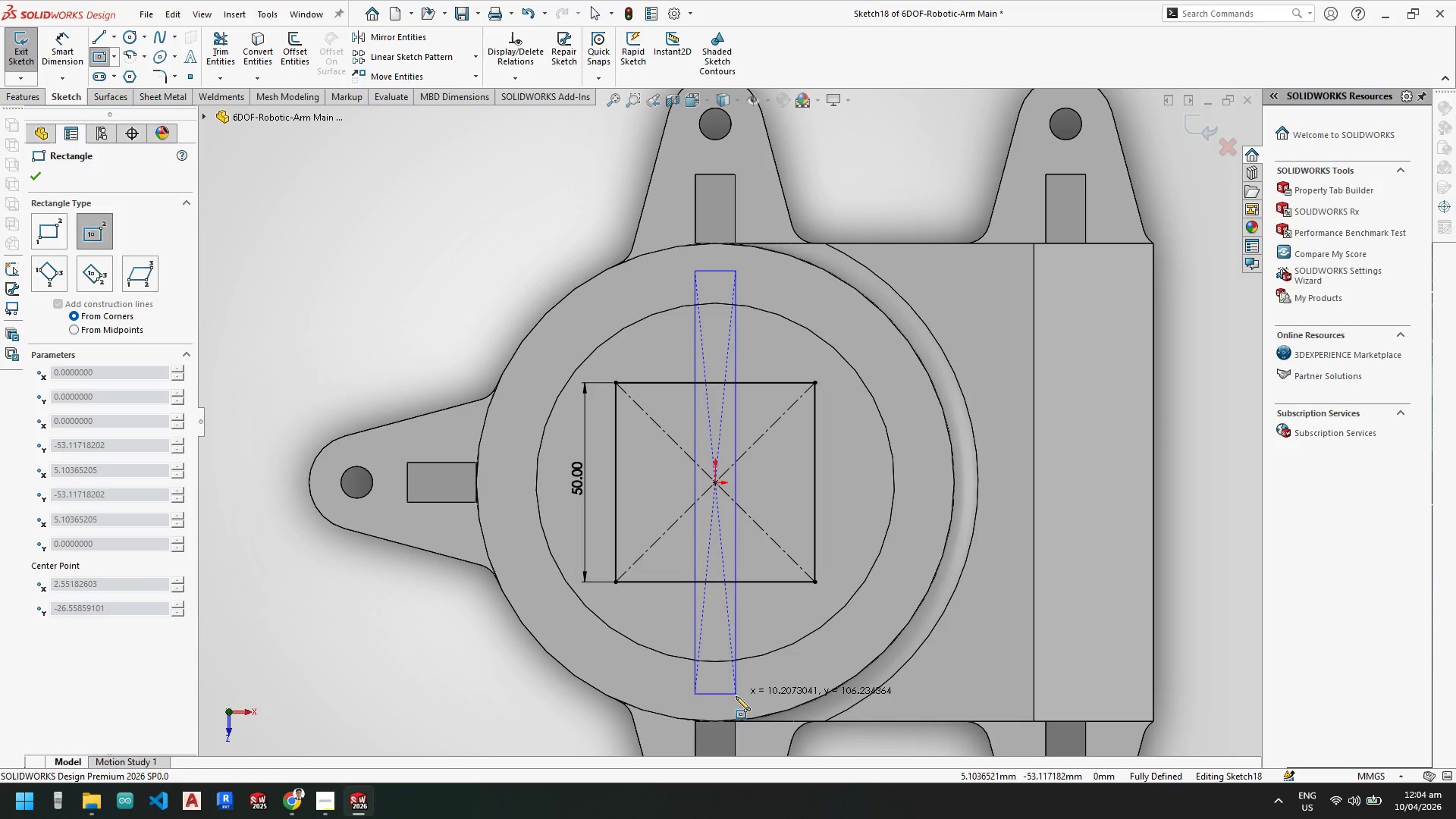 
scroll: coordinate [712, 273], scroll_direction: down, amount: 3.0
 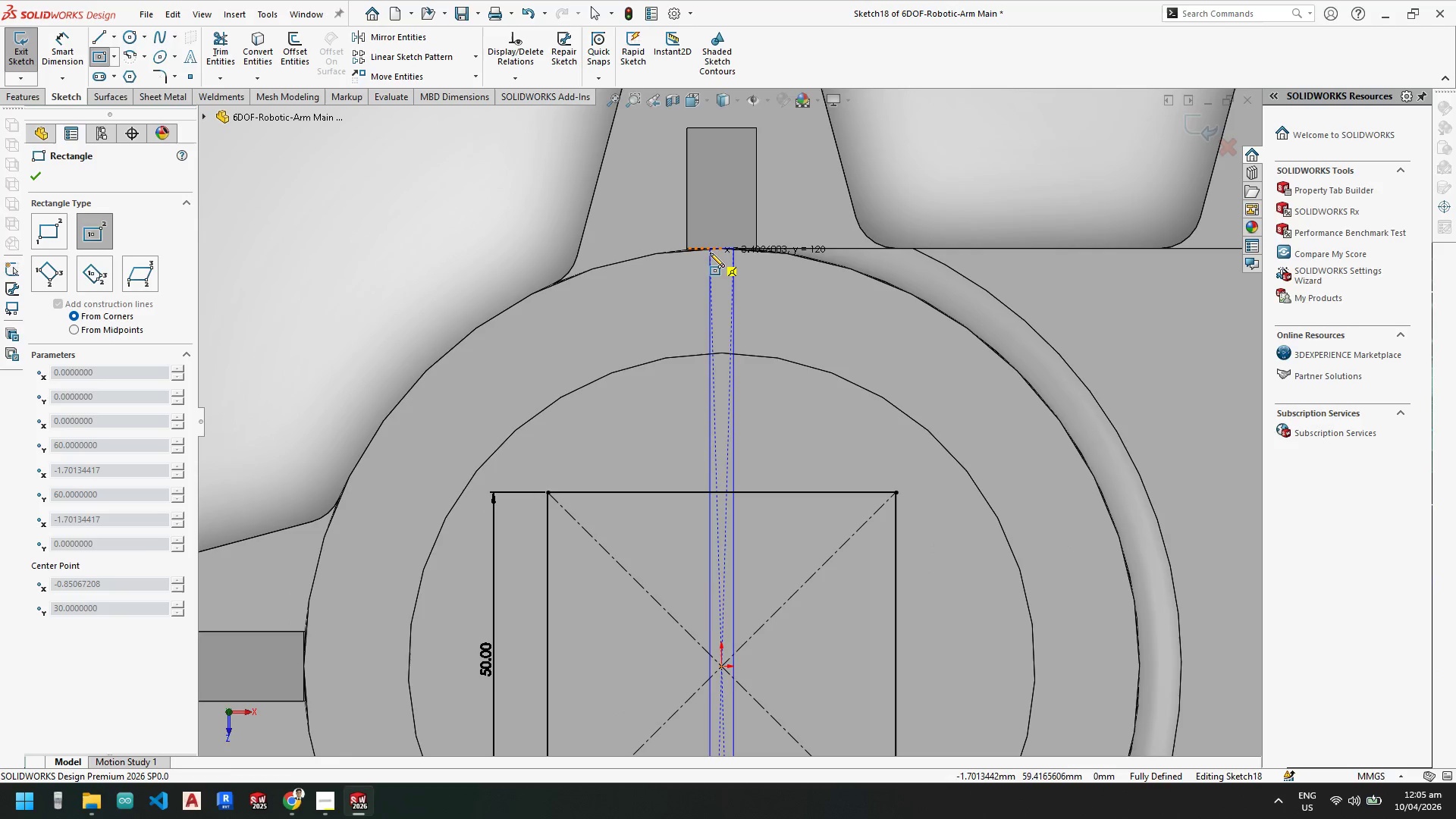 
scroll: coordinate [713, 256], scroll_direction: up, amount: 3.0
 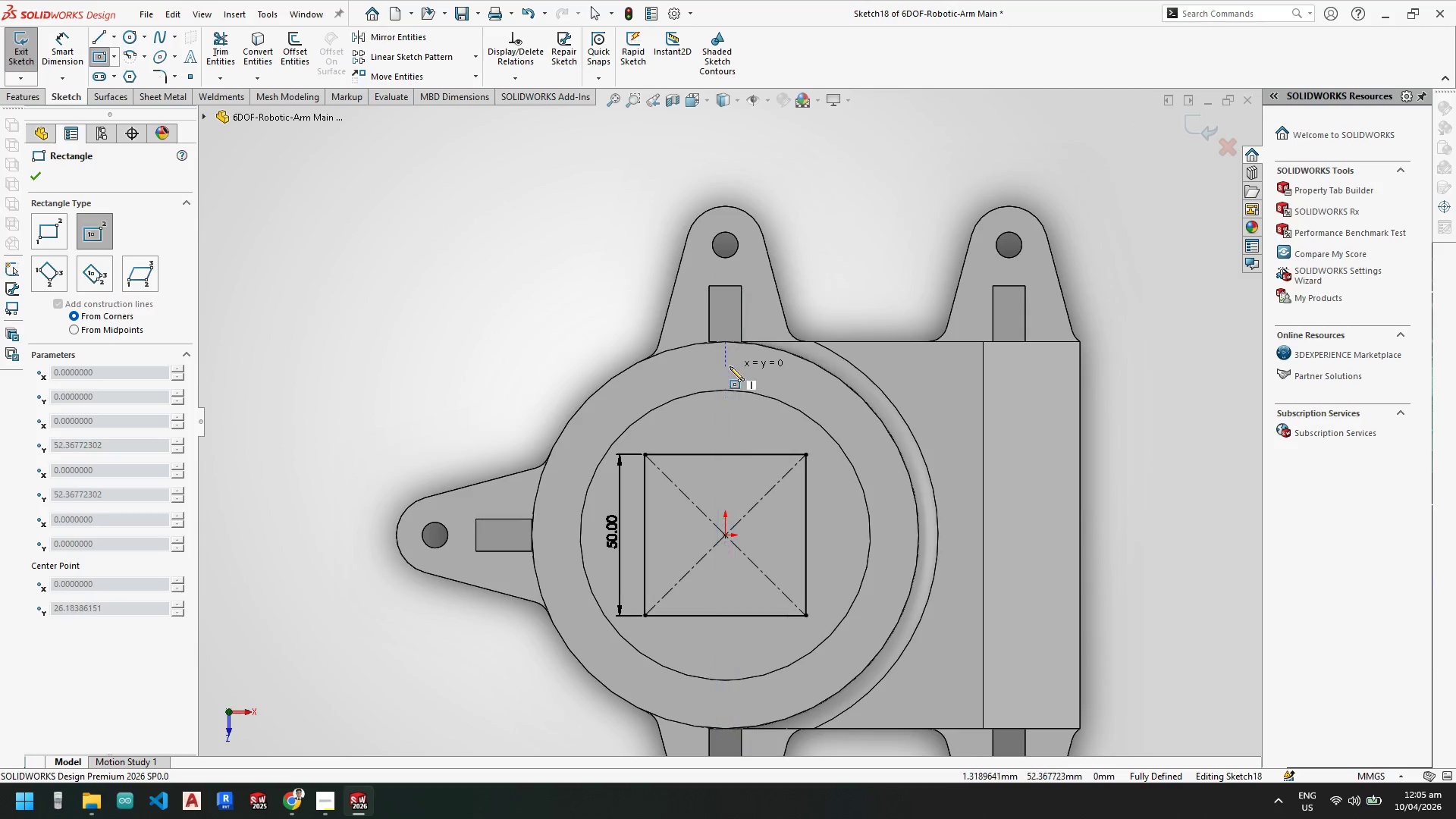 
scroll: coordinate [730, 347], scroll_direction: down, amount: 8.0
 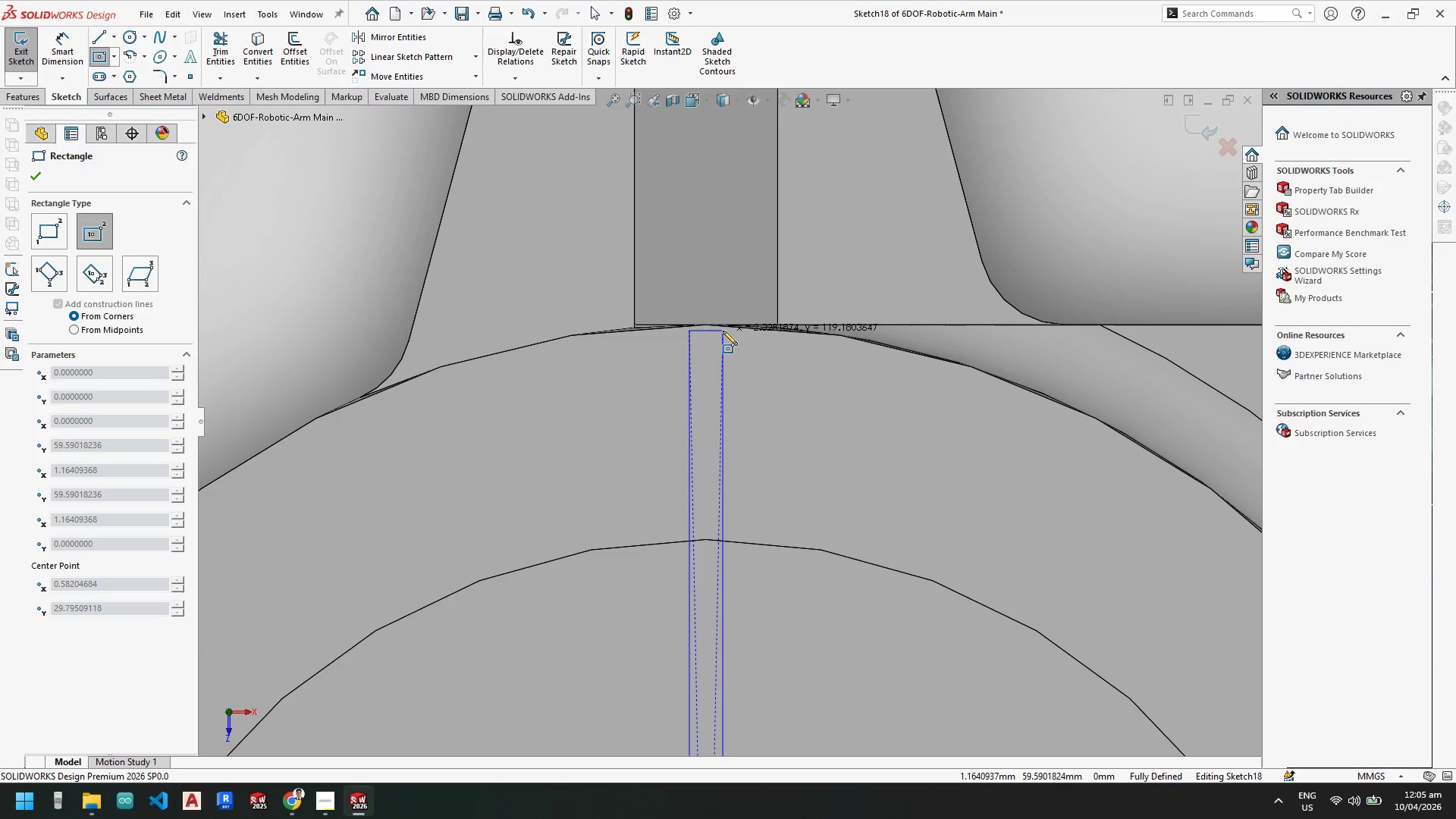 
scroll: coordinate [734, 391], scroll_direction: none, amount: 0.0
 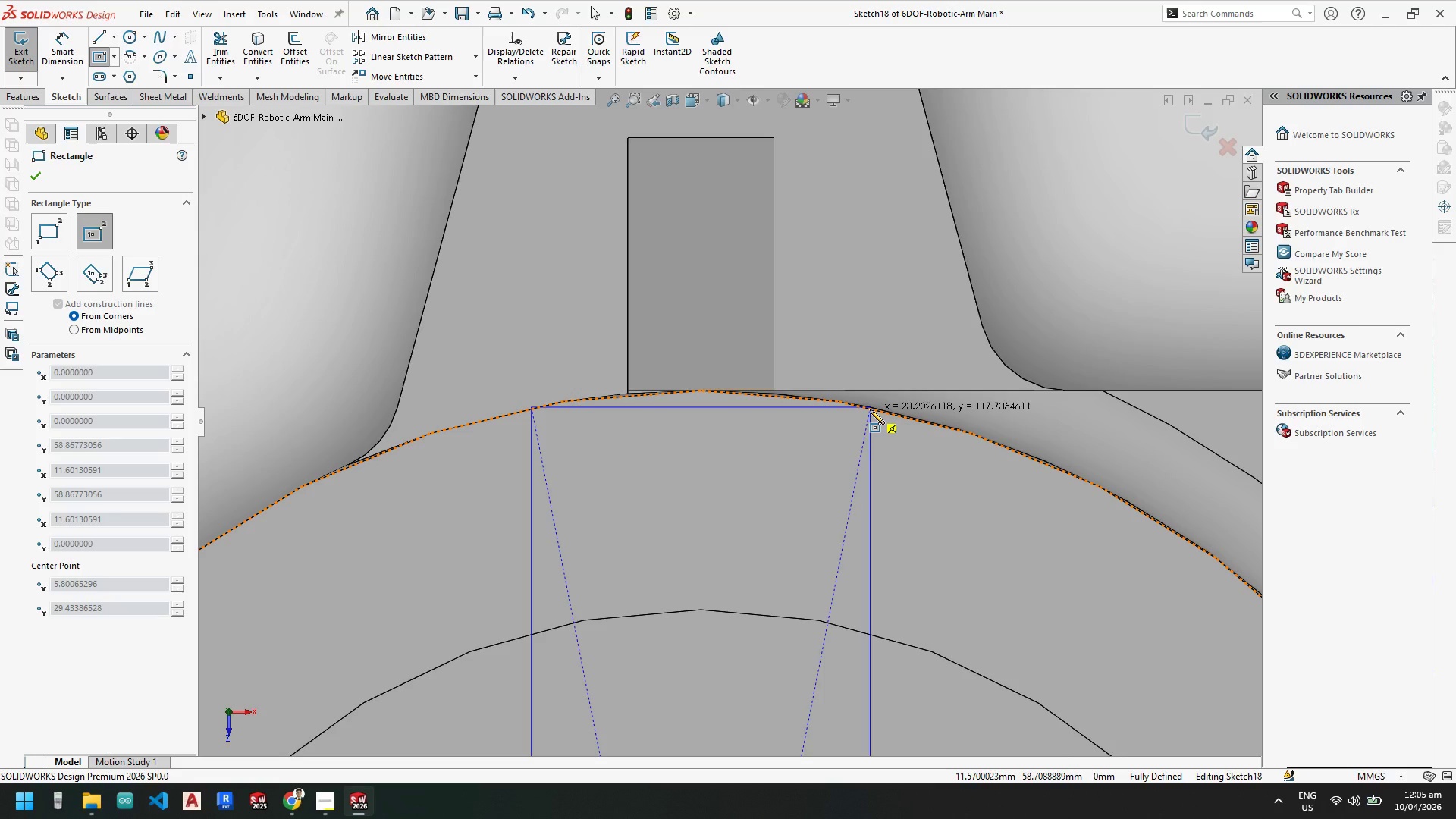 
scroll: coordinate [786, 561], scroll_direction: up, amount: 8.0
 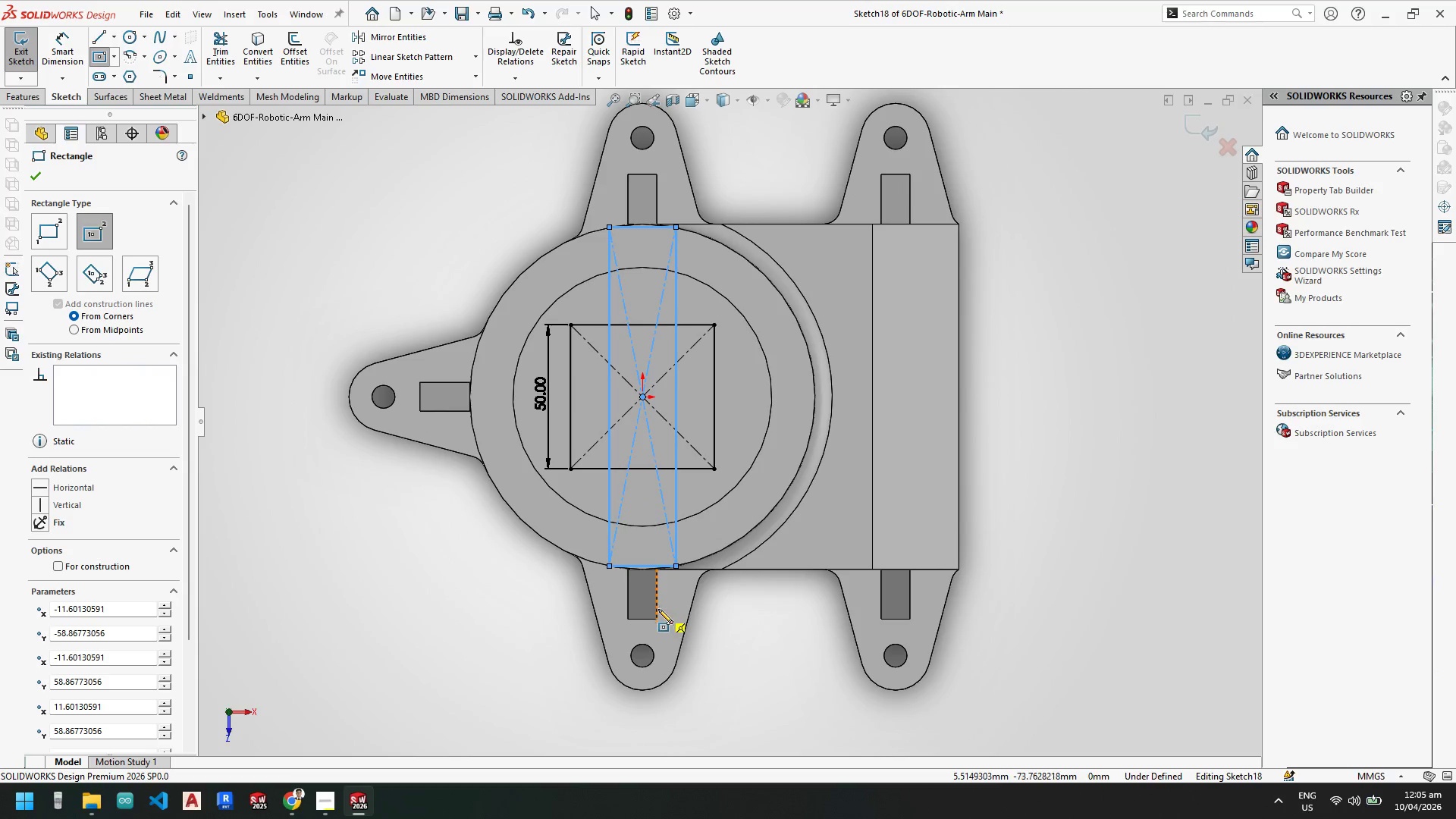 
key(Escape)
 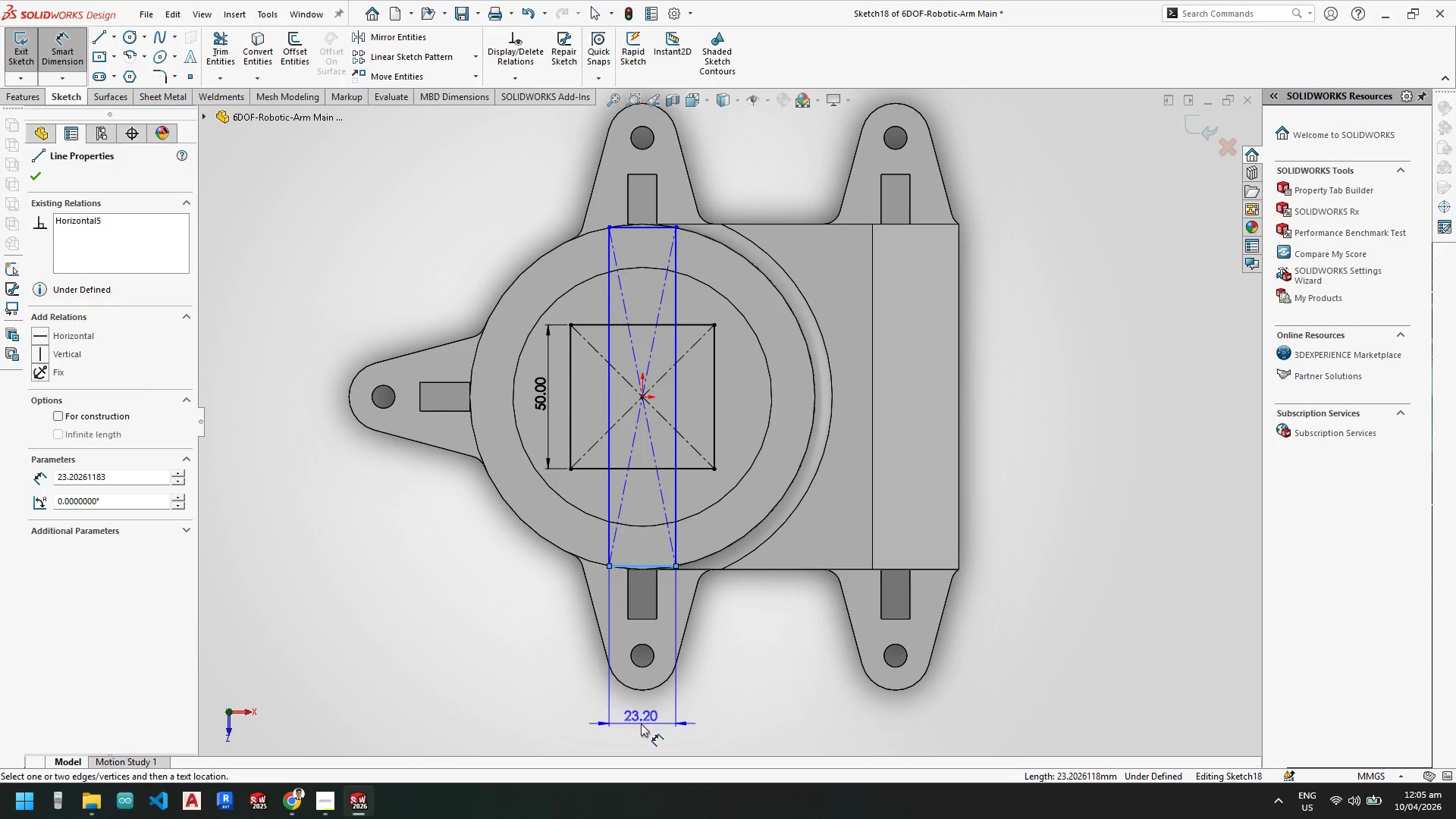 
key(Numpad1)
 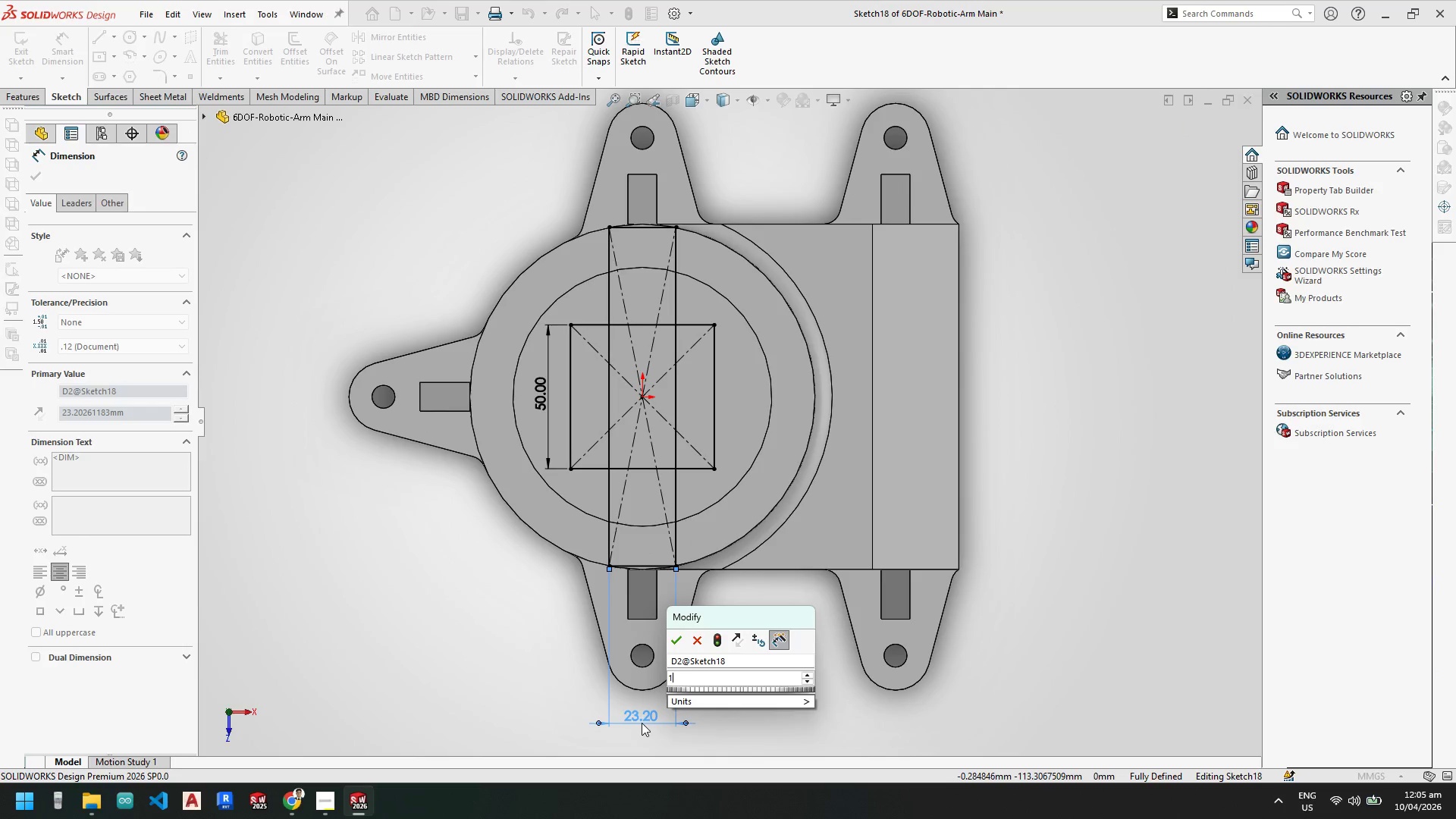 
key(Numpad5)
 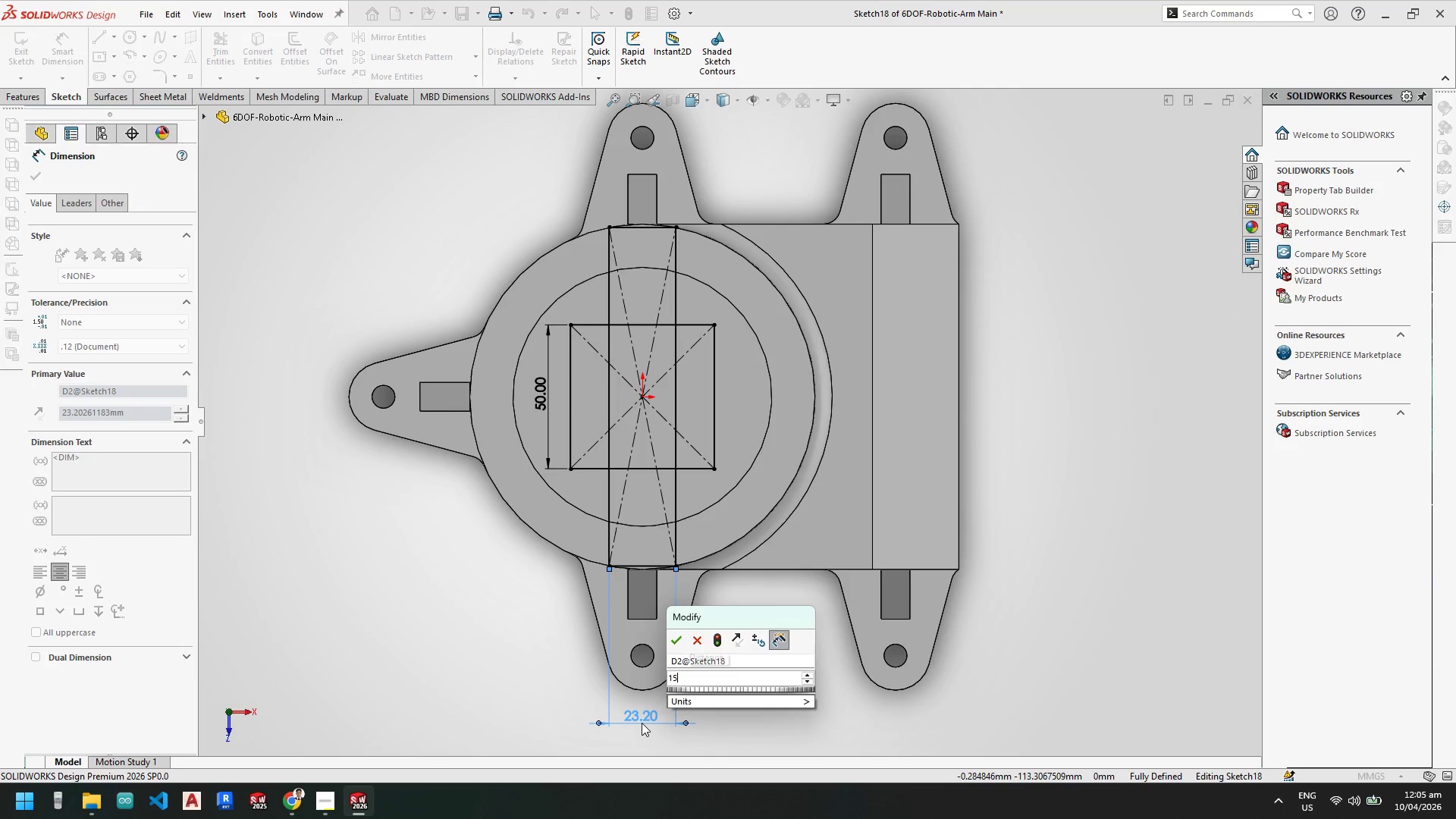 
key(NumpadEnter)
 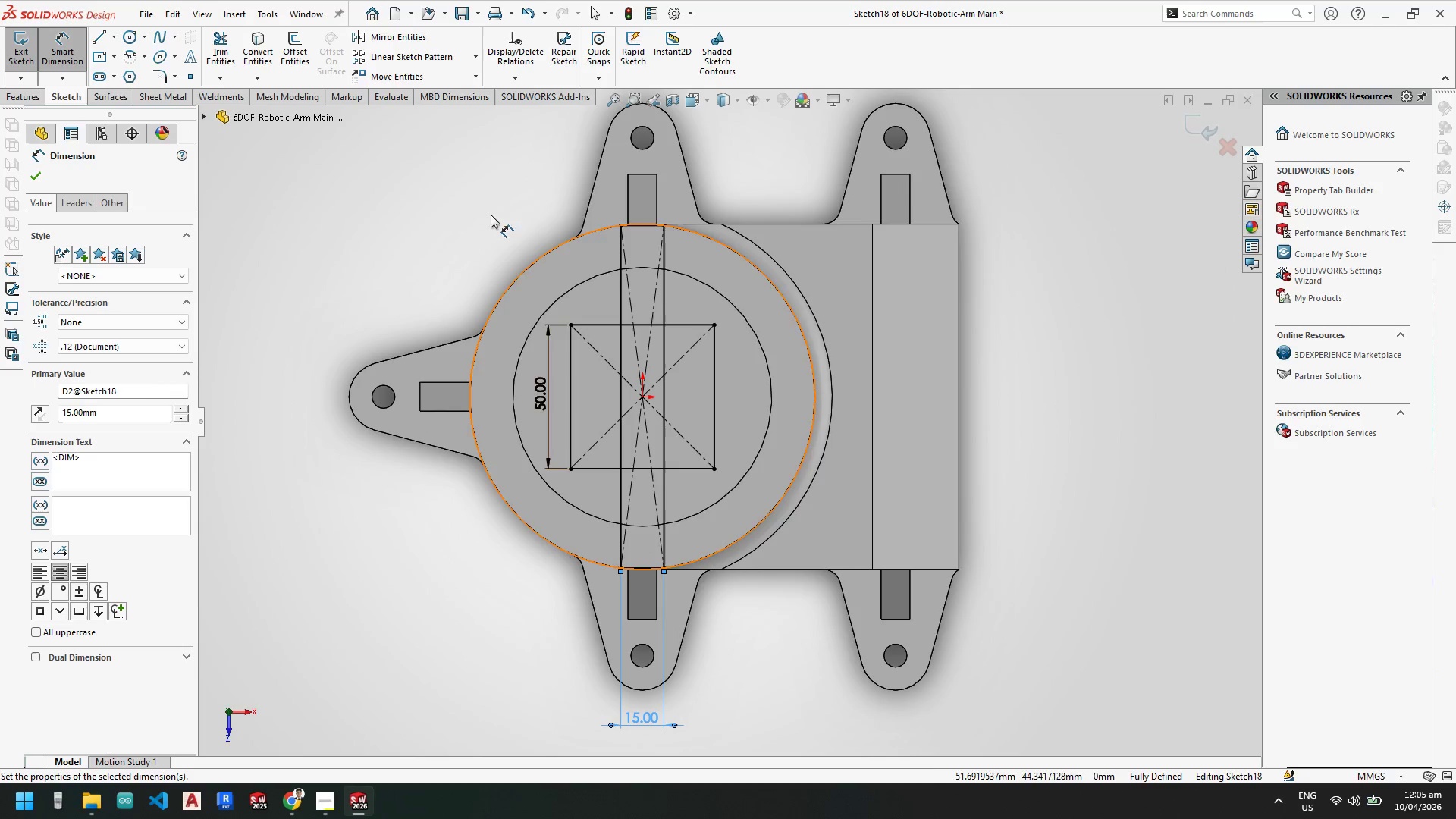 
key(Escape)
 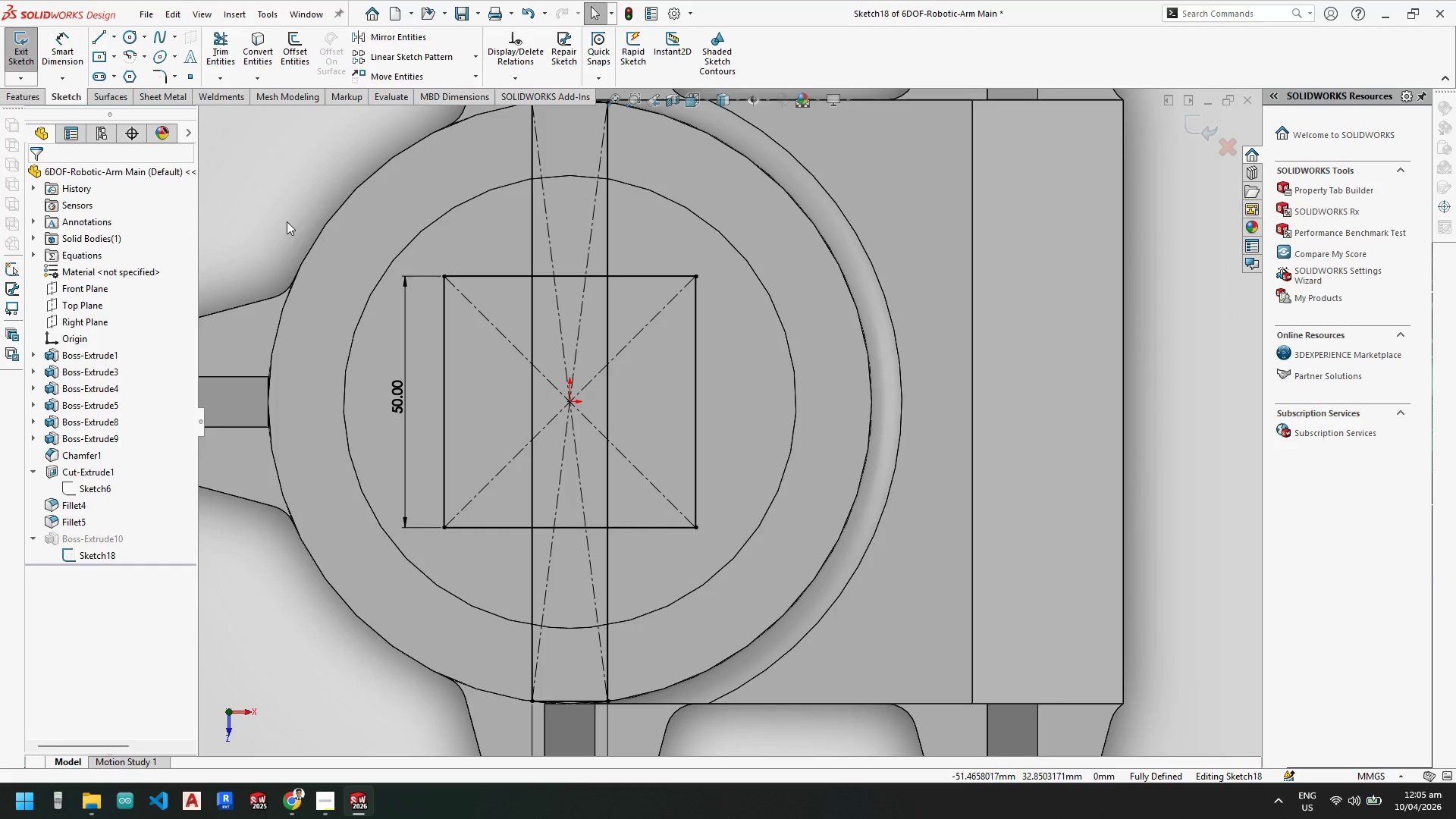 
key(Escape)
 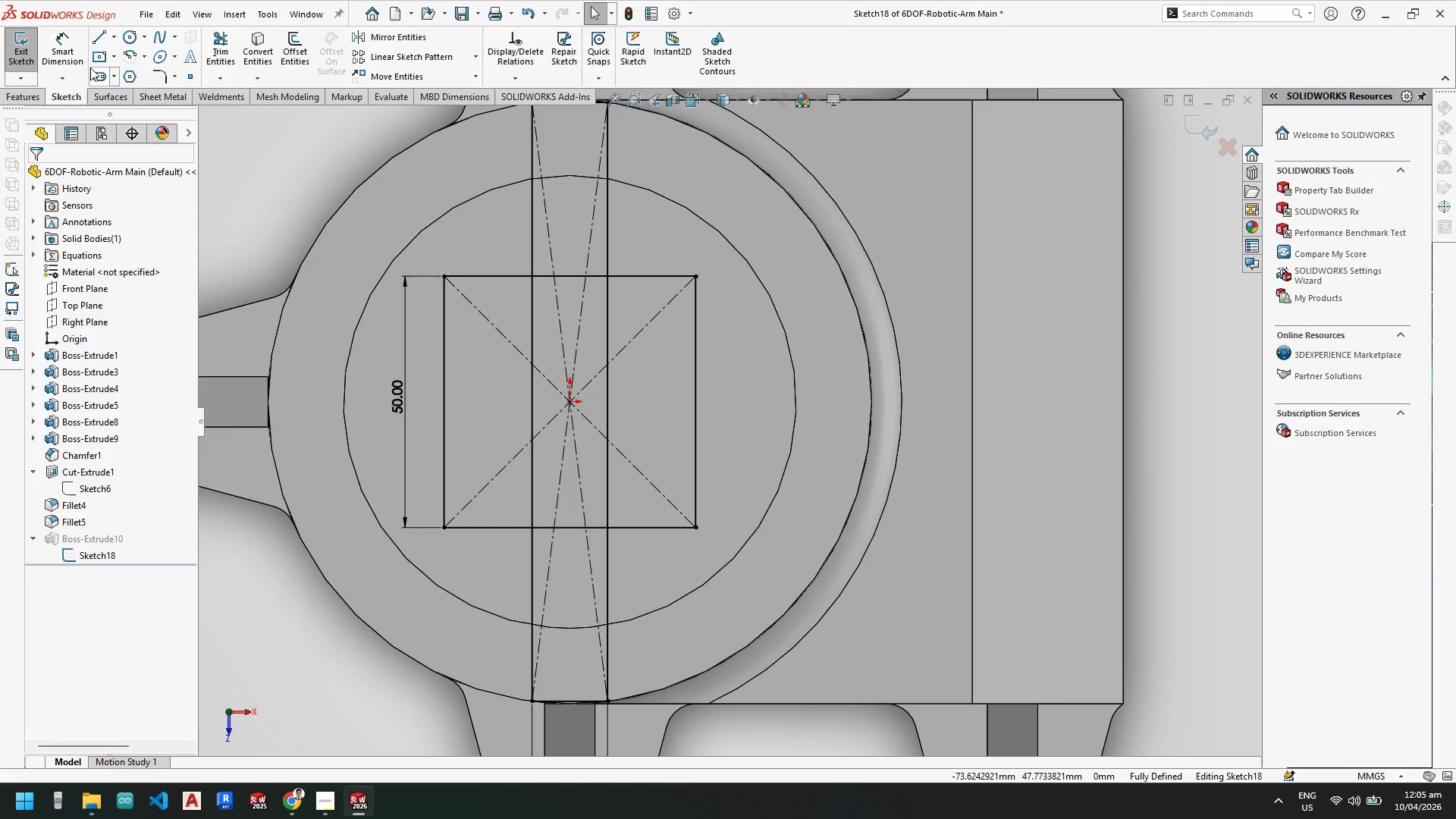 
scroll: coordinate [737, 400], scroll_direction: down, amount: 3.0
 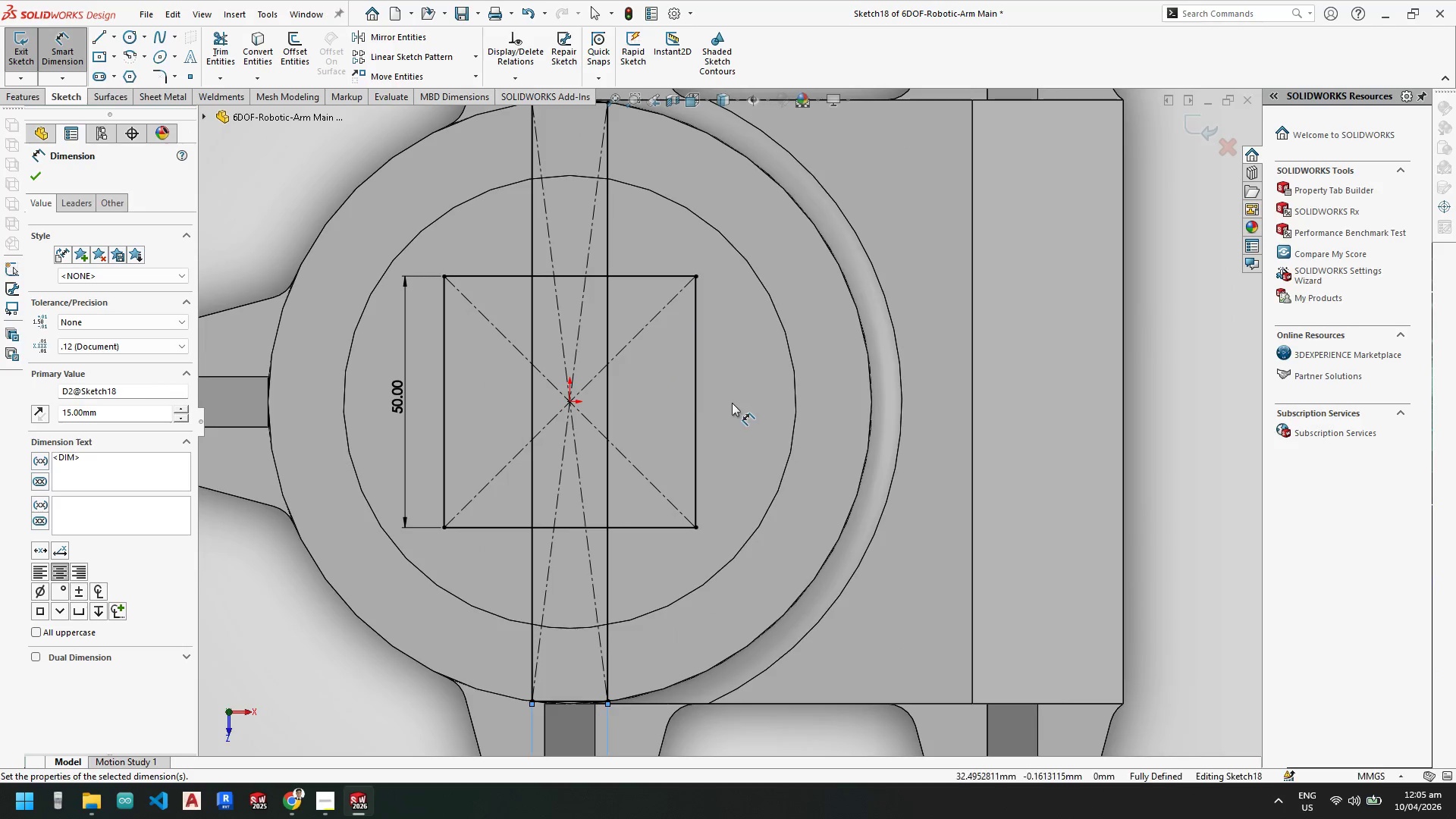 
key(Escape)
 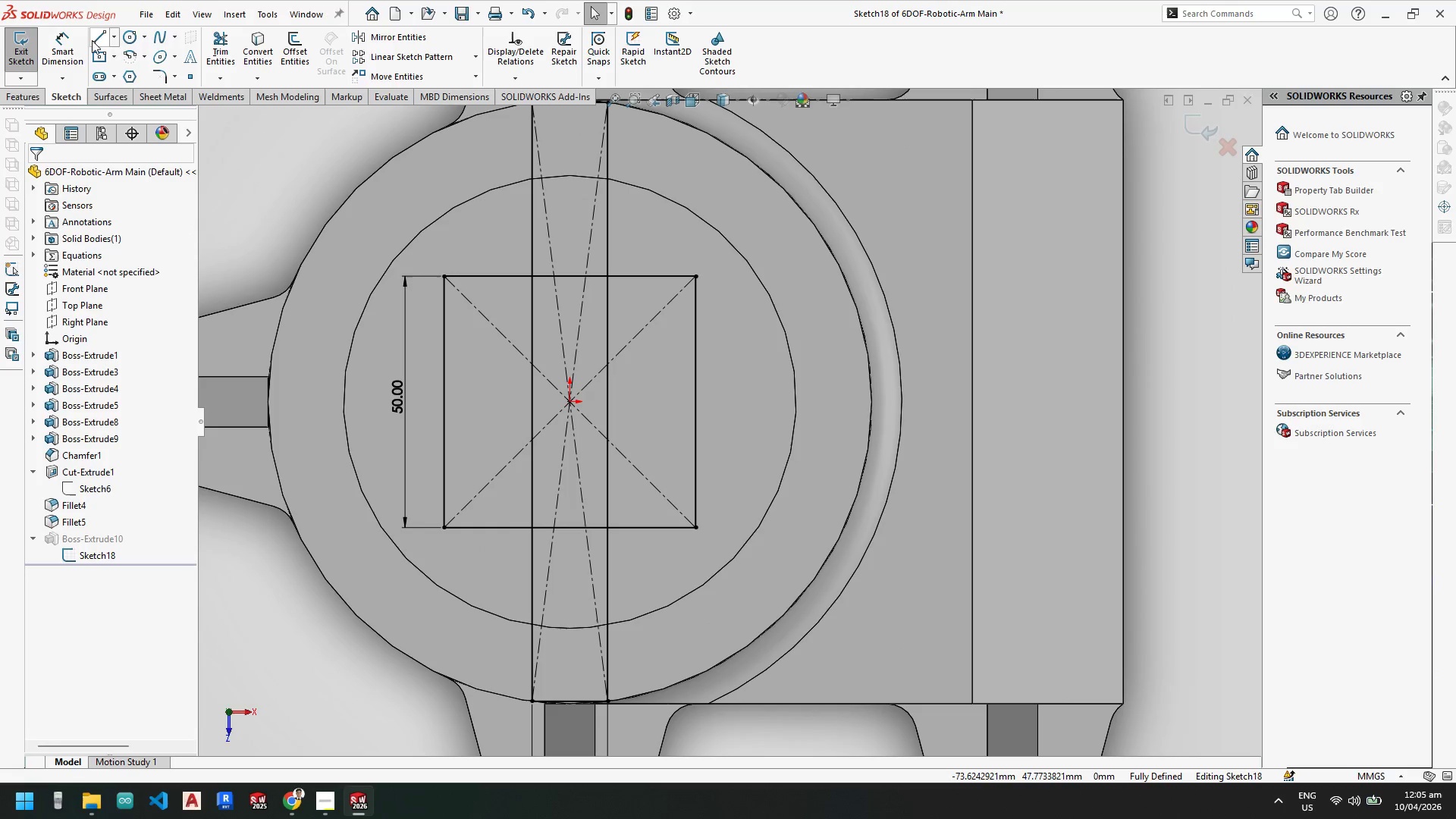 
key(Escape)
 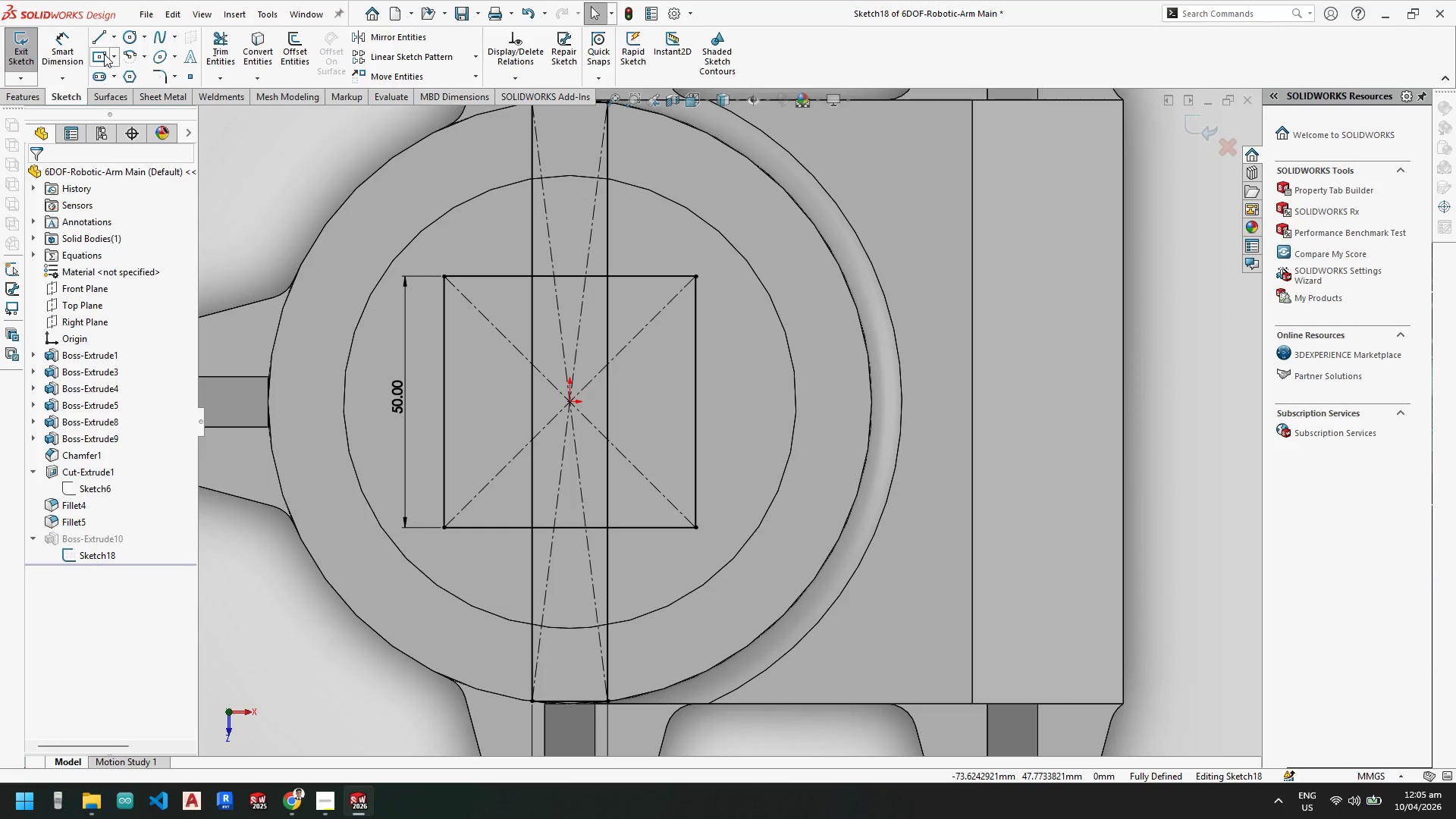 
left_click_drag(start_coordinate=[101, 55], to_coordinate=[106, 57])
 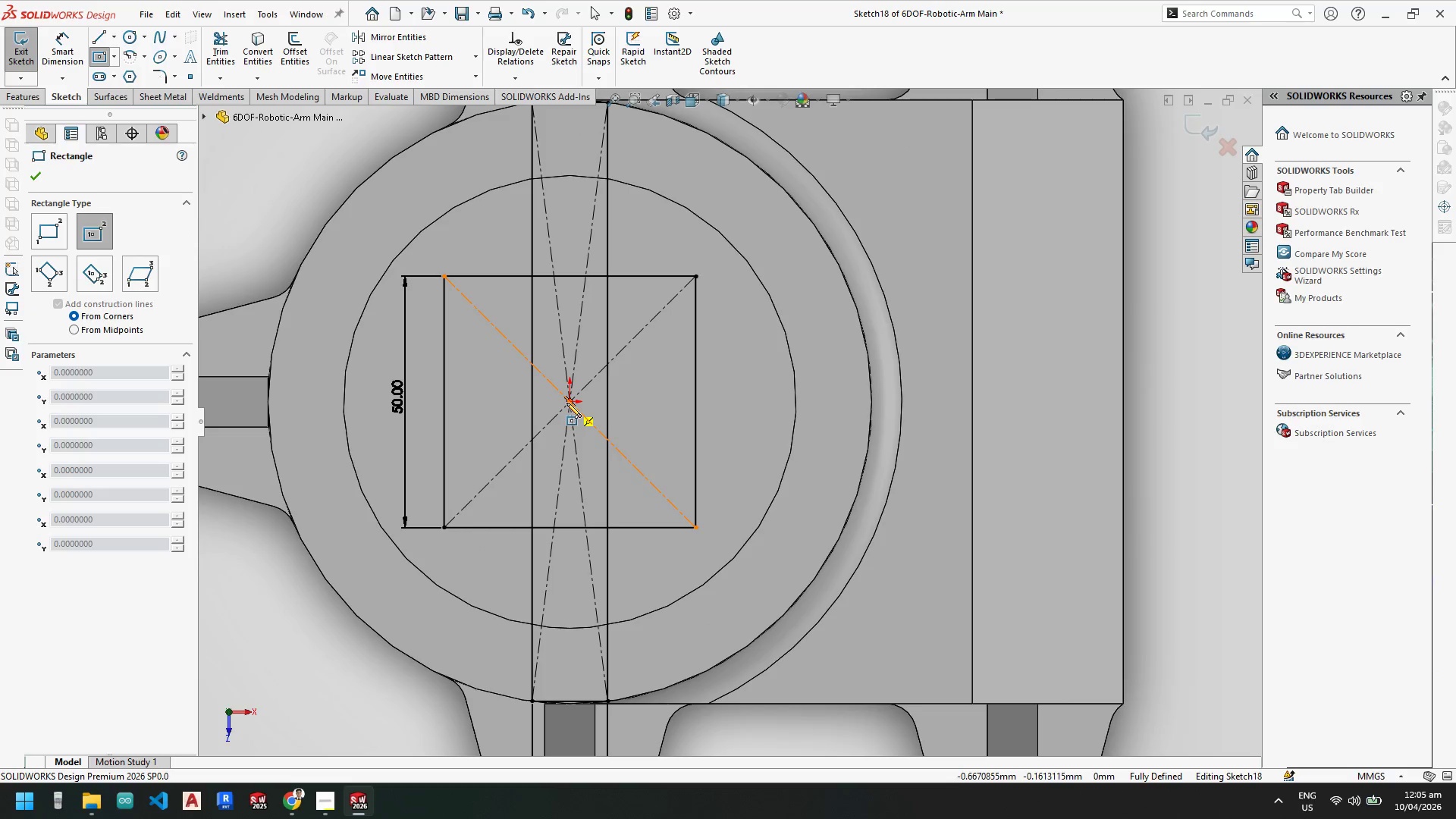 
left_click([570, 403])
 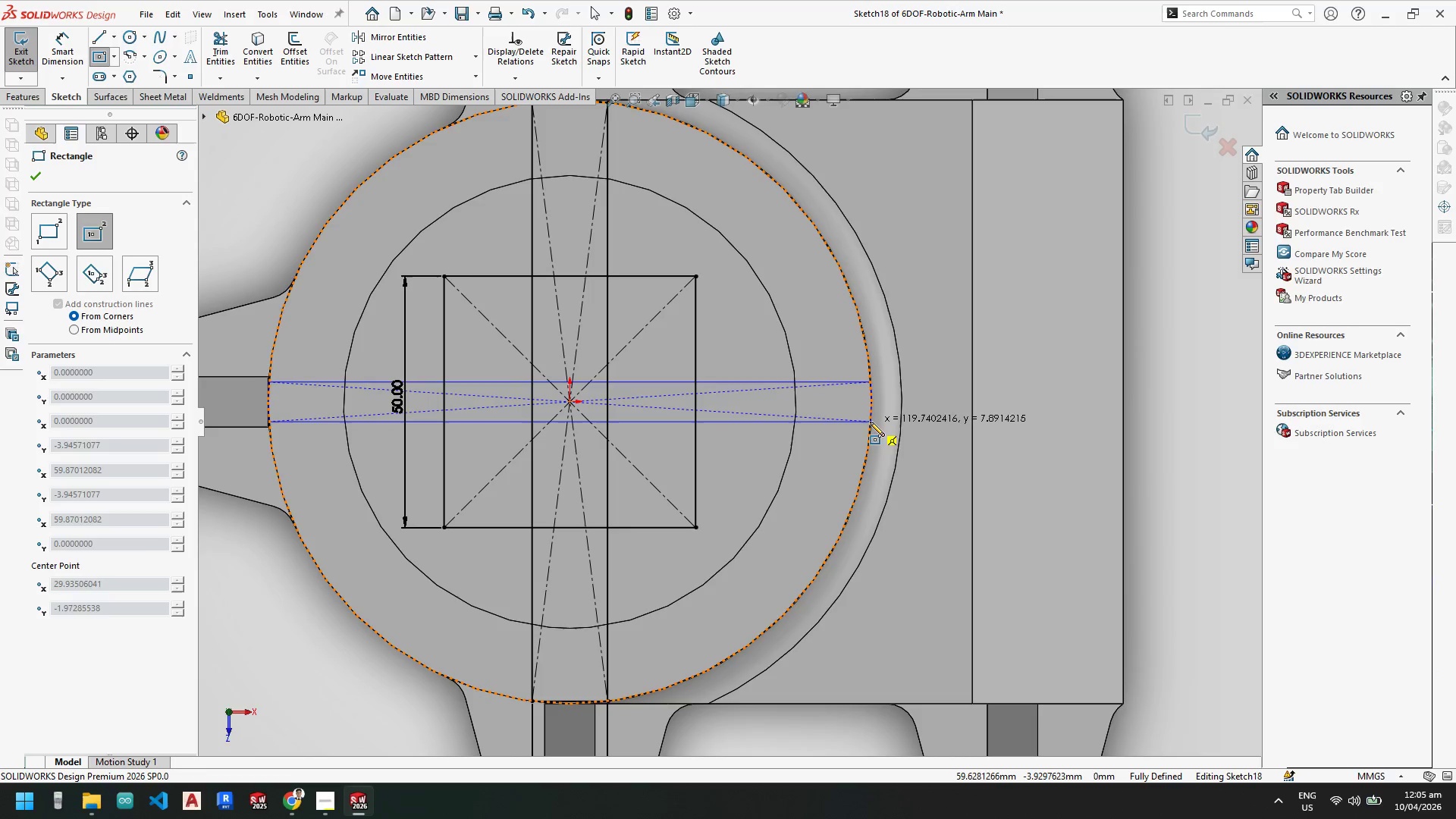 
left_click([872, 422])
 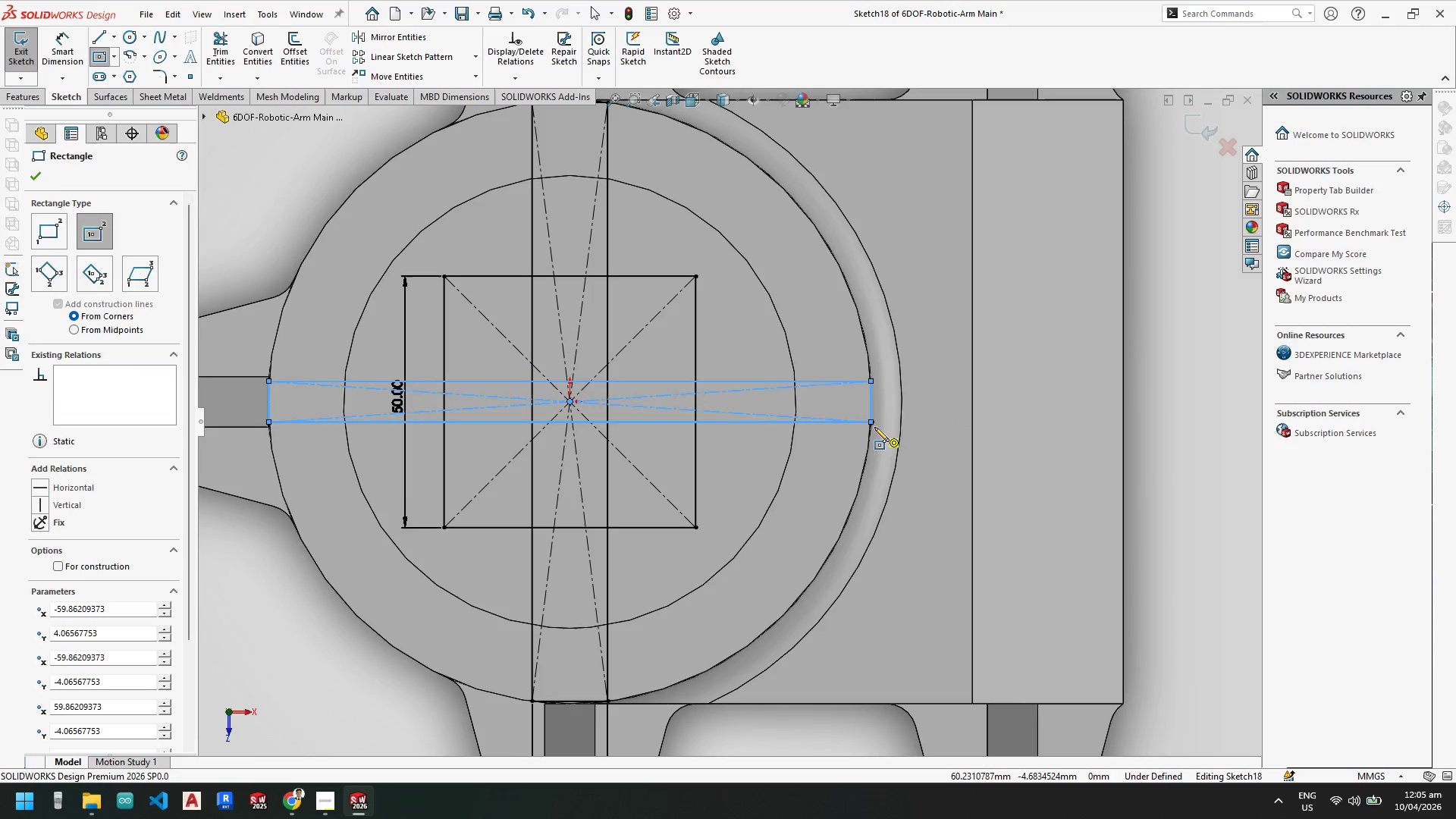 
key(Escape)
 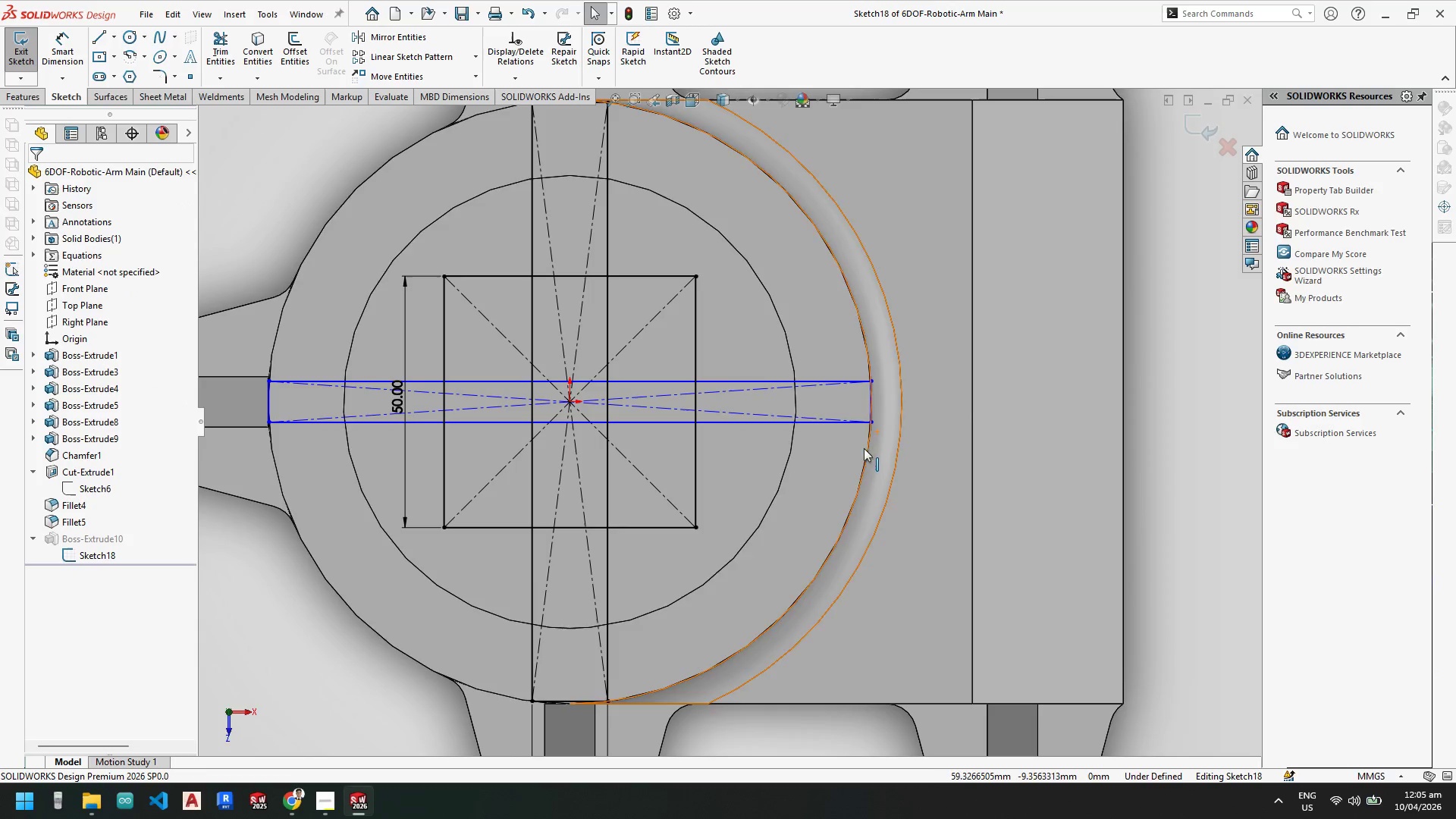 
key(Escape)
 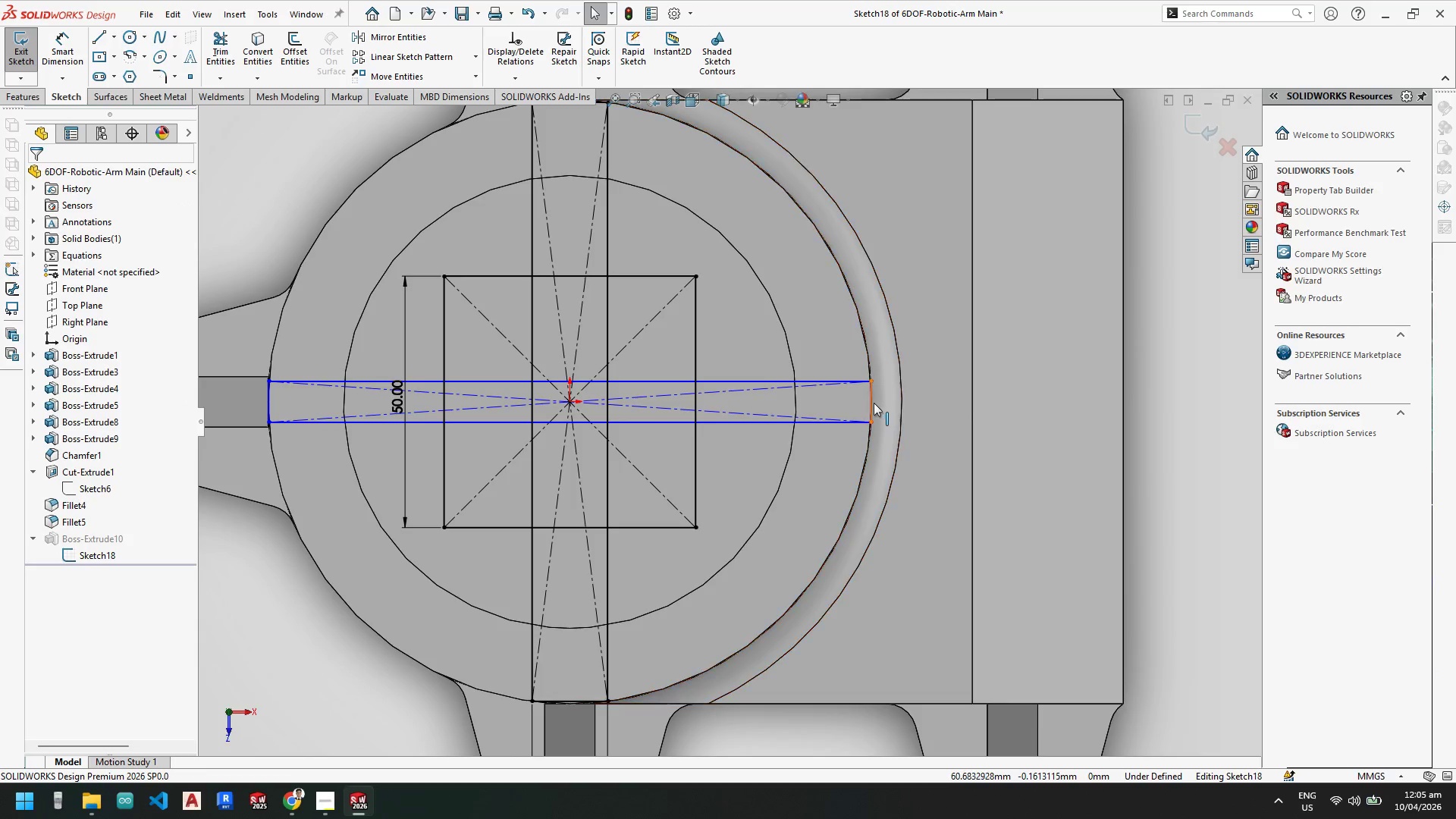 
left_click([871, 403])
 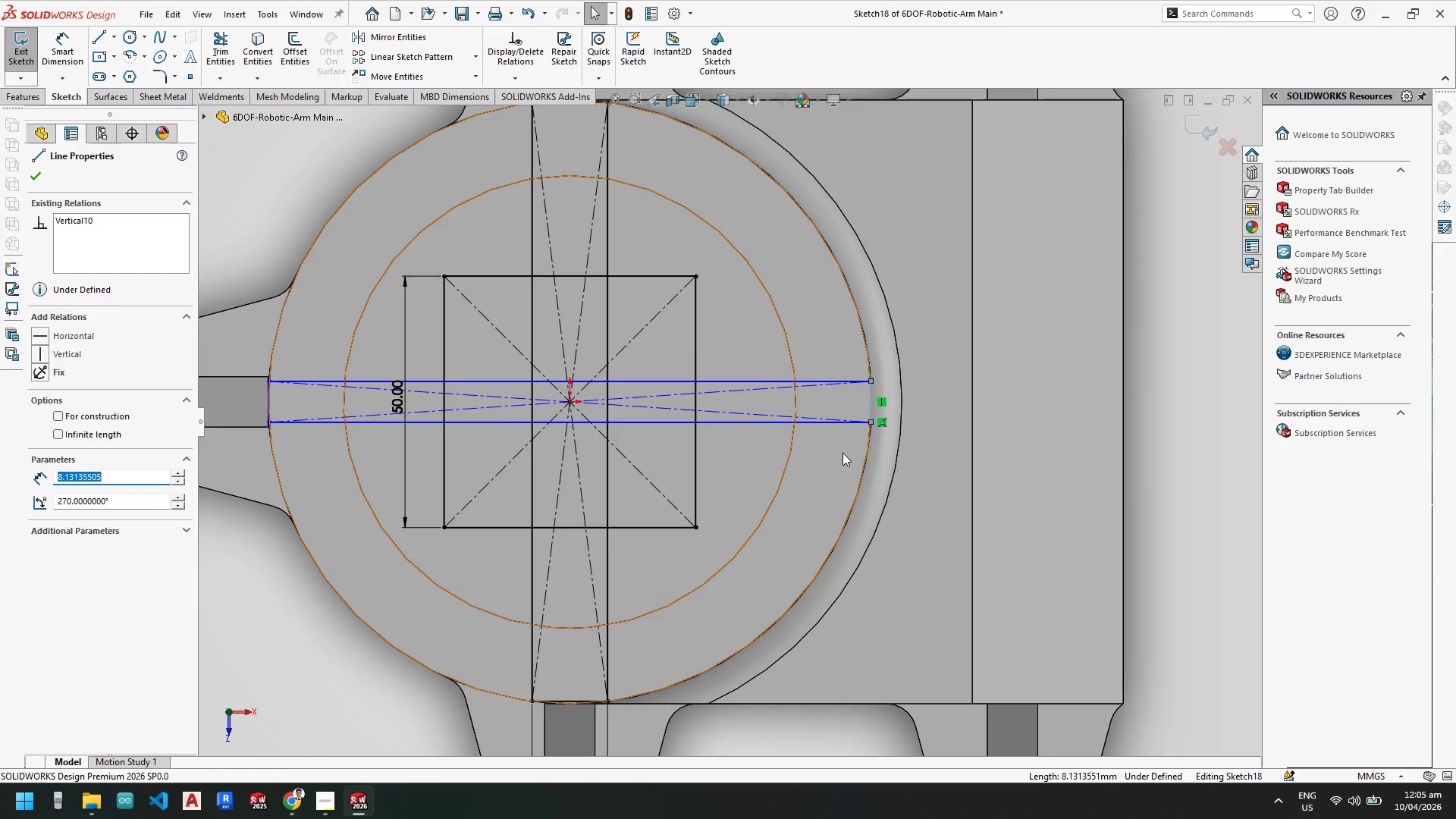 
hold_key(key=ControlLeft, duration=0.8)
 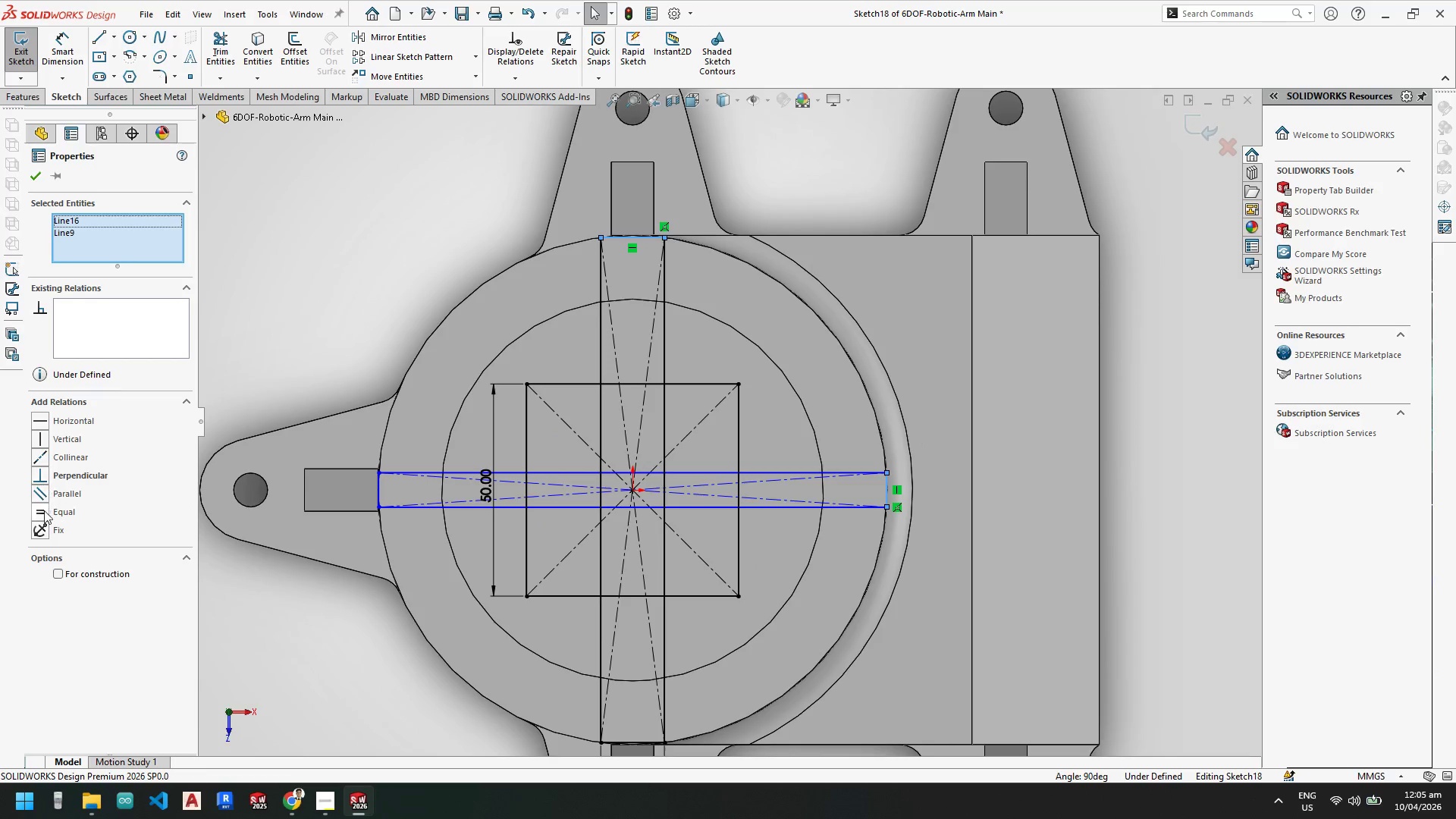 
scroll: coordinate [684, 329], scroll_direction: up, amount: 1.0
 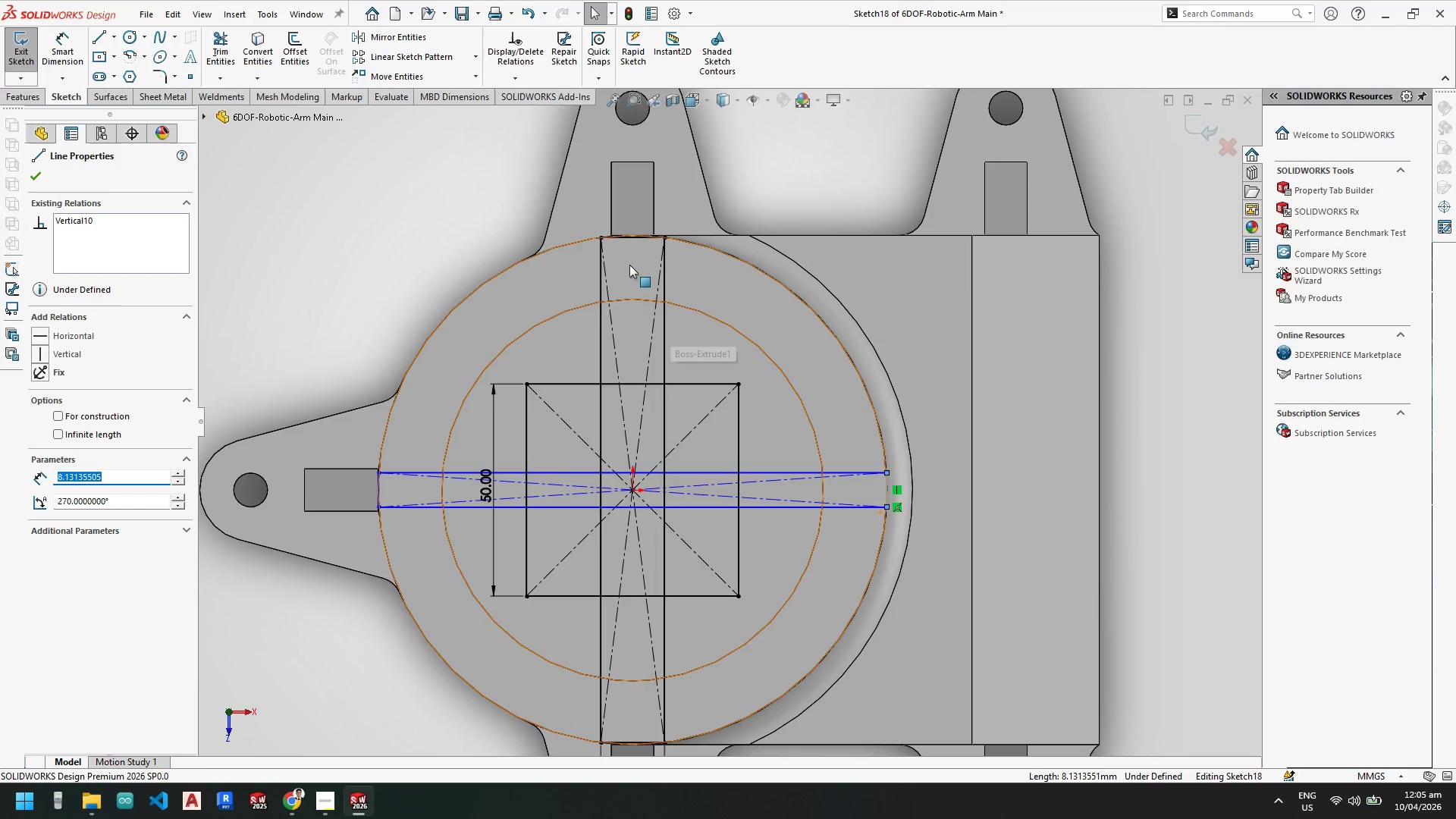 
left_click([632, 239])
 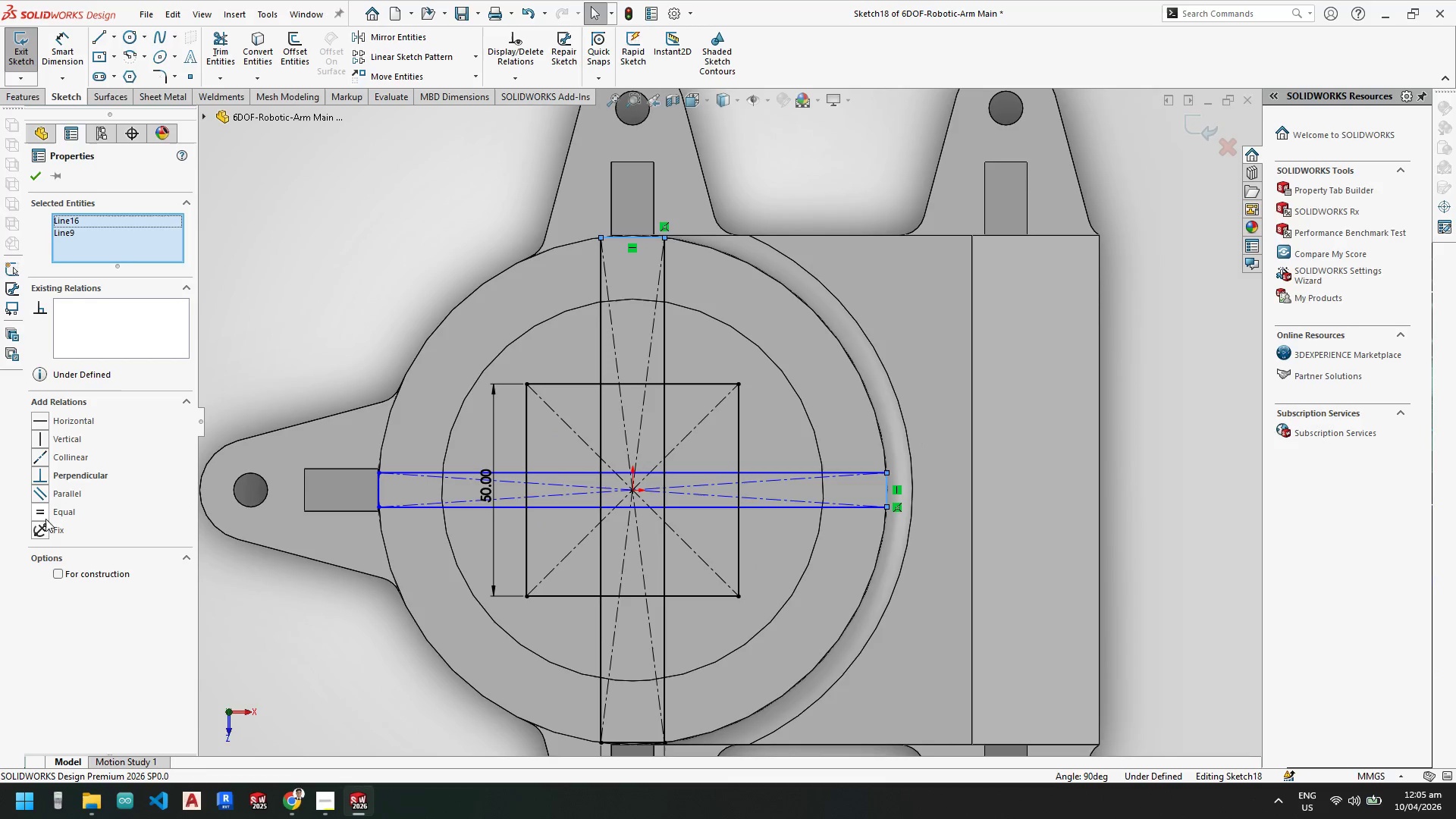 
left_click([40, 513])
 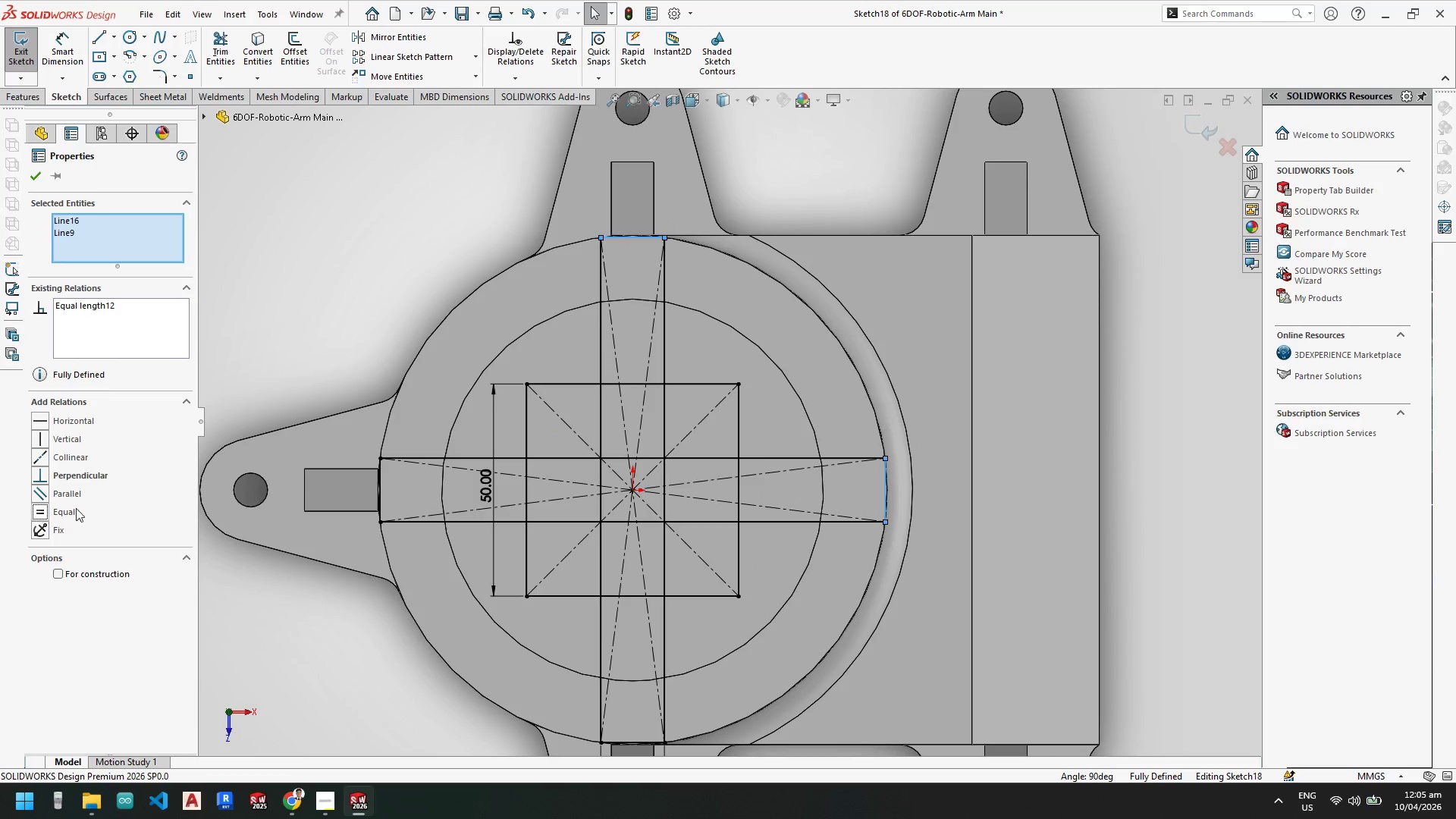 
key(Escape)
 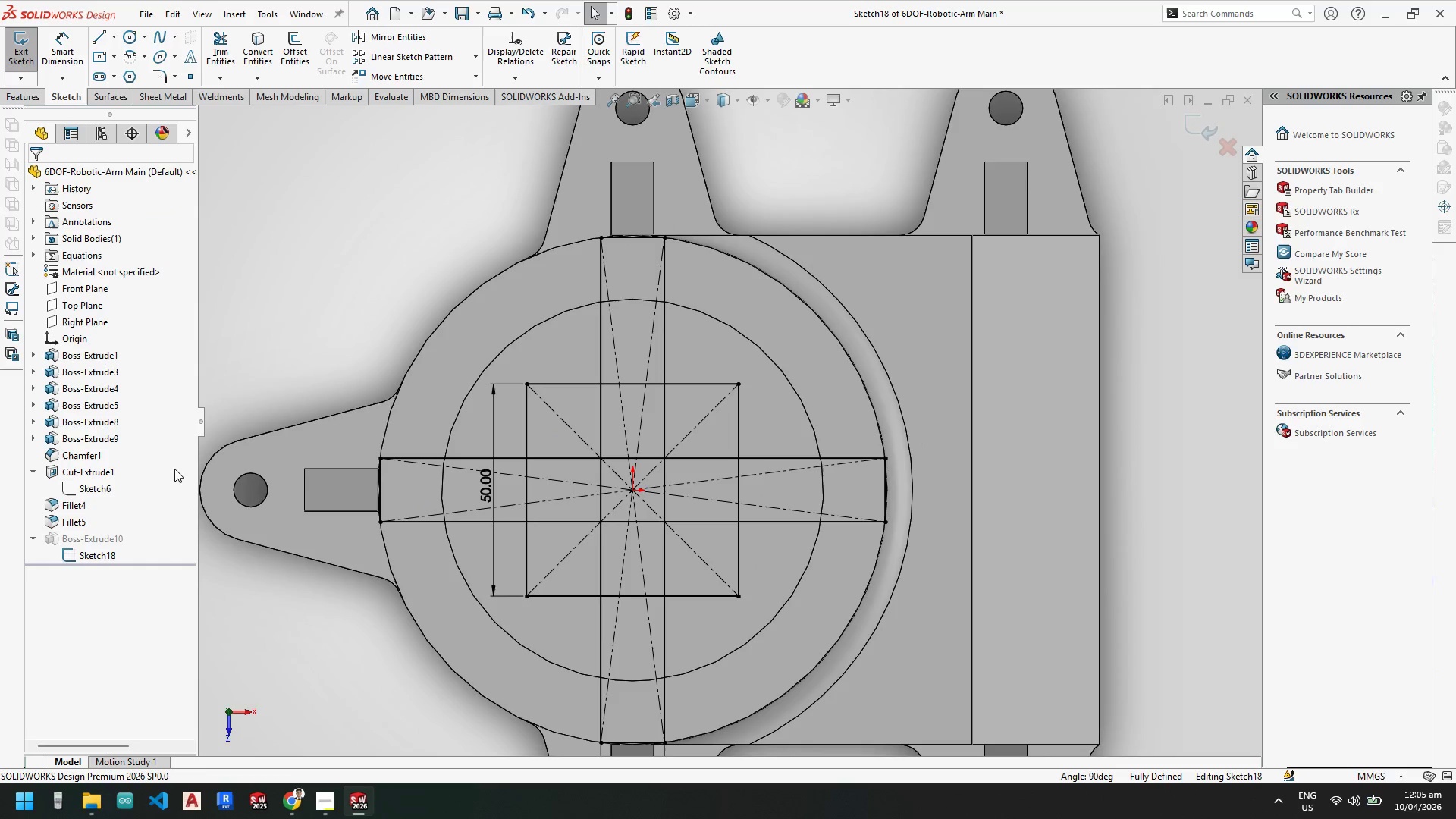 
key(Escape)
 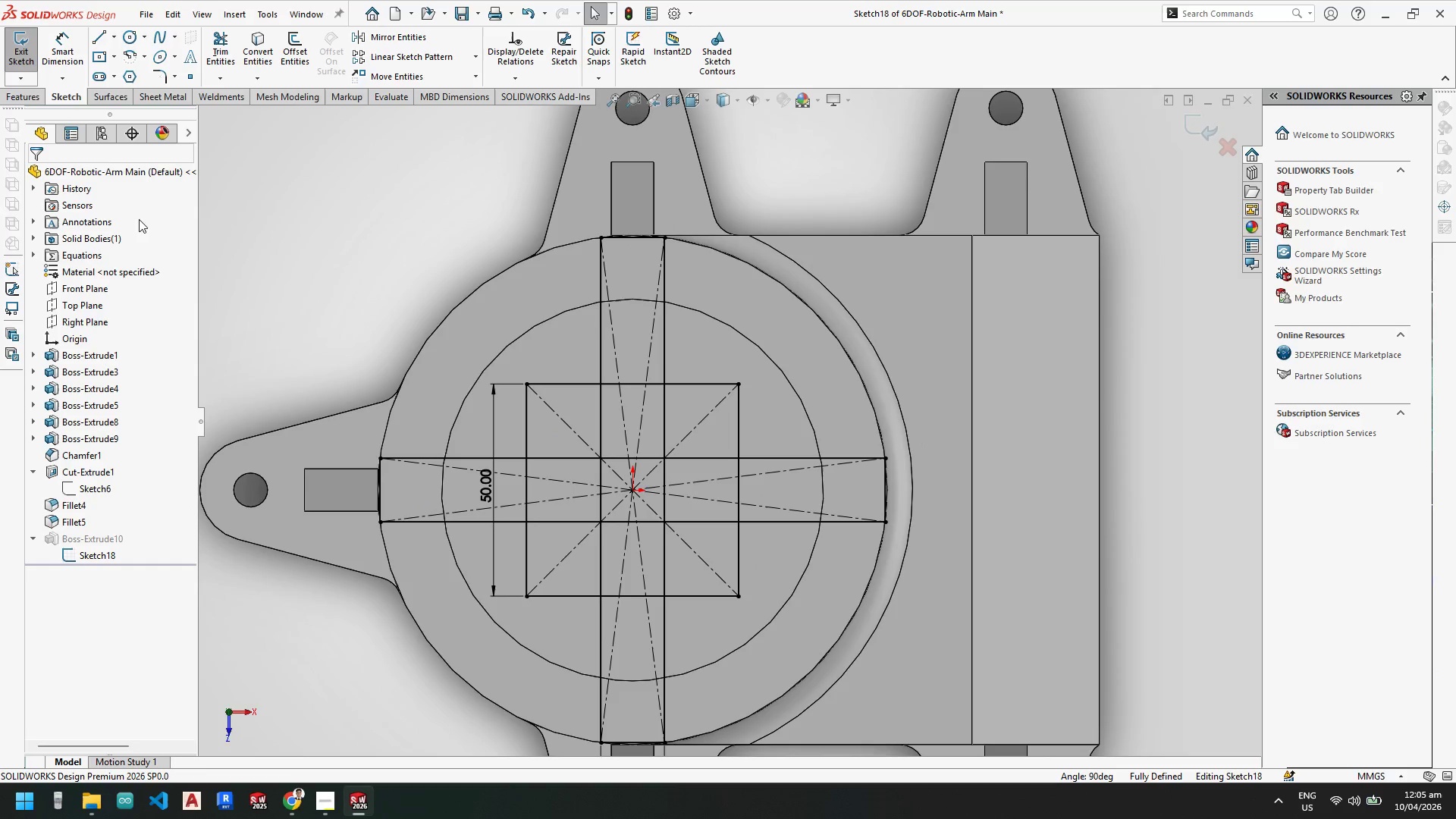 
key(Escape)
 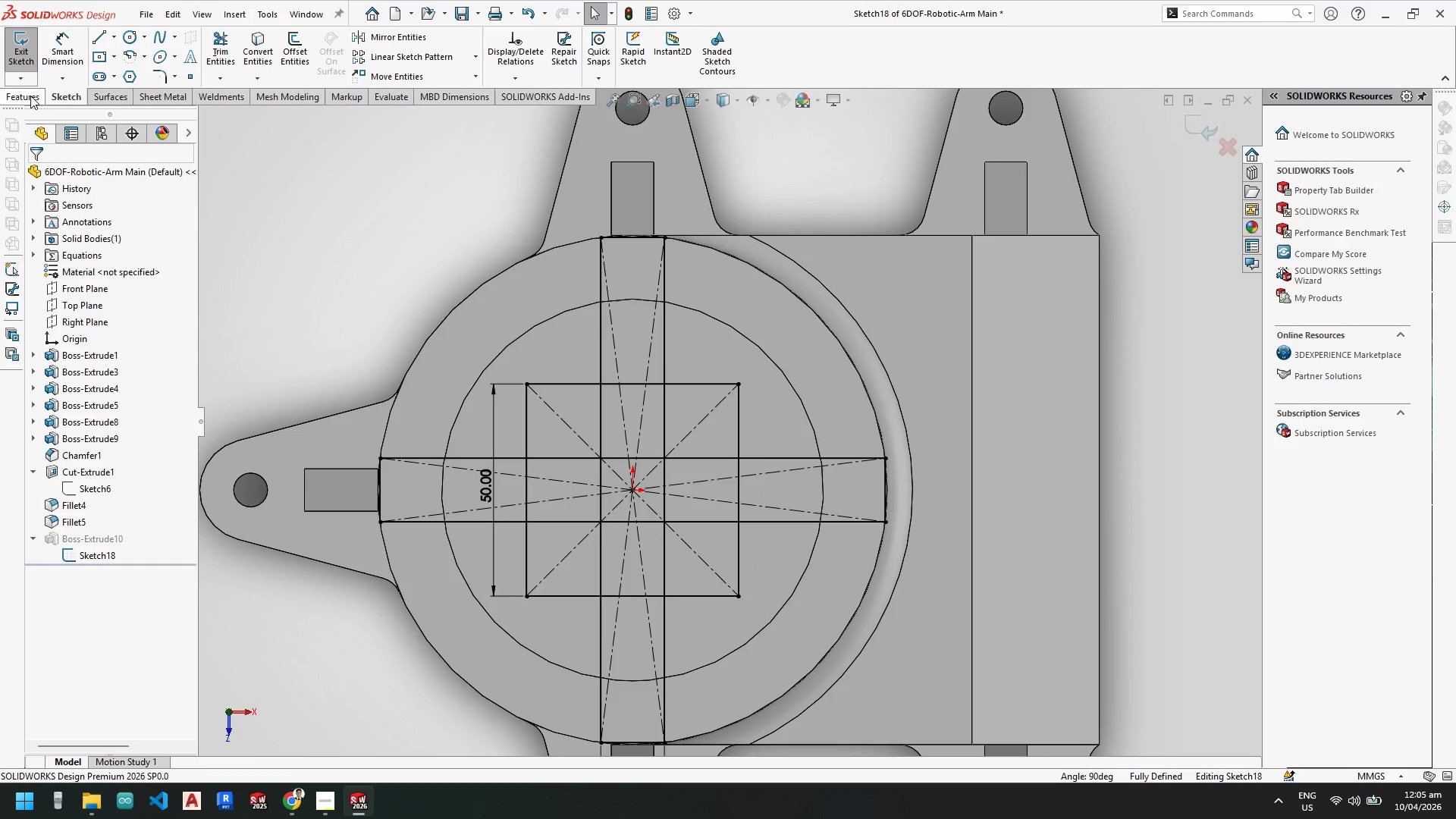 
left_click([27, 93])
 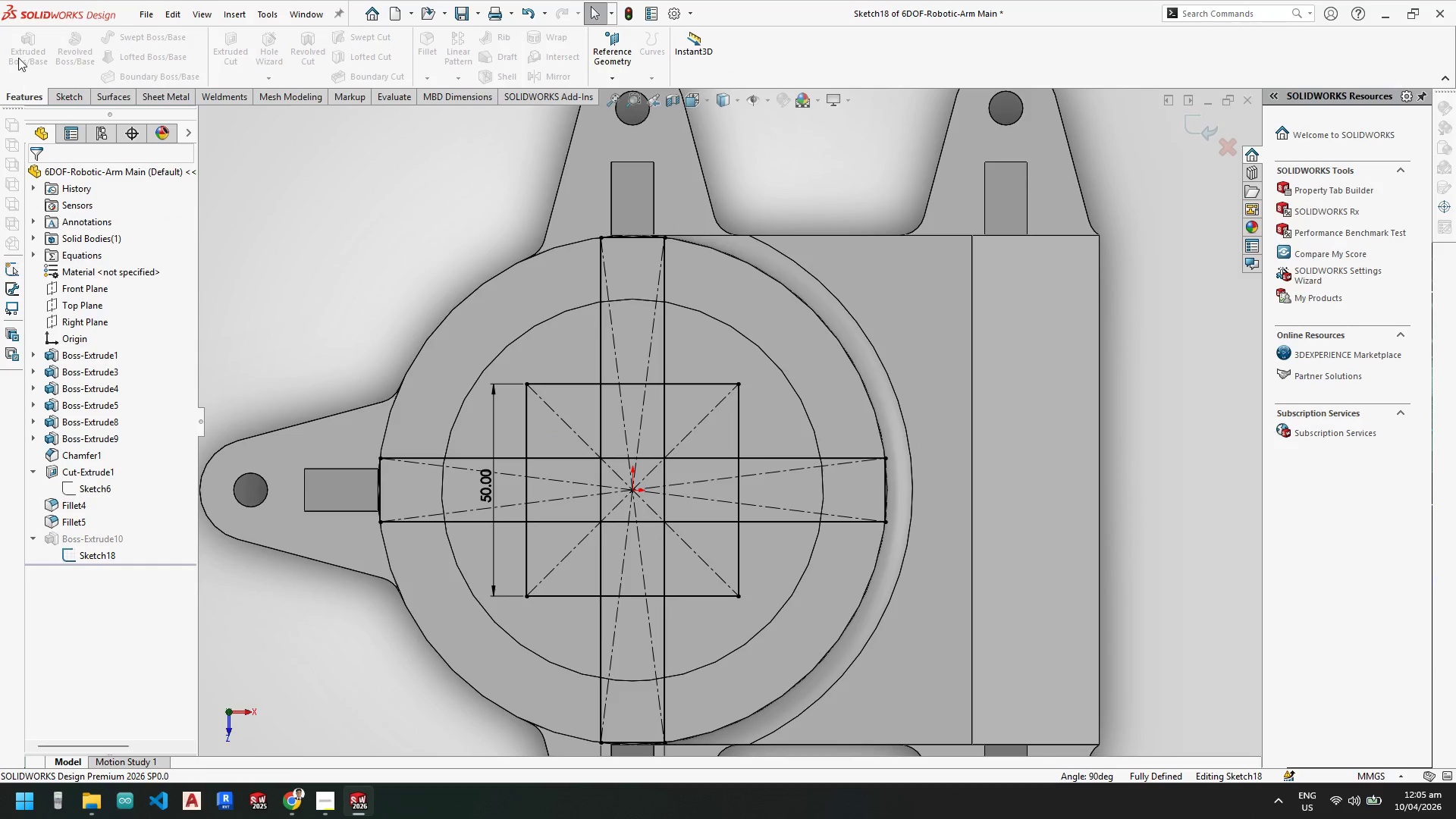 
key(Escape)
 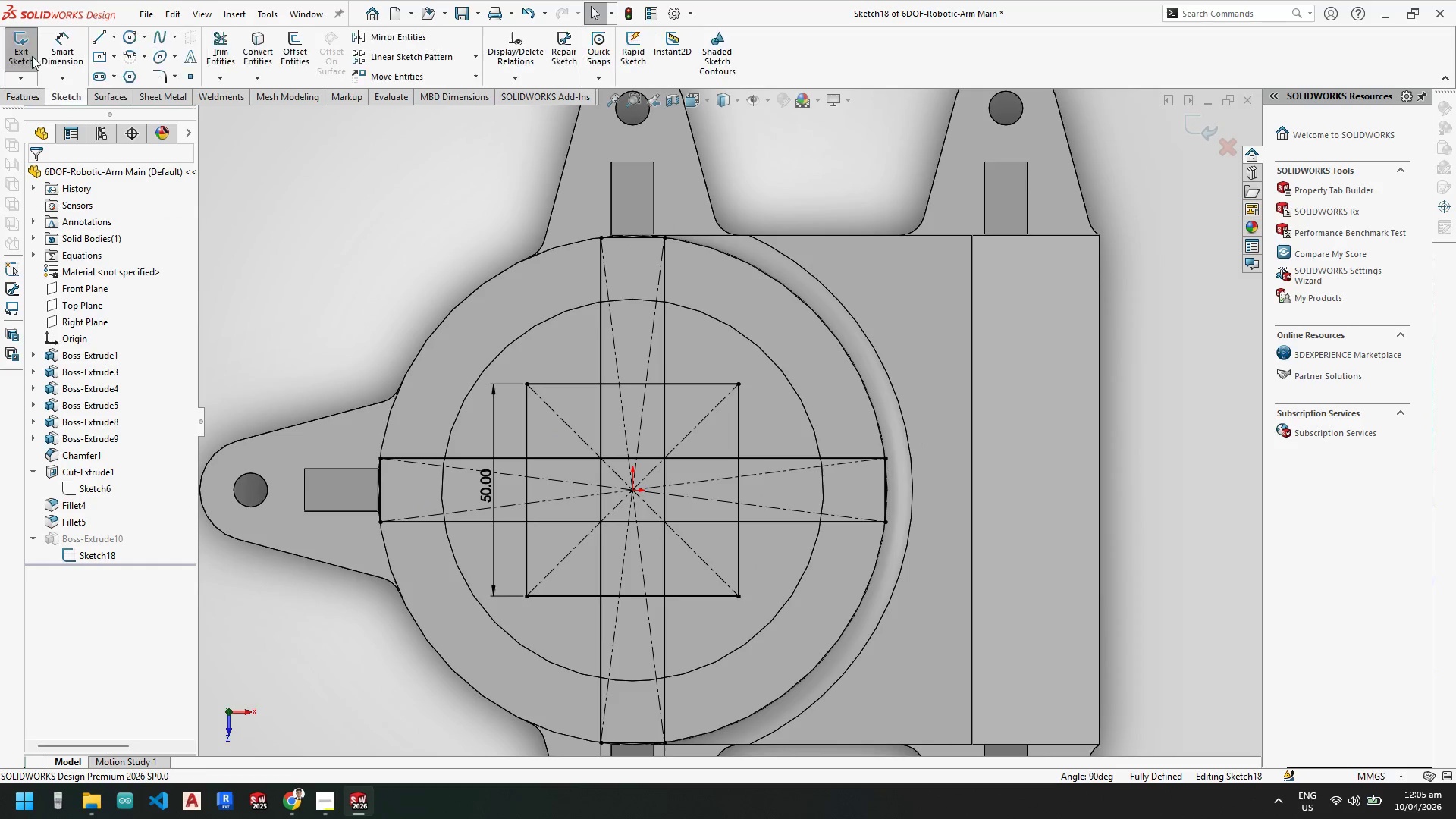 
double_click([23, 46])
 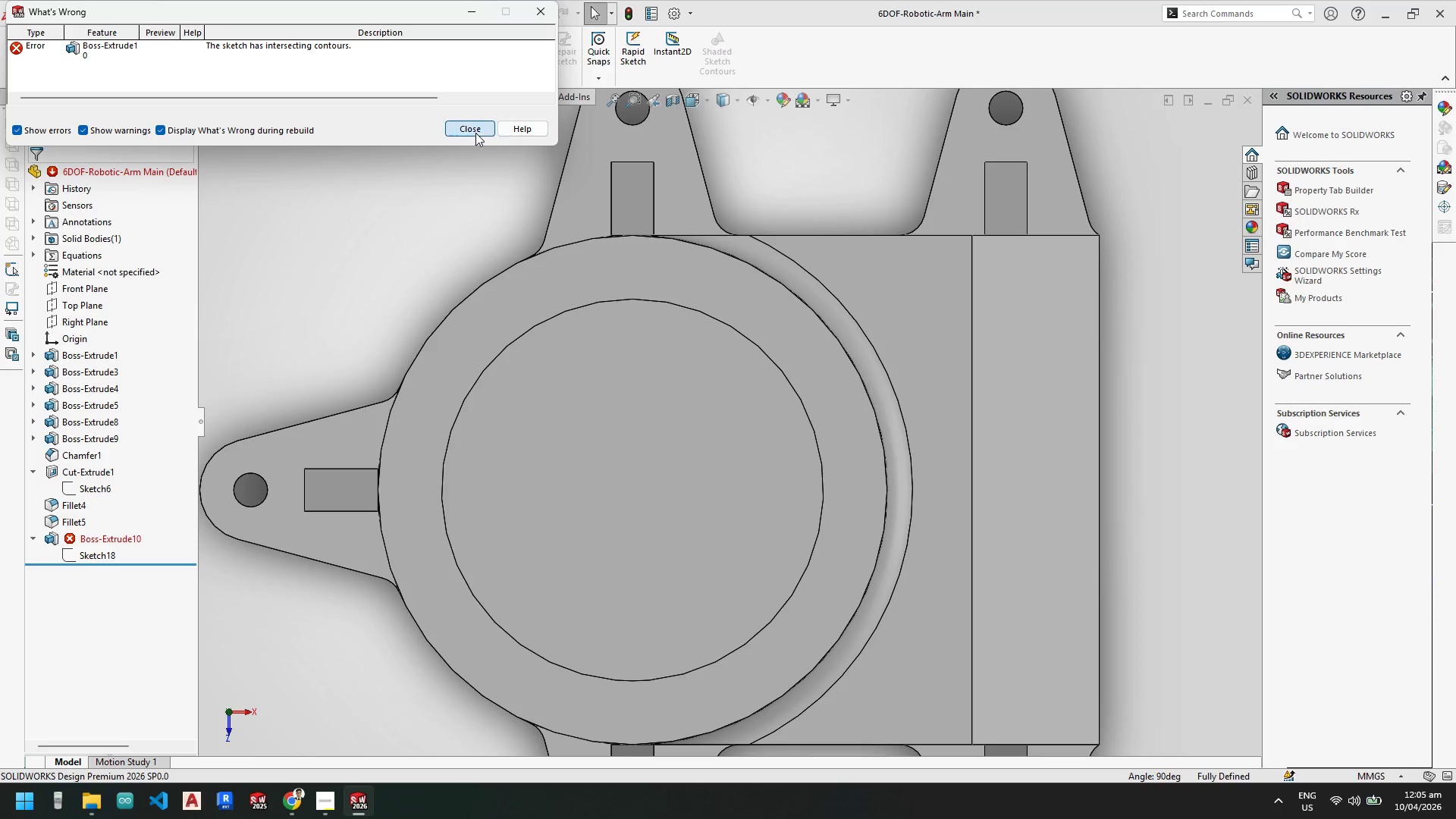 
right_click([111, 539])
 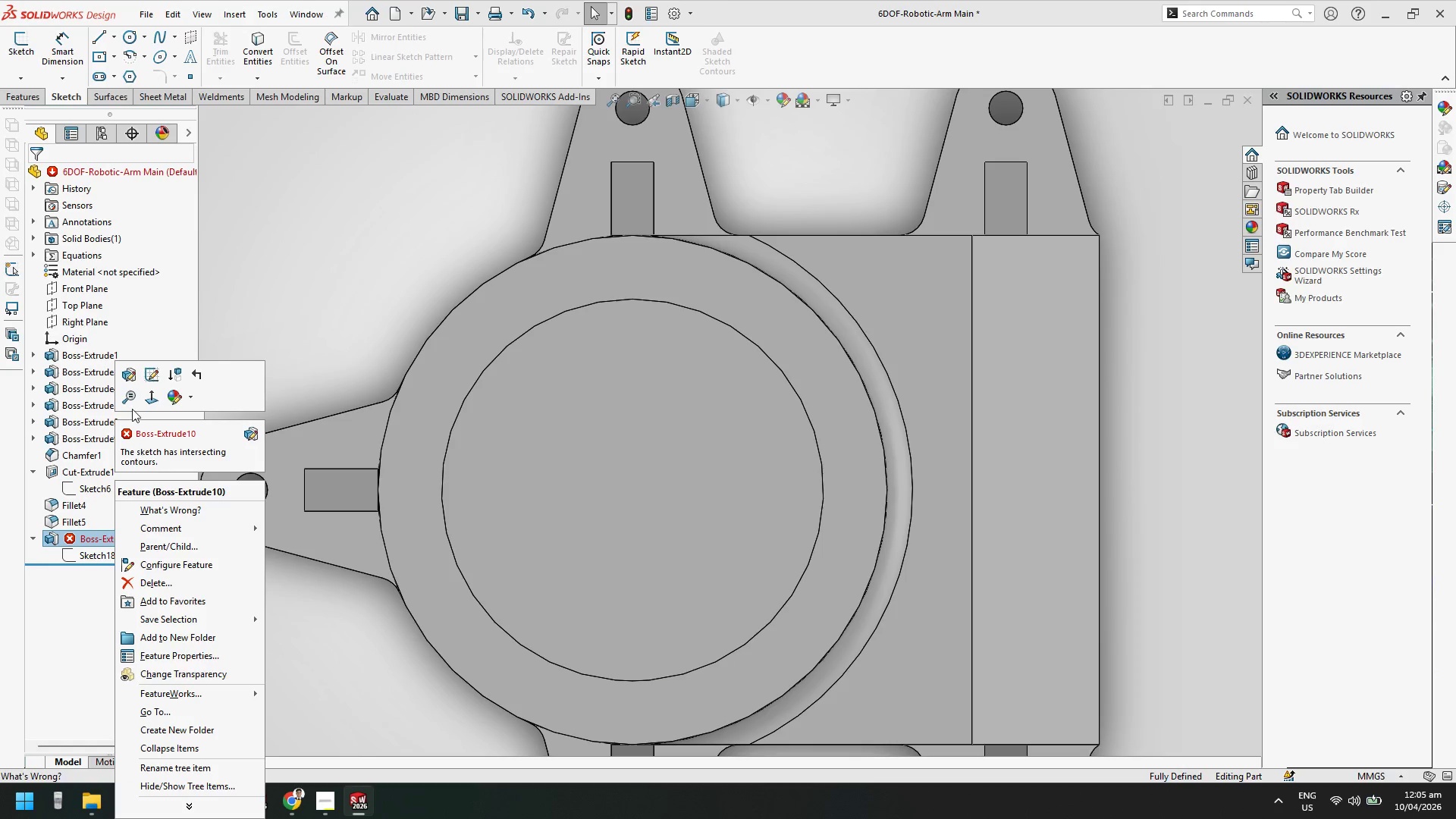 
left_click([124, 380])
 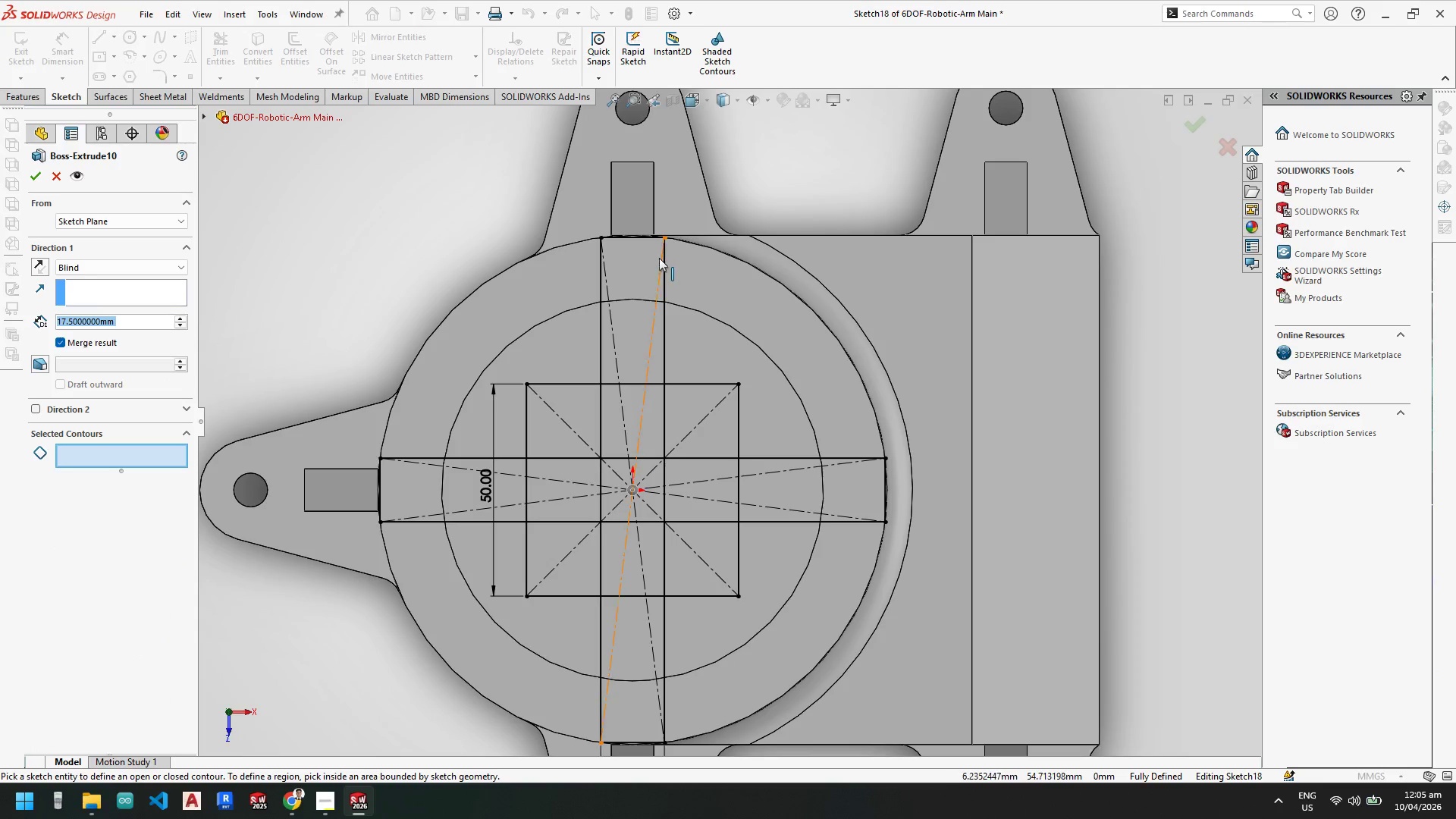 
left_click([657, 242])
 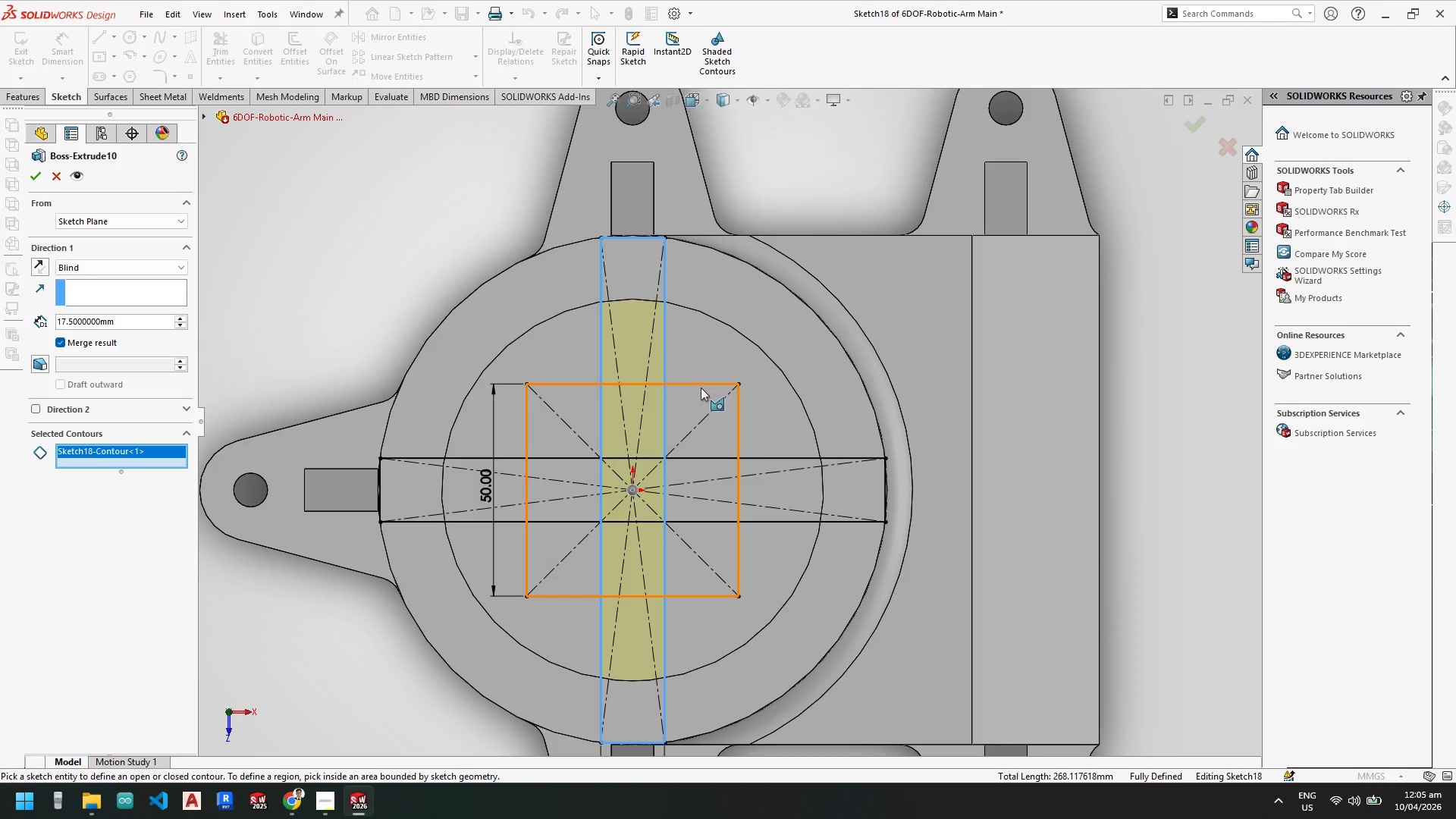 
left_click([700, 385])
 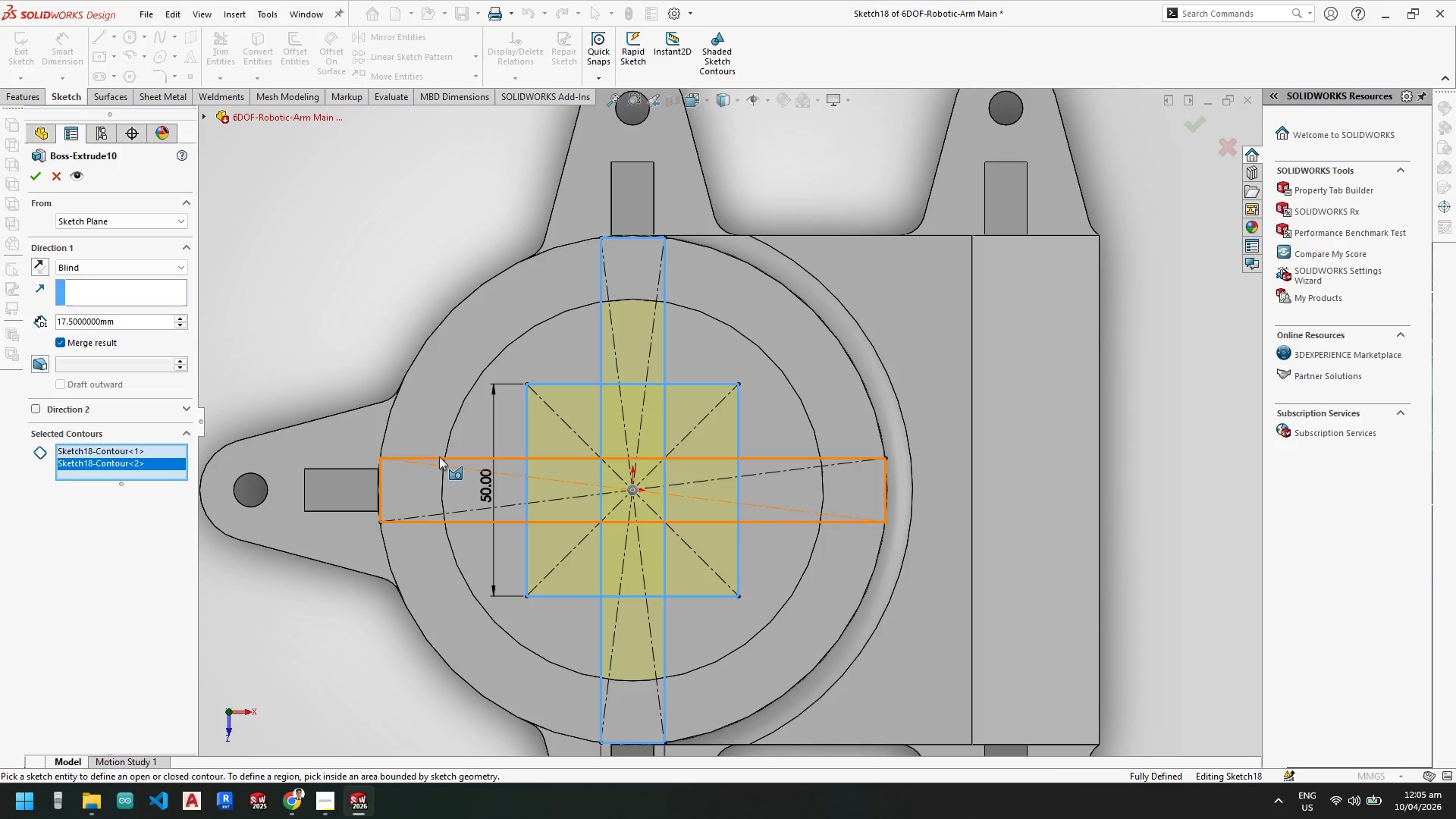 
left_click([439, 455])
 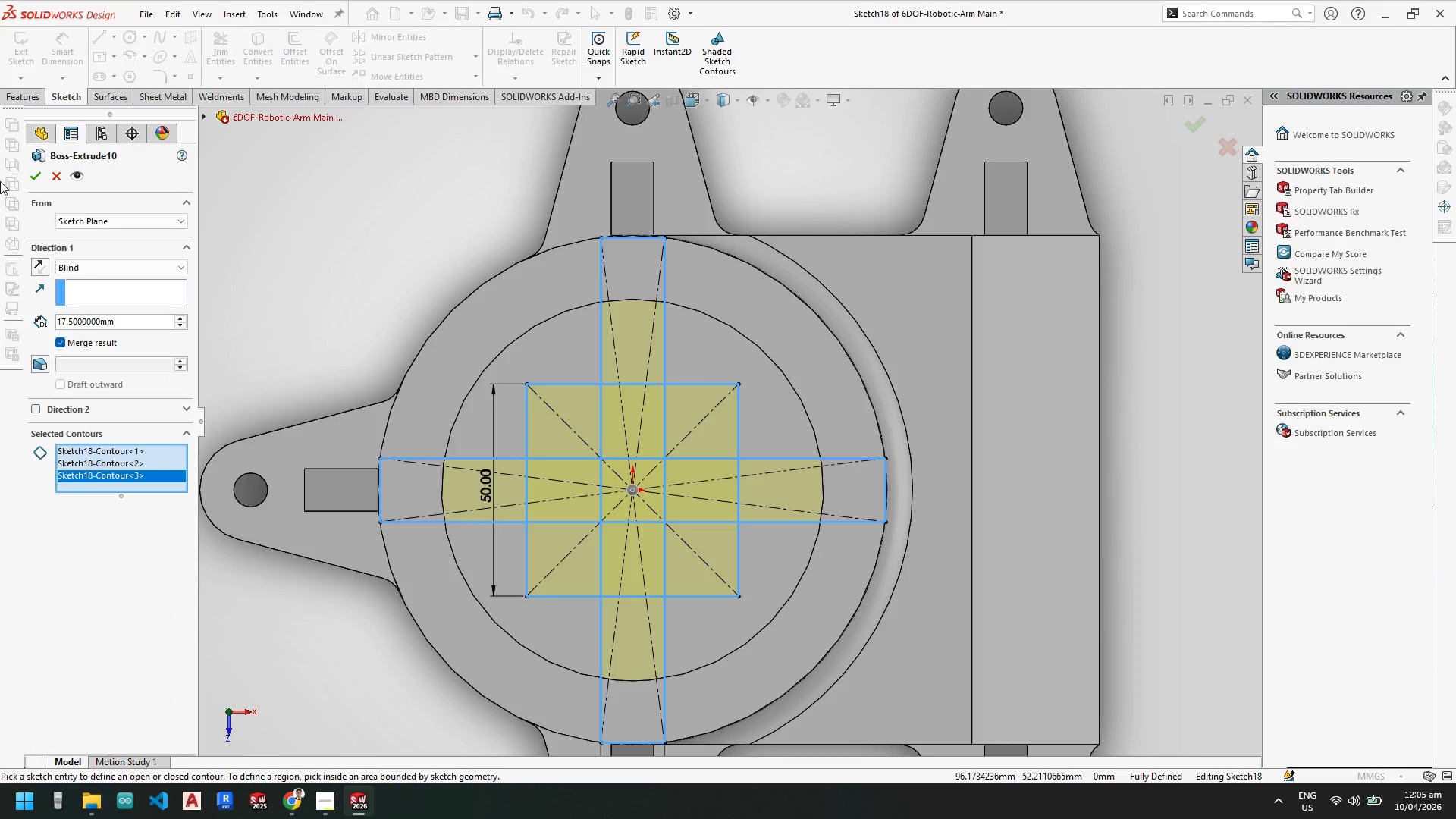 
left_click([36, 174])
 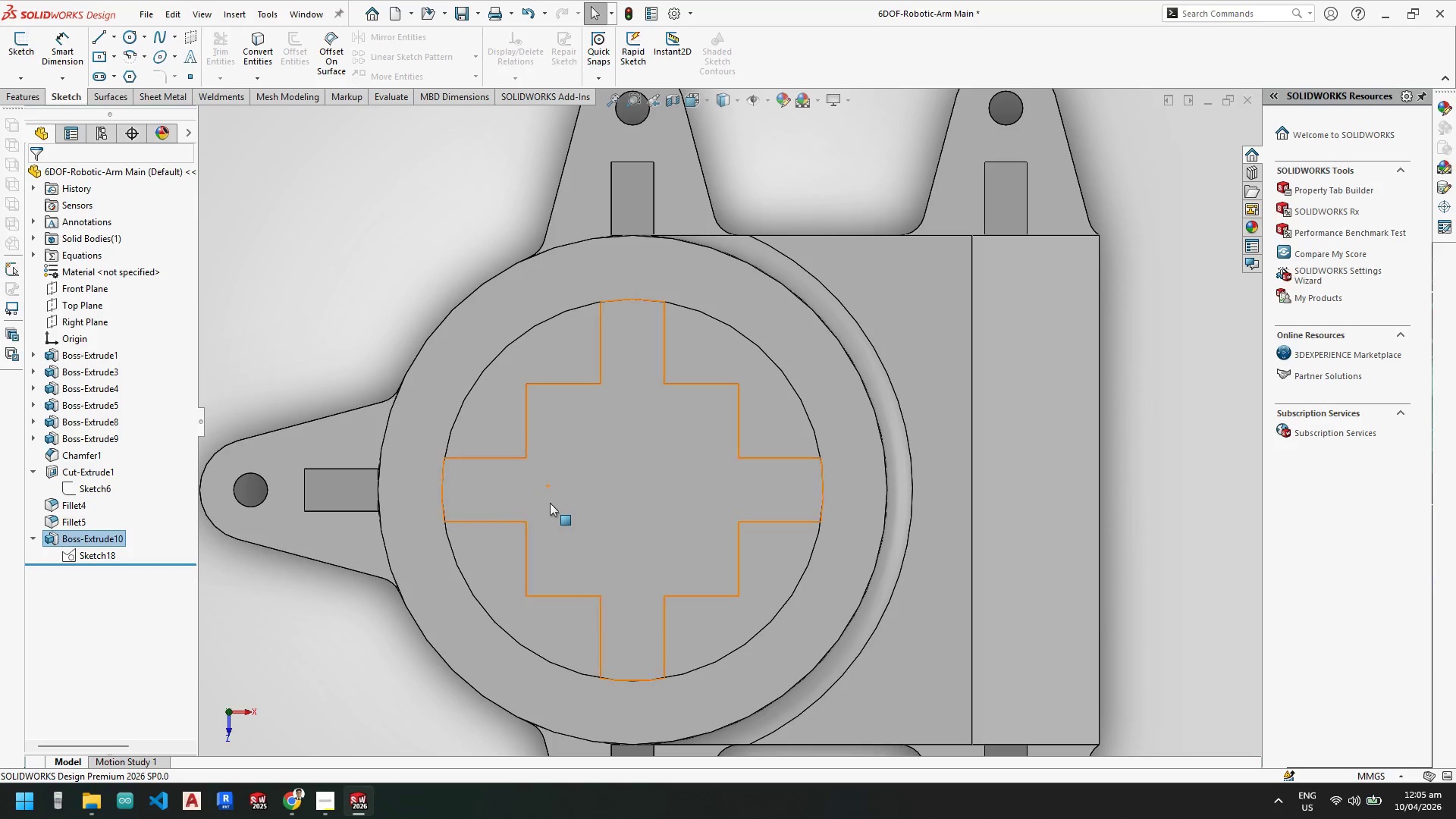 
key(Escape)
 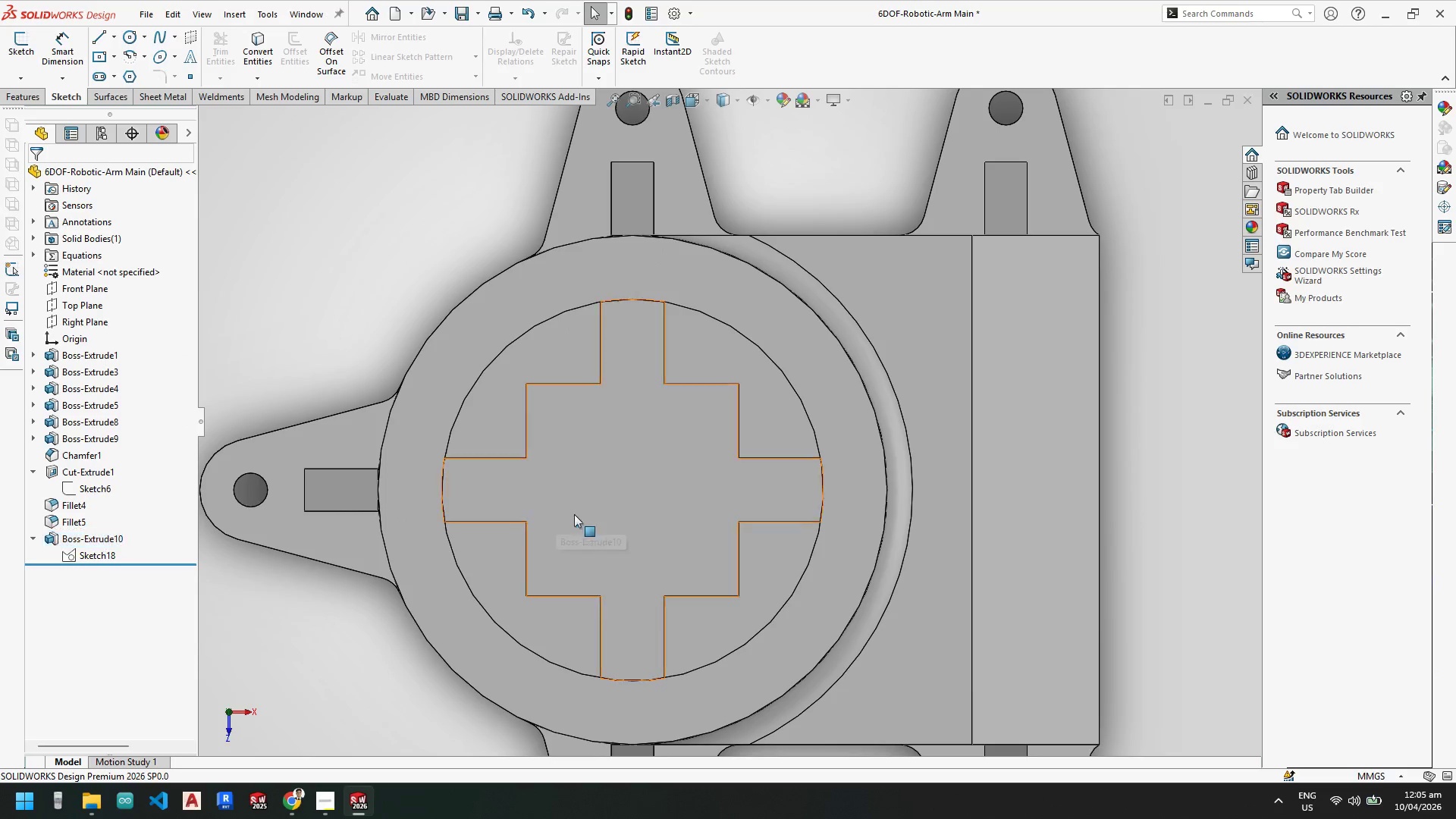 
scroll: coordinate [587, 514], scroll_direction: up, amount: 2.0
 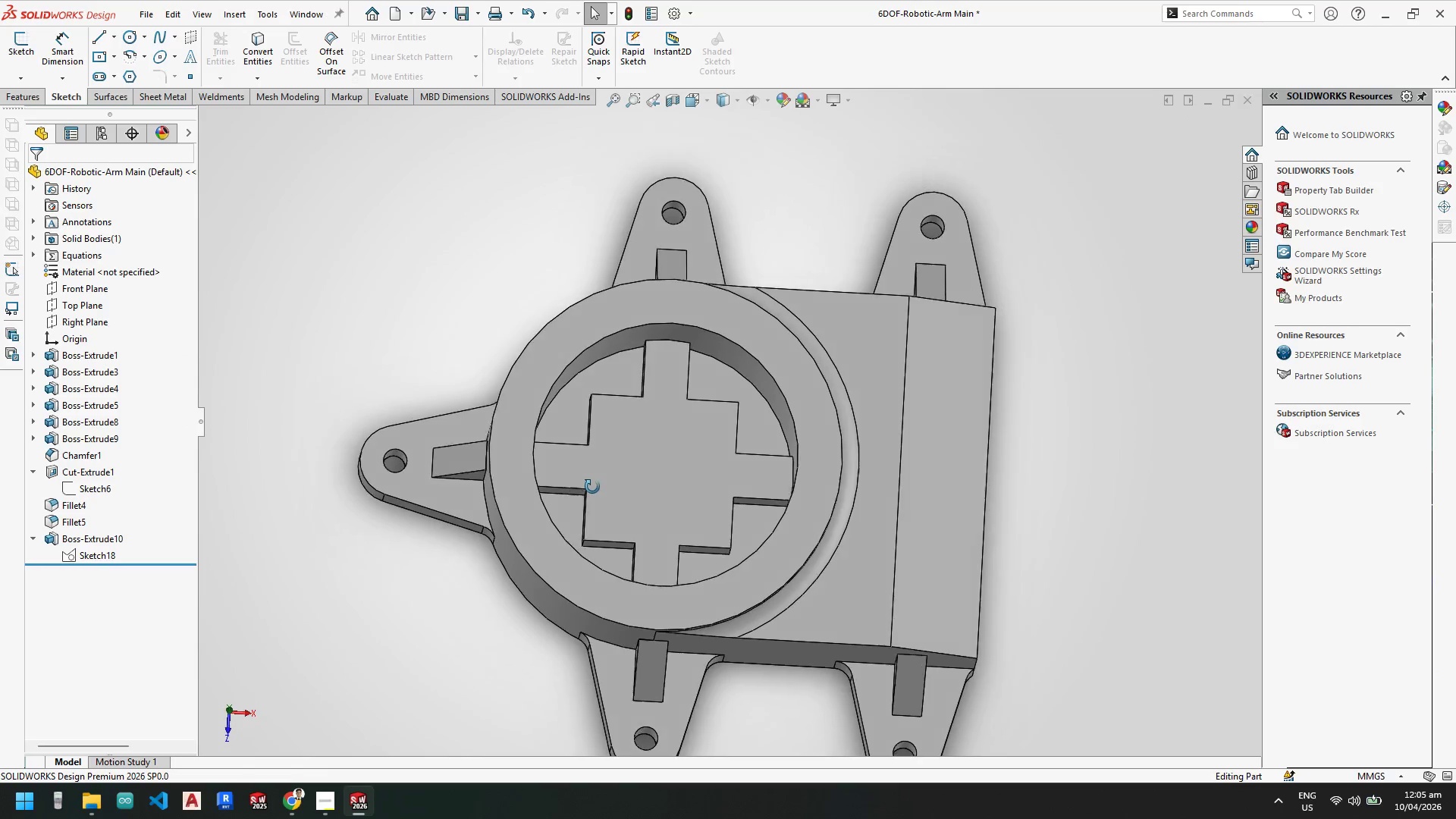 
scroll: coordinate [613, 406], scroll_direction: down, amount: 4.0
 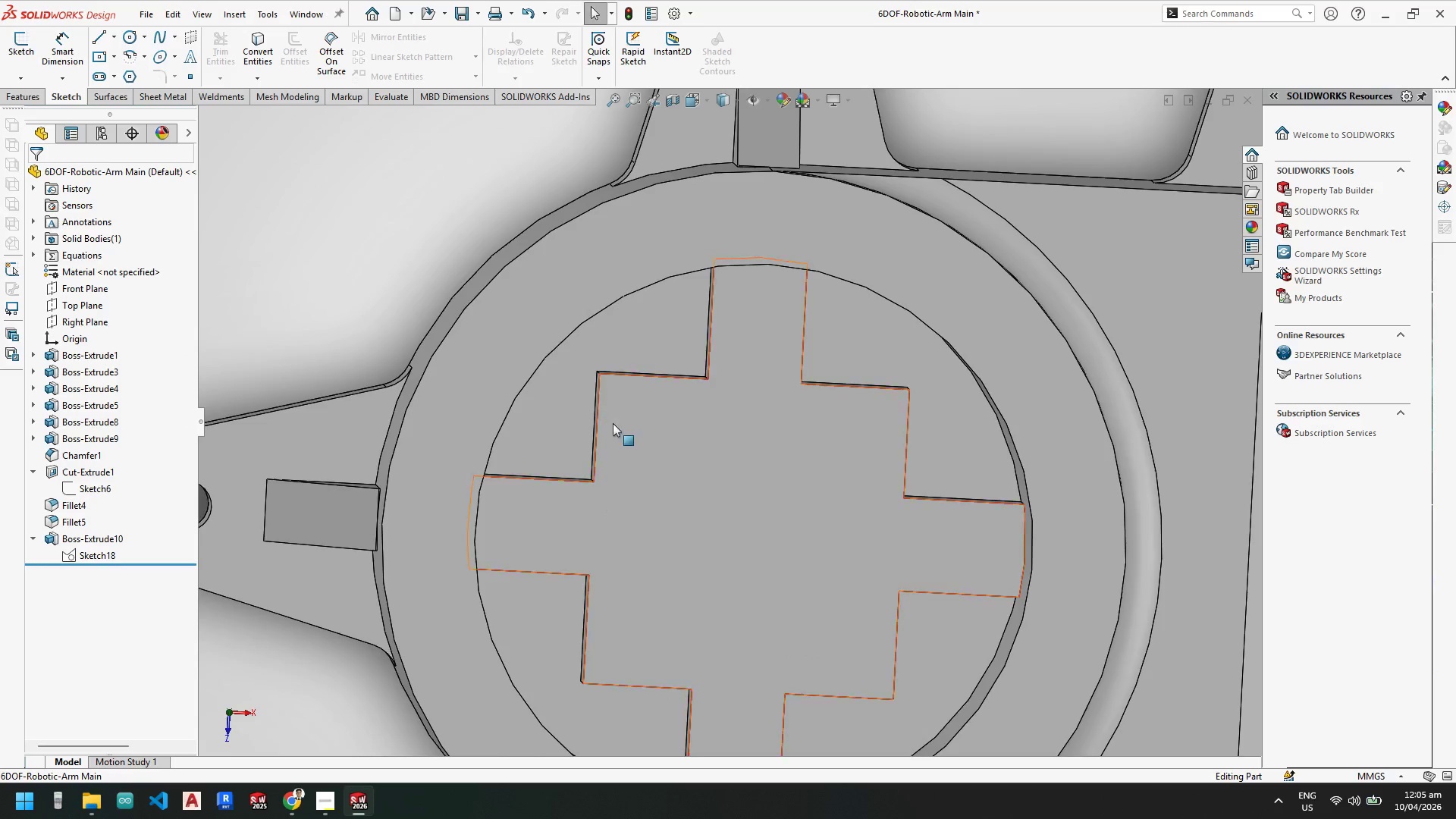 
scroll: coordinate [764, 417], scroll_direction: up, amount: 5.0
 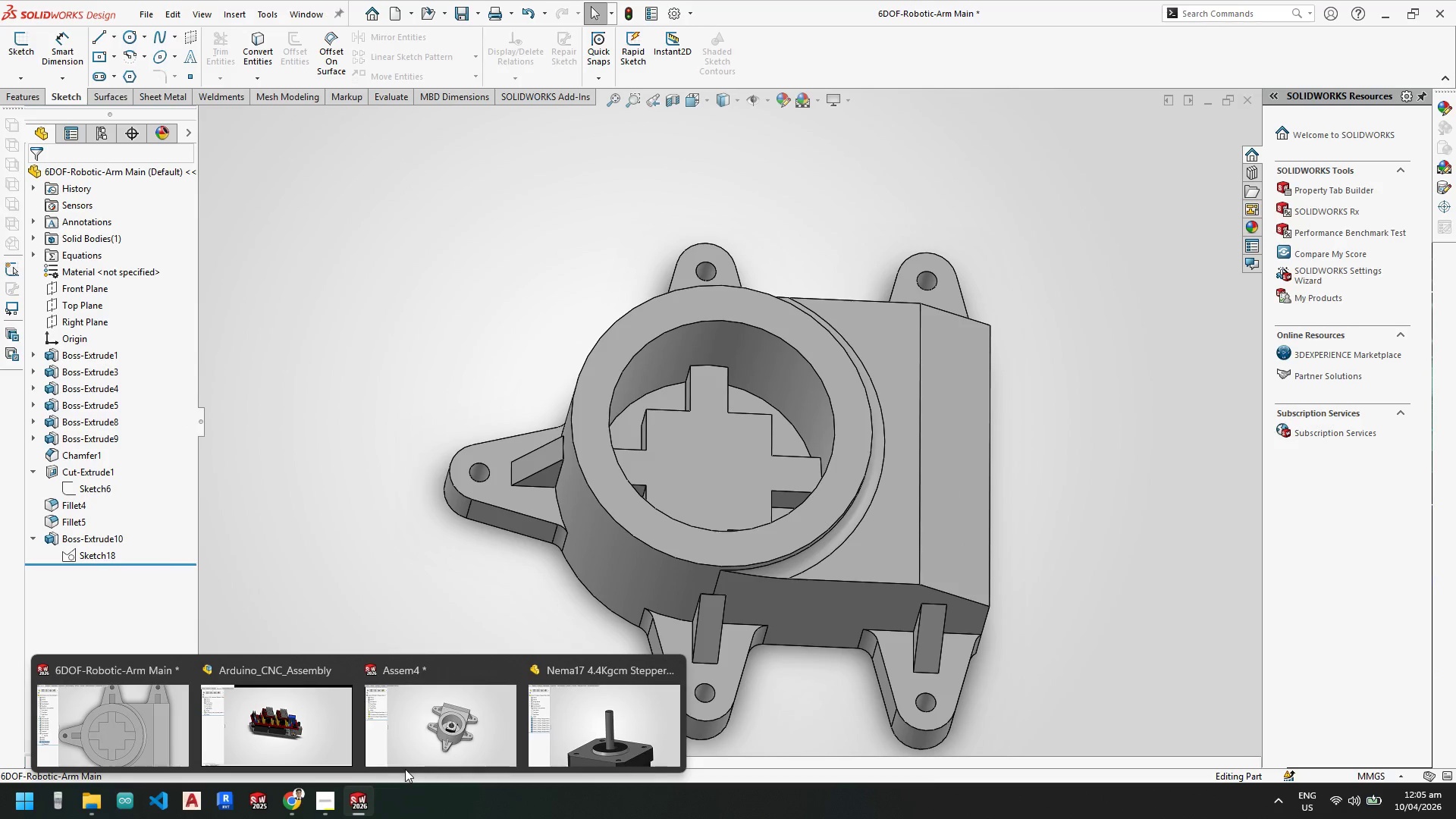 
left_click([490, 720])
 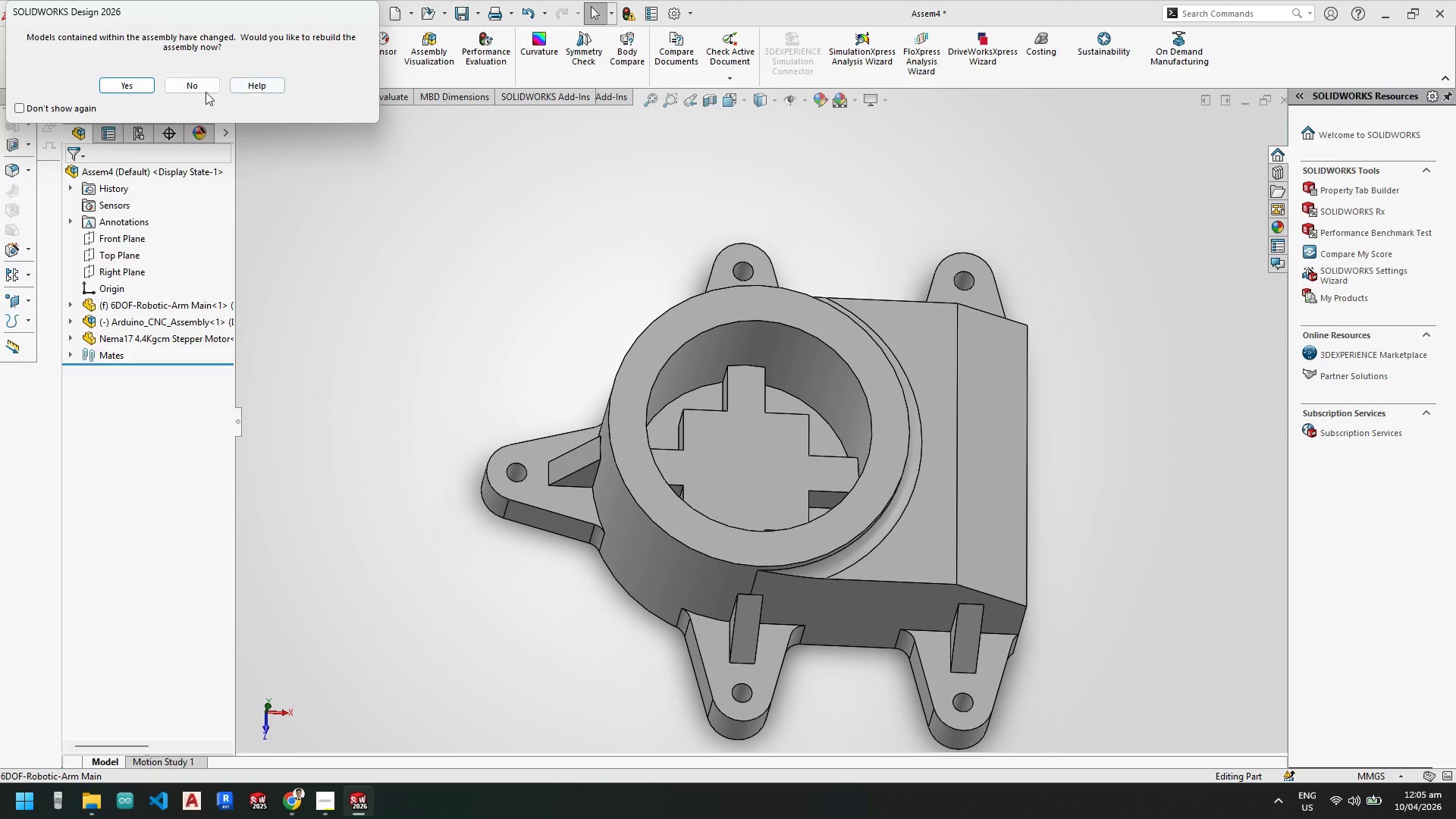 
left_click([135, 83])
 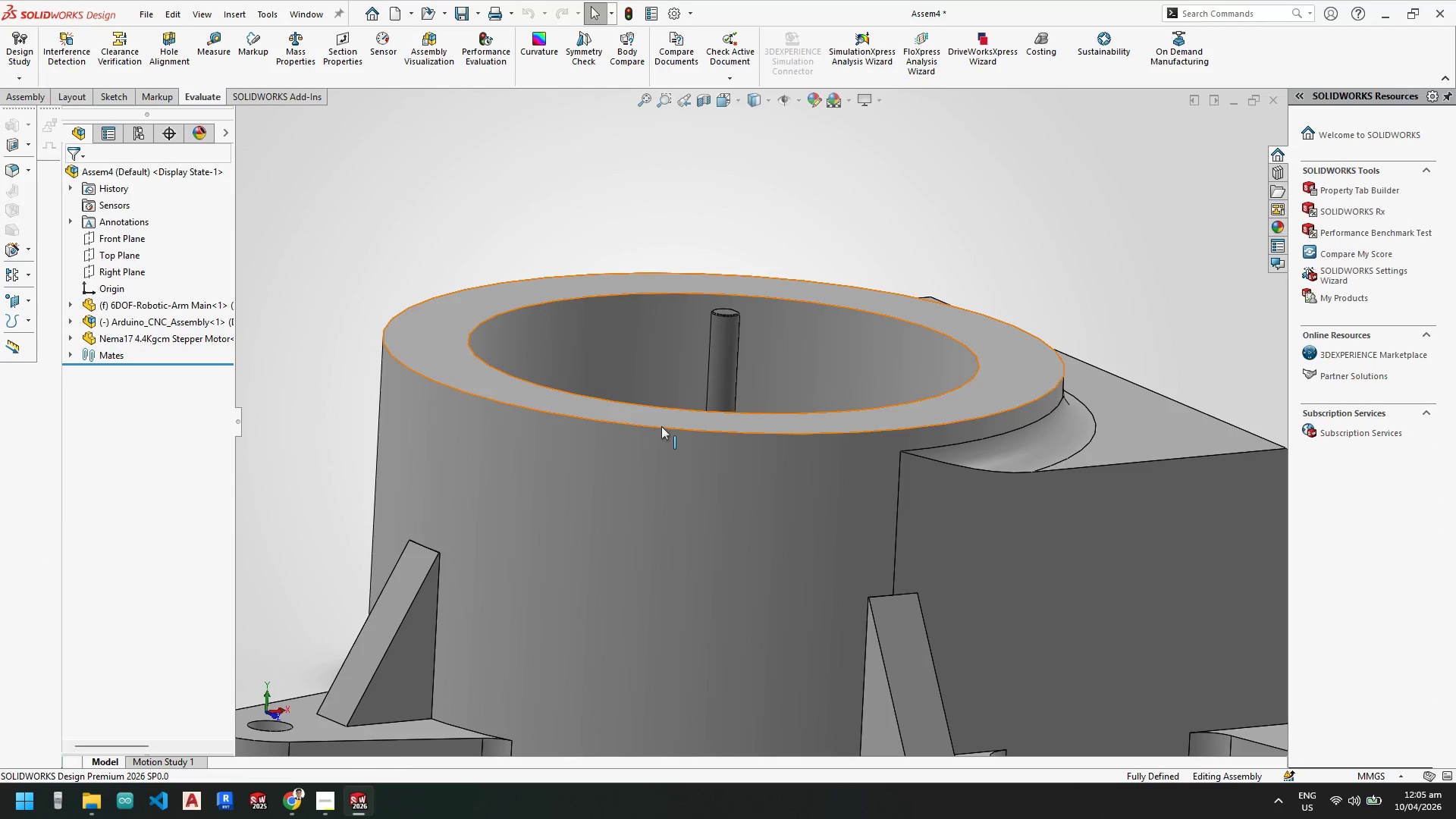 
scroll: coordinate [661, 406], scroll_direction: up, amount: 1.0
 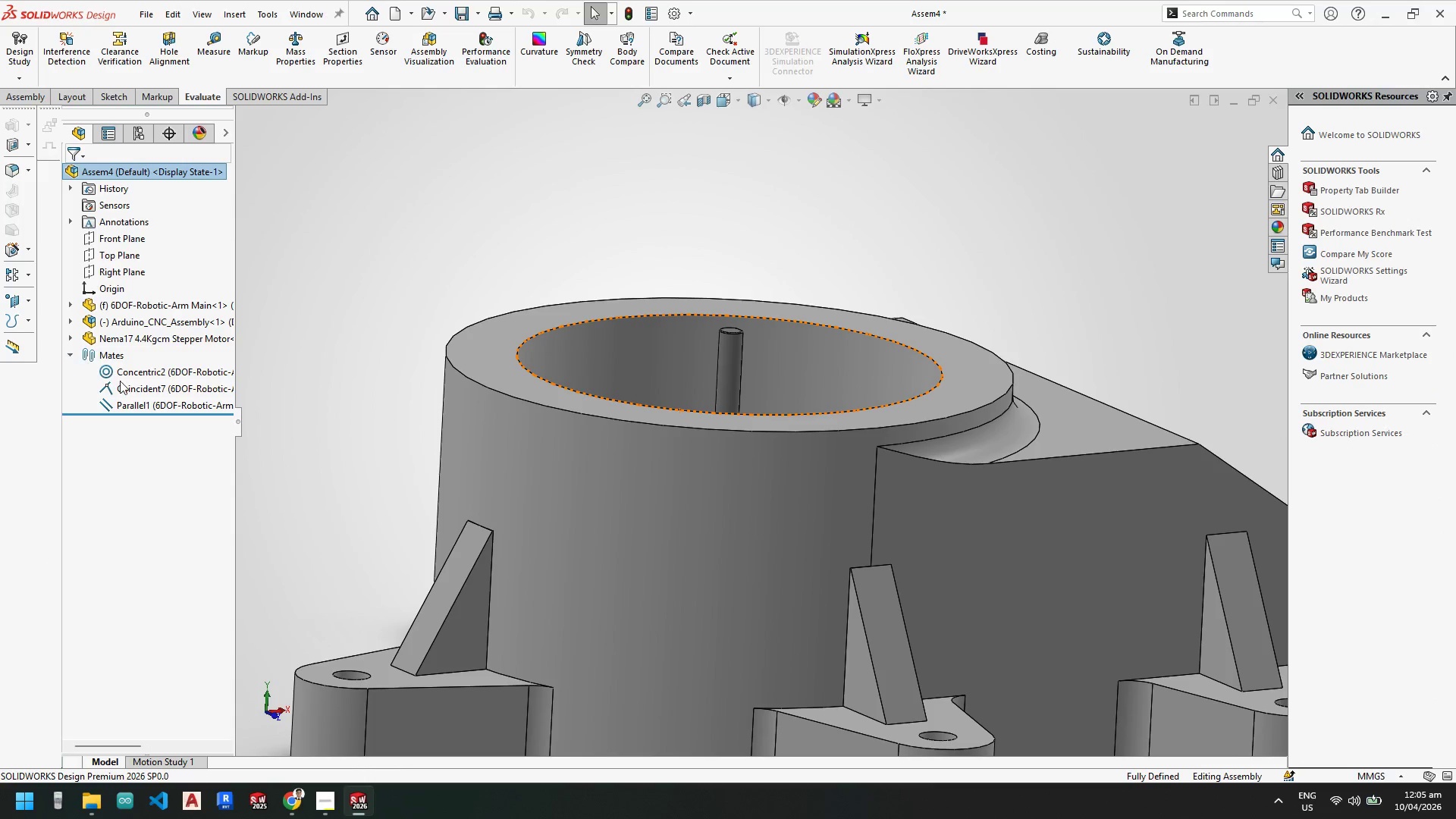 
left_click([159, 405])
 